 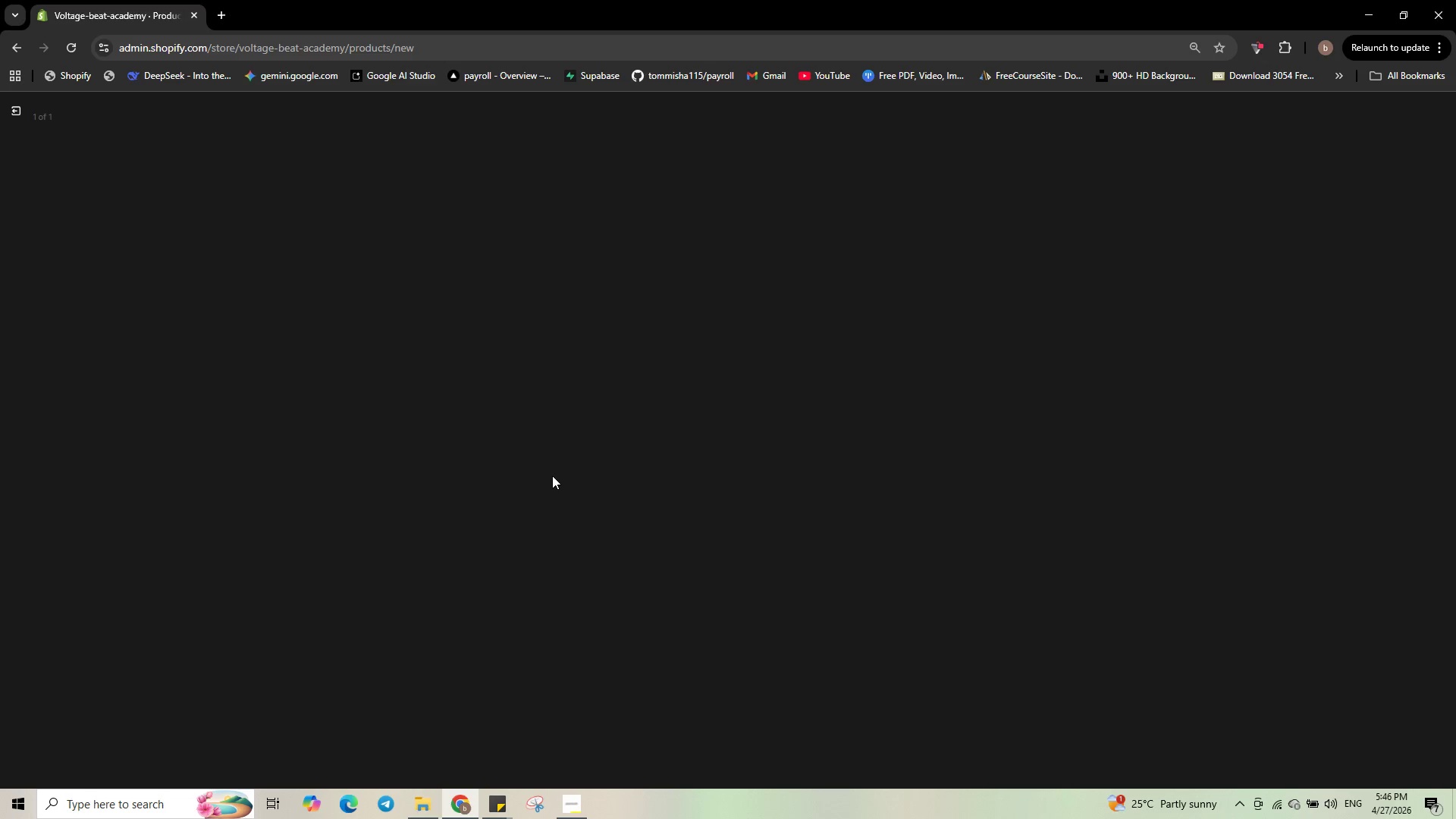 
mouse_move([1110, 428])
 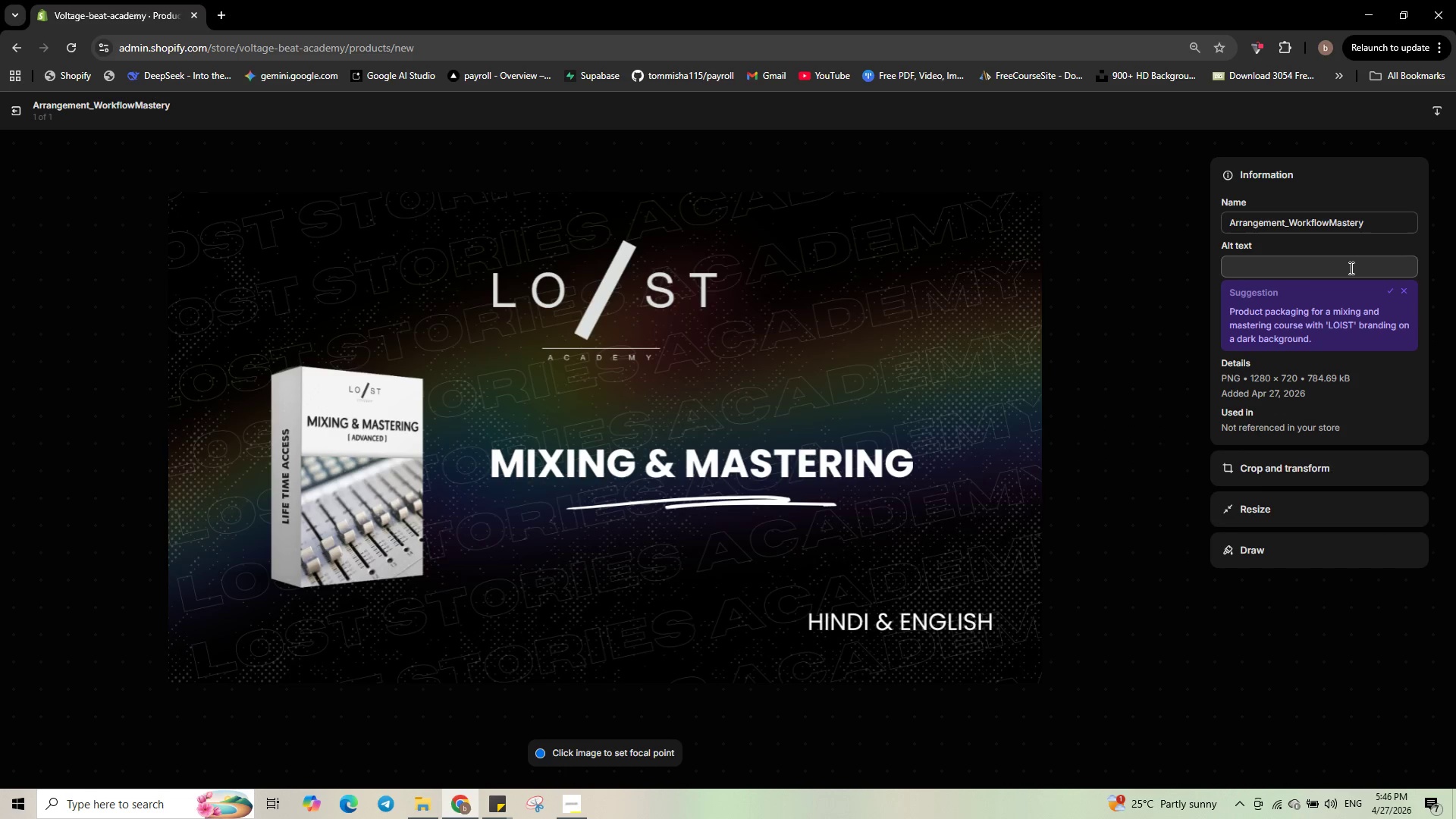 
left_click([1350, 268])
 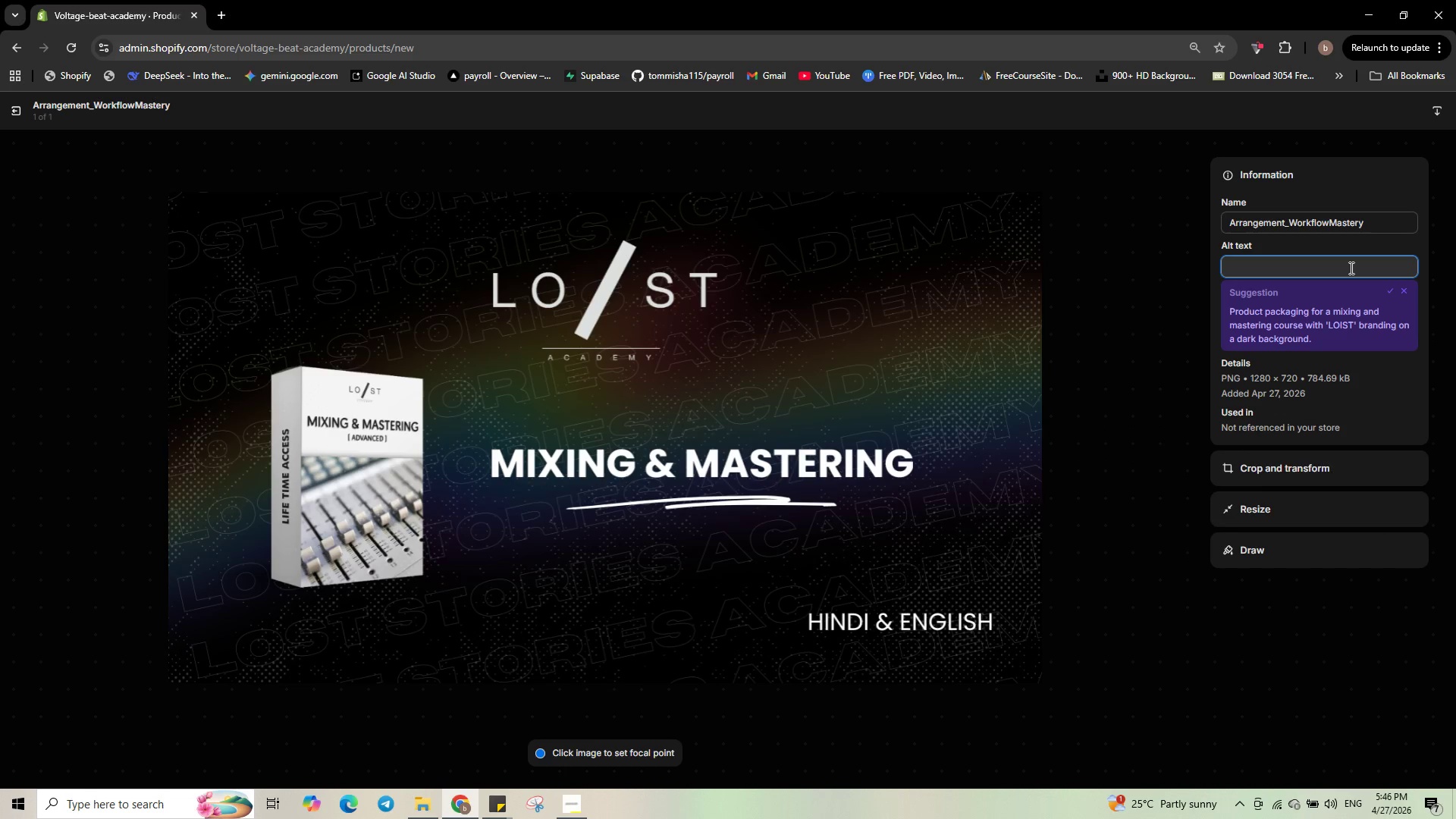 
type(Arrangement & Workflow Mastery workshop cover art - electronic music tutoring)
 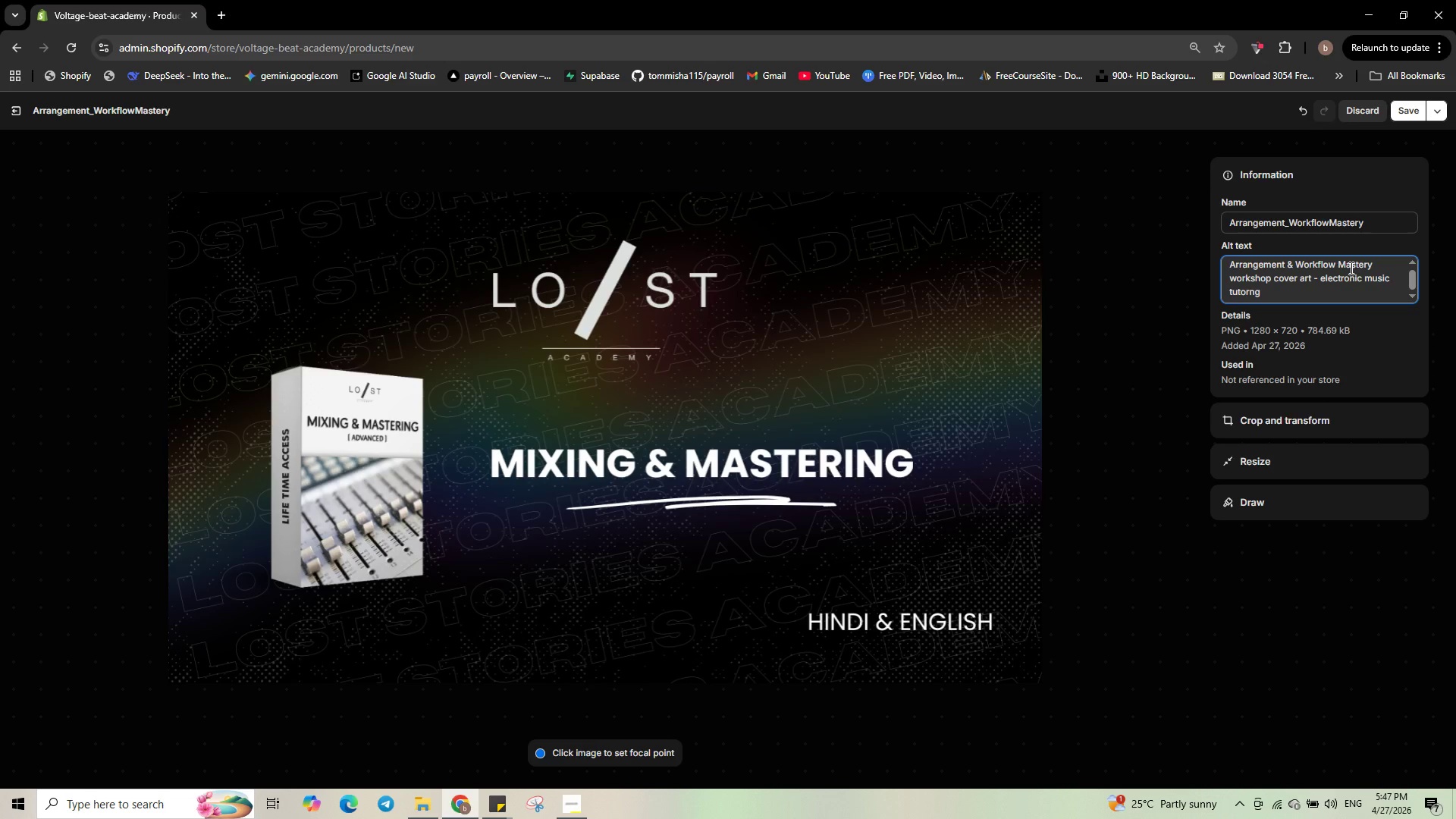 
wait(5.48)
 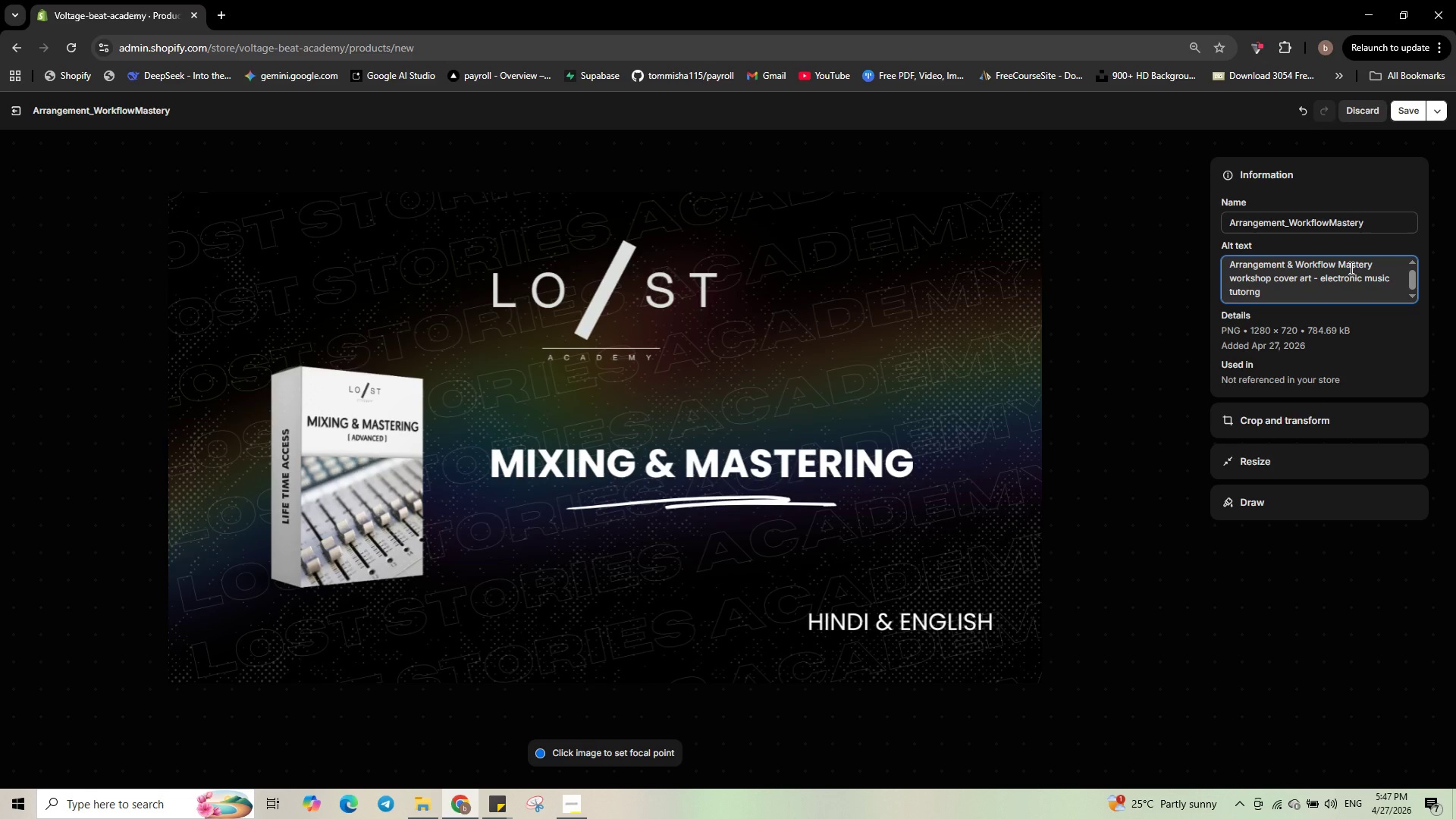 
right_click([1250, 291])
 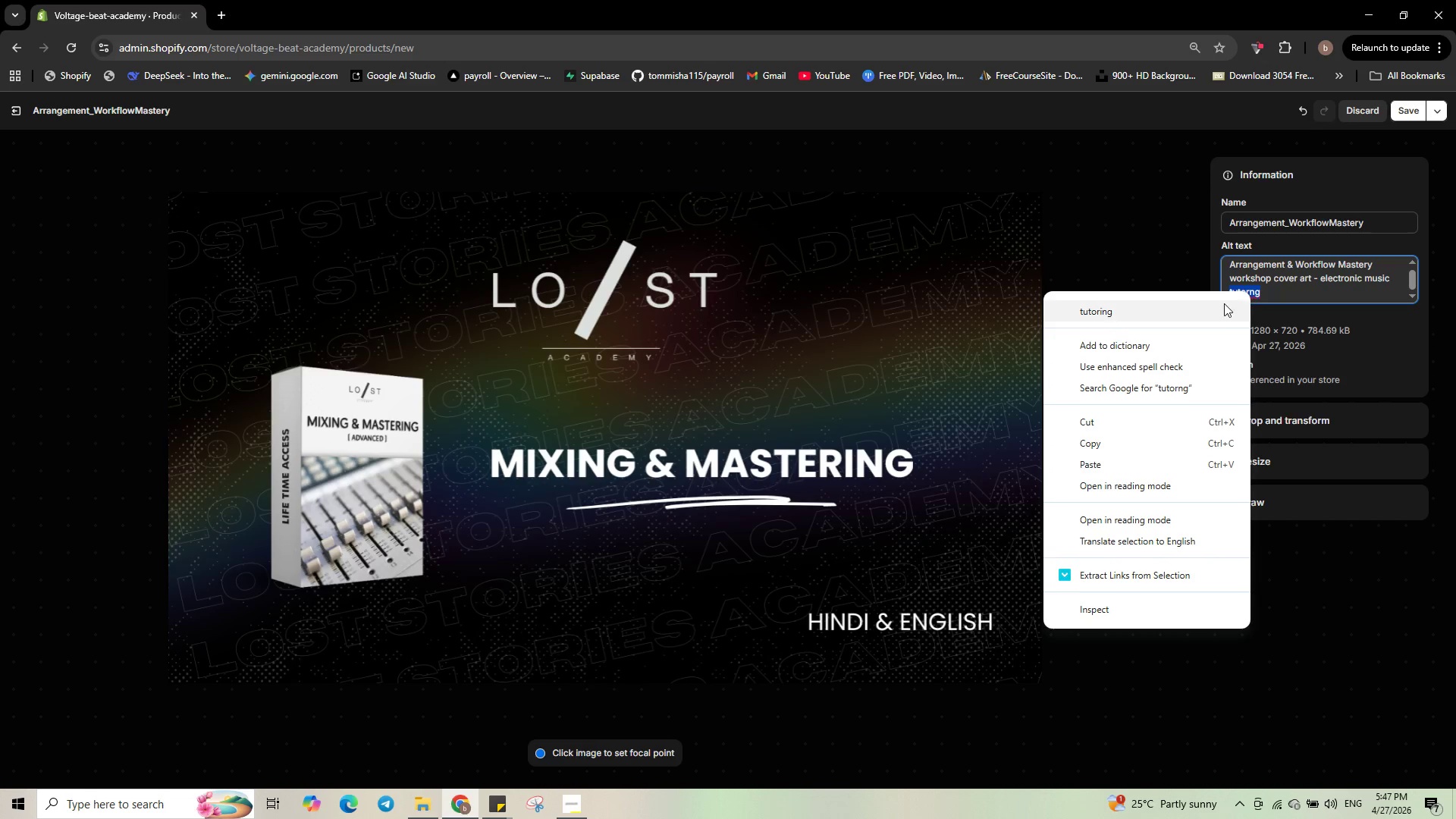 
left_click([1224, 303])
 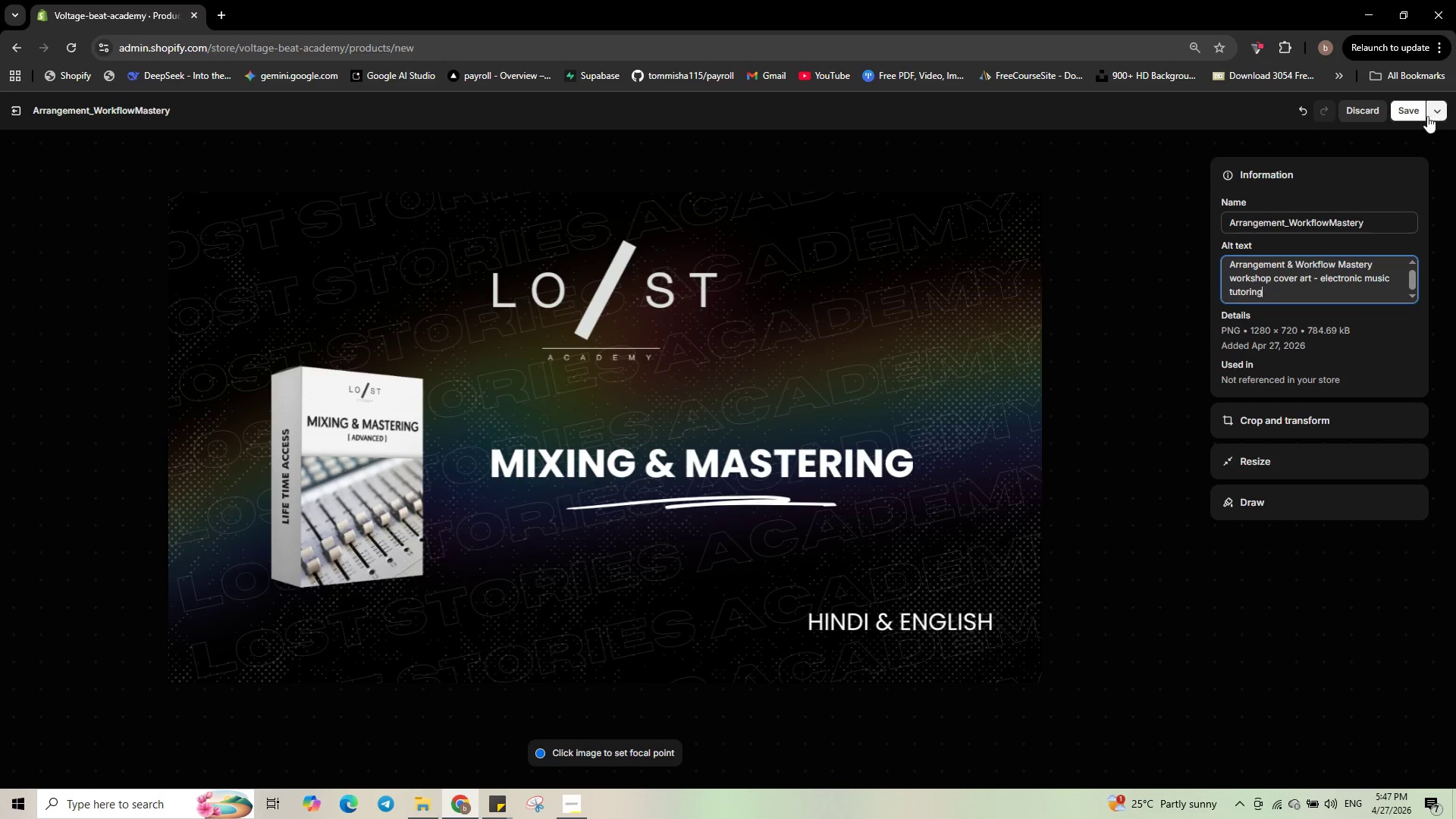 
left_click([1415, 114])
 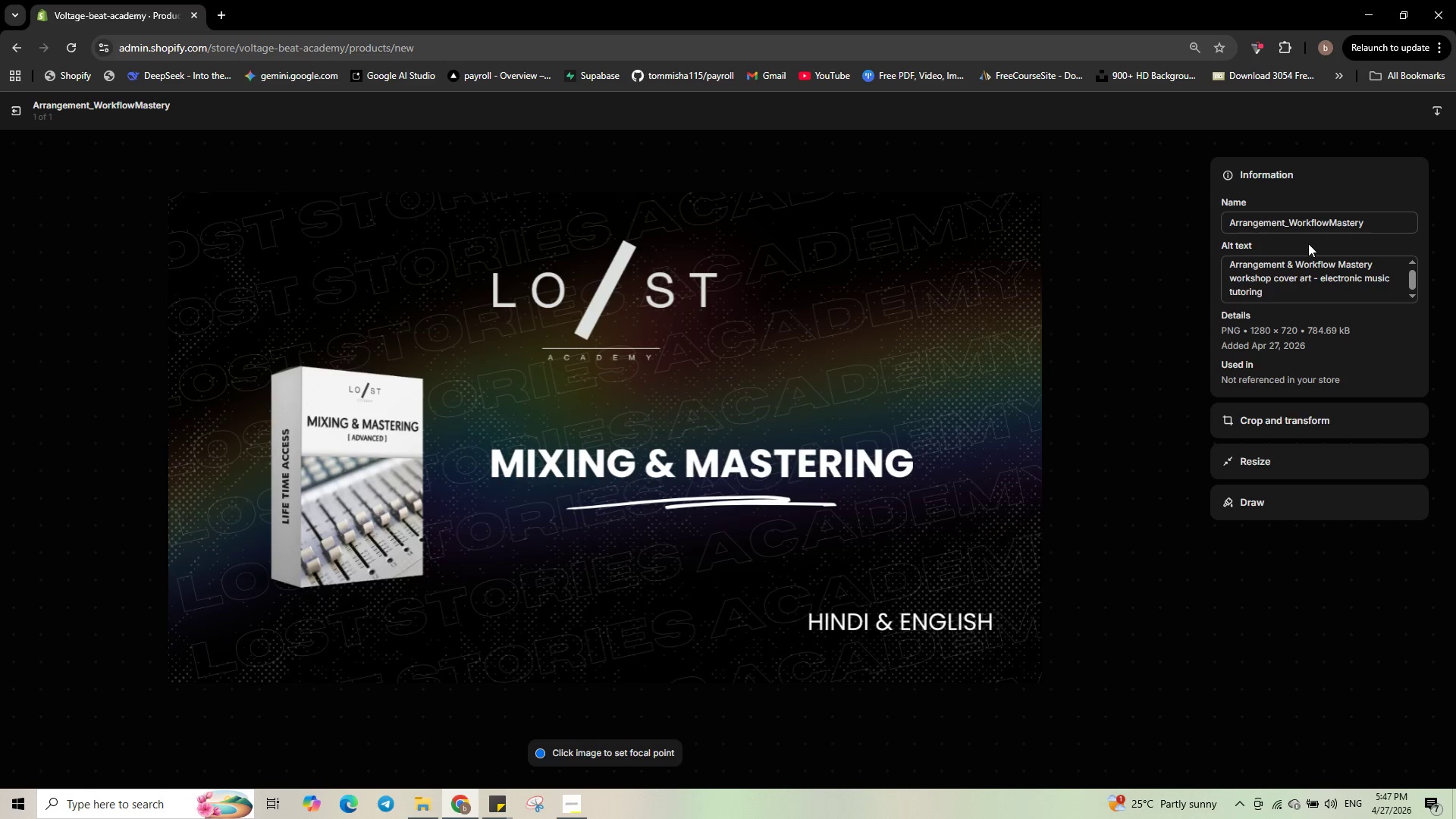 
wait(5.88)
 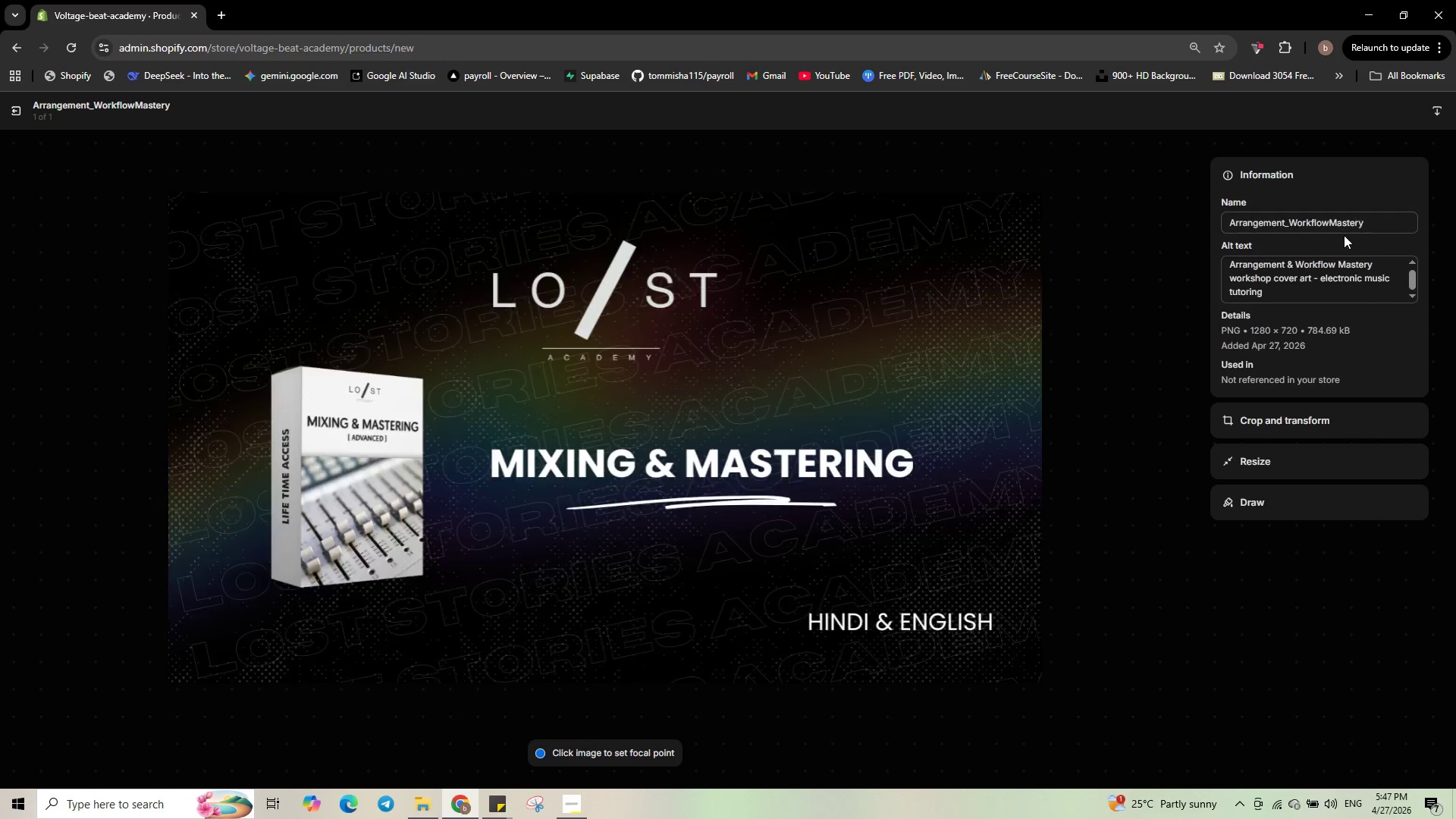 
left_click([16, 112])
 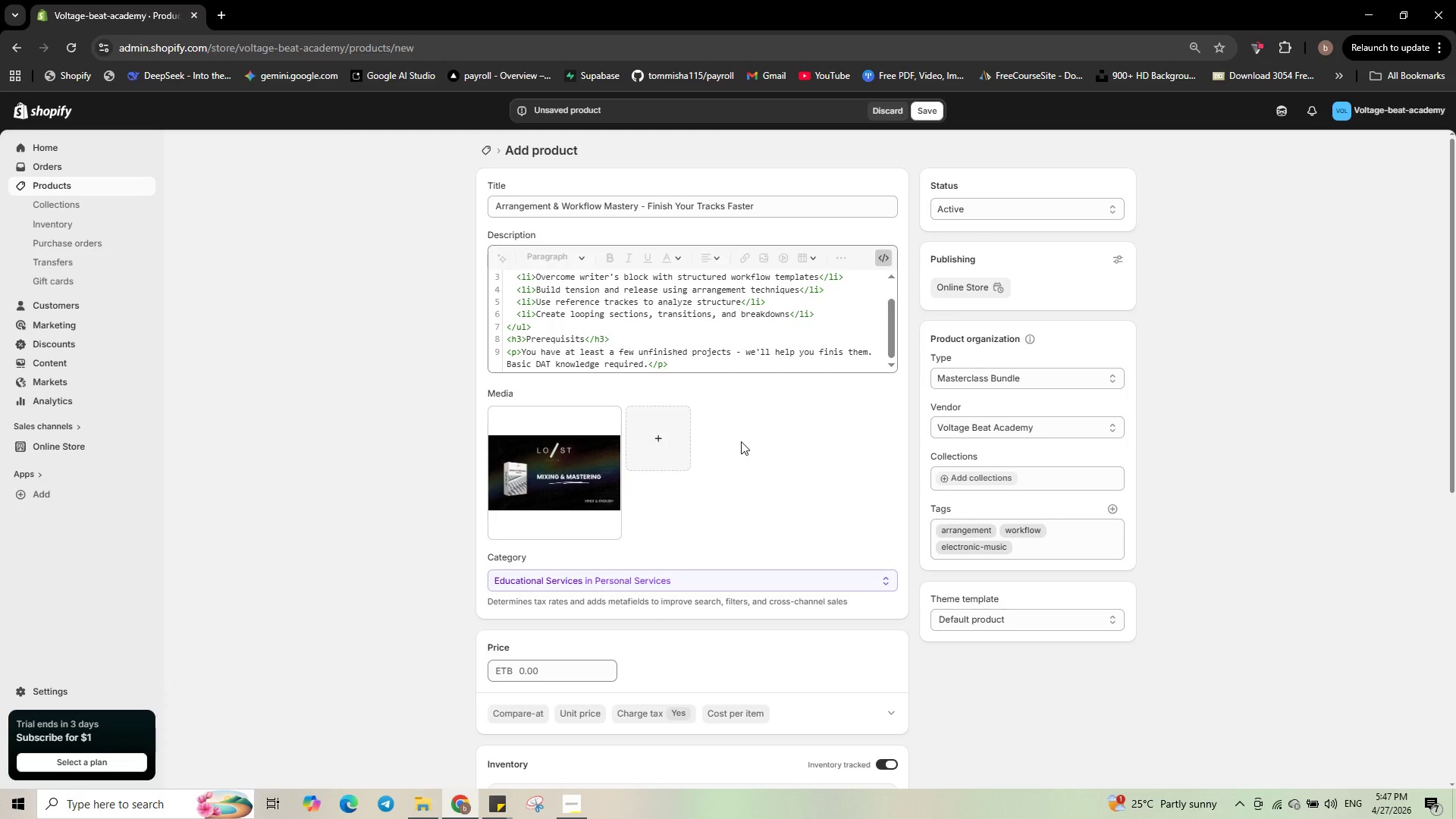 
scroll: coordinate [752, 453], scroll_direction: down, amount: 6.0
 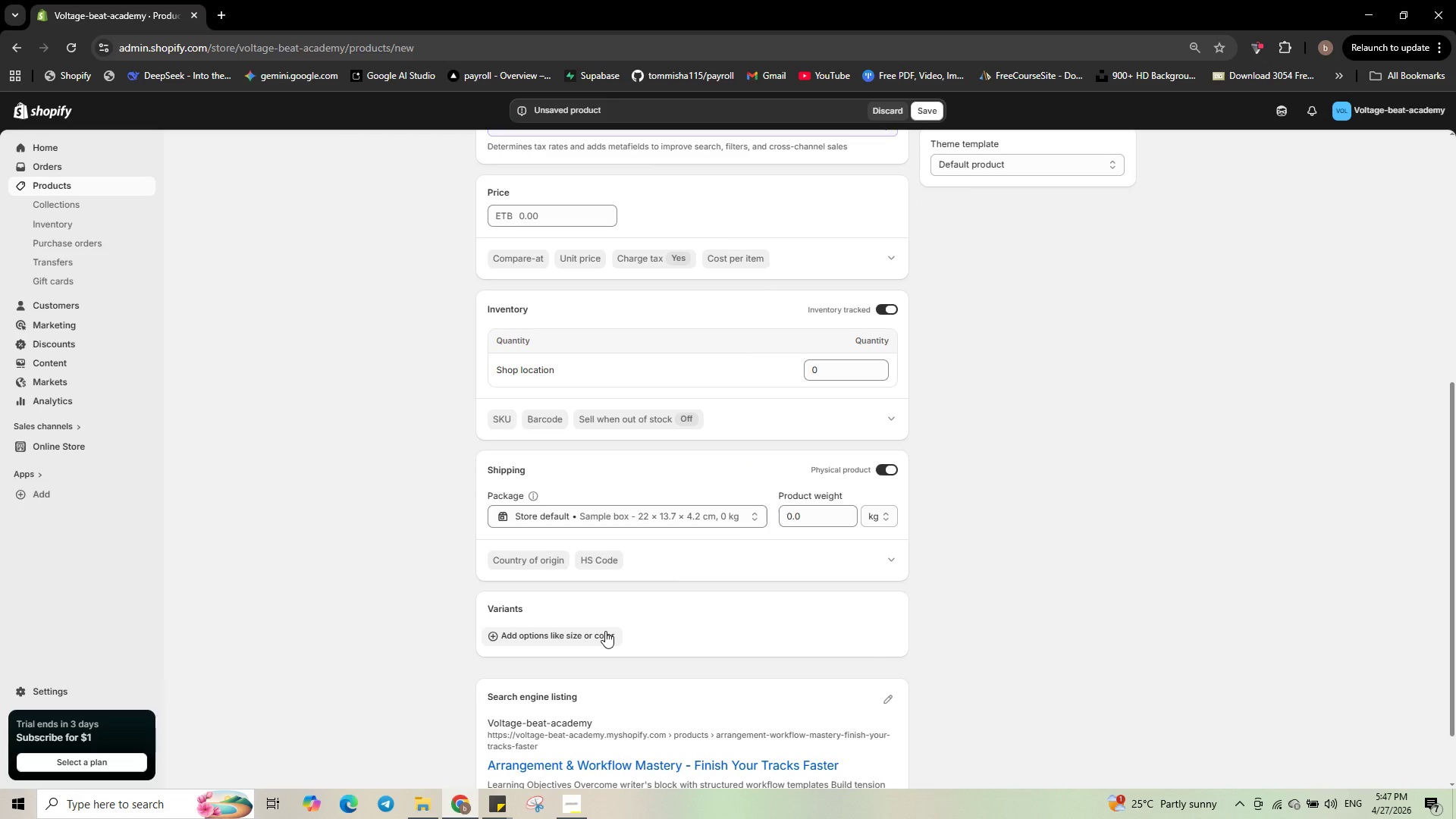 
left_click([605, 631])
 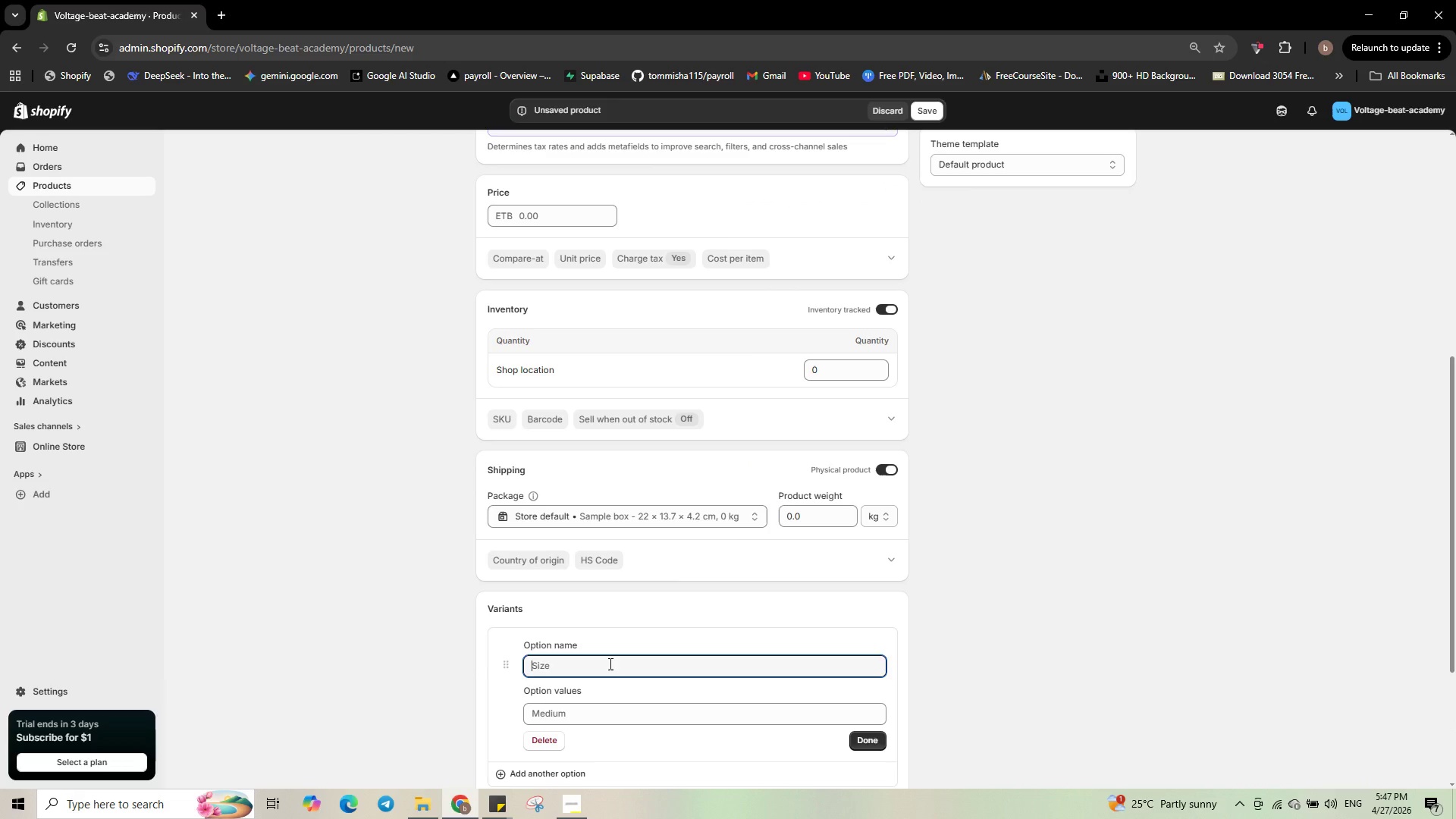 
type(Ticket Type)
 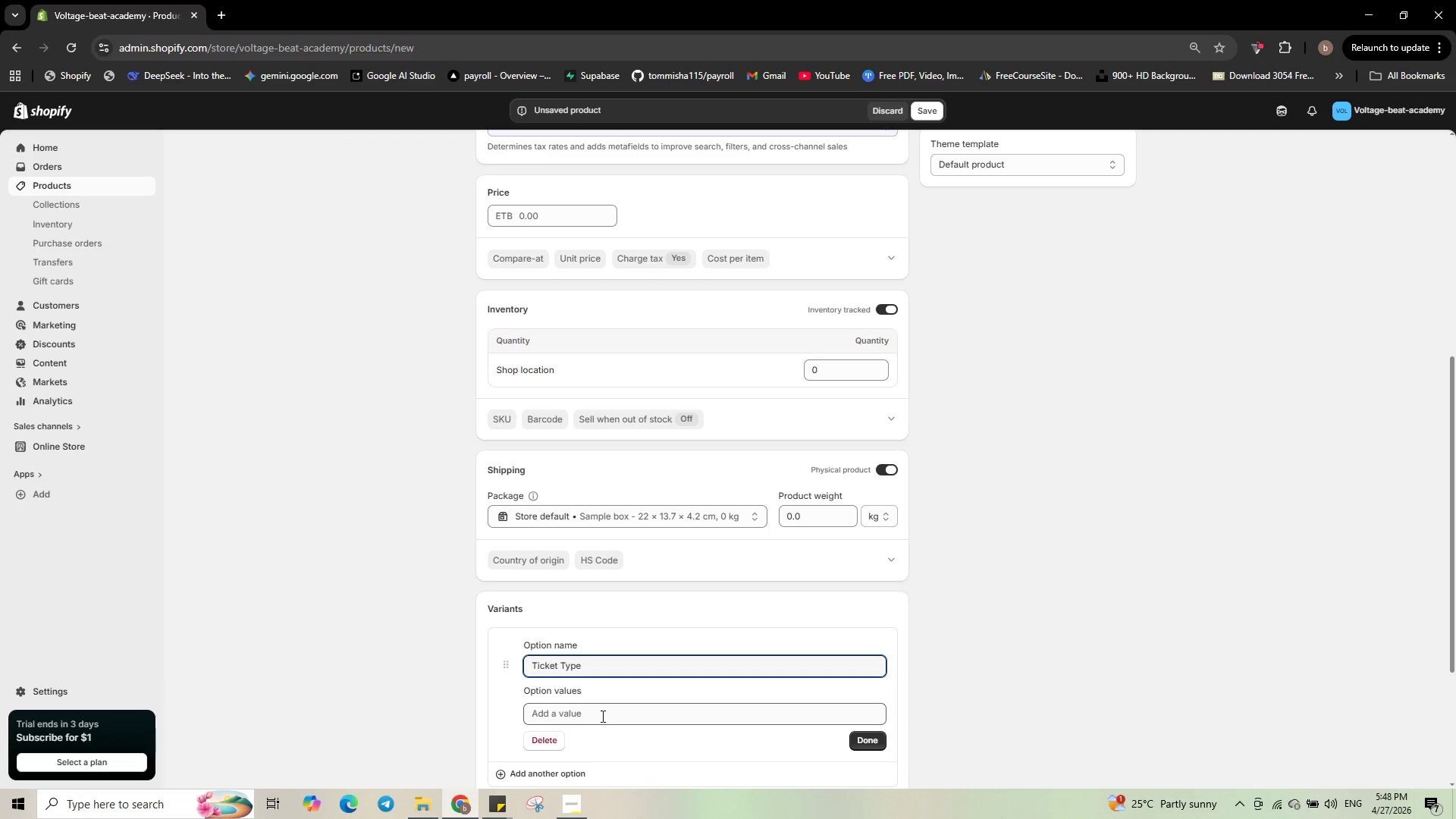 
left_click([601, 716])
 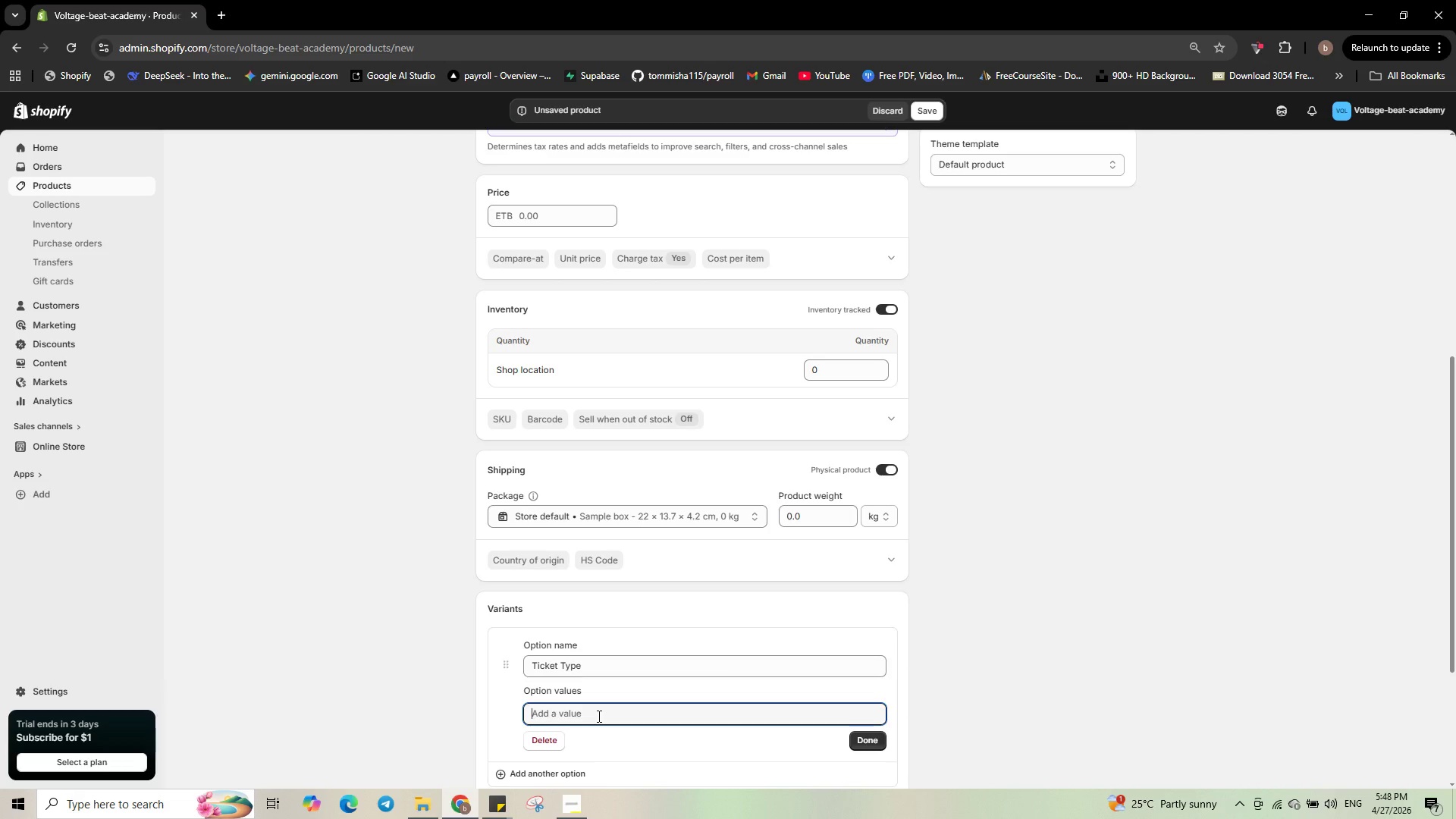 
type(standard Entry)
 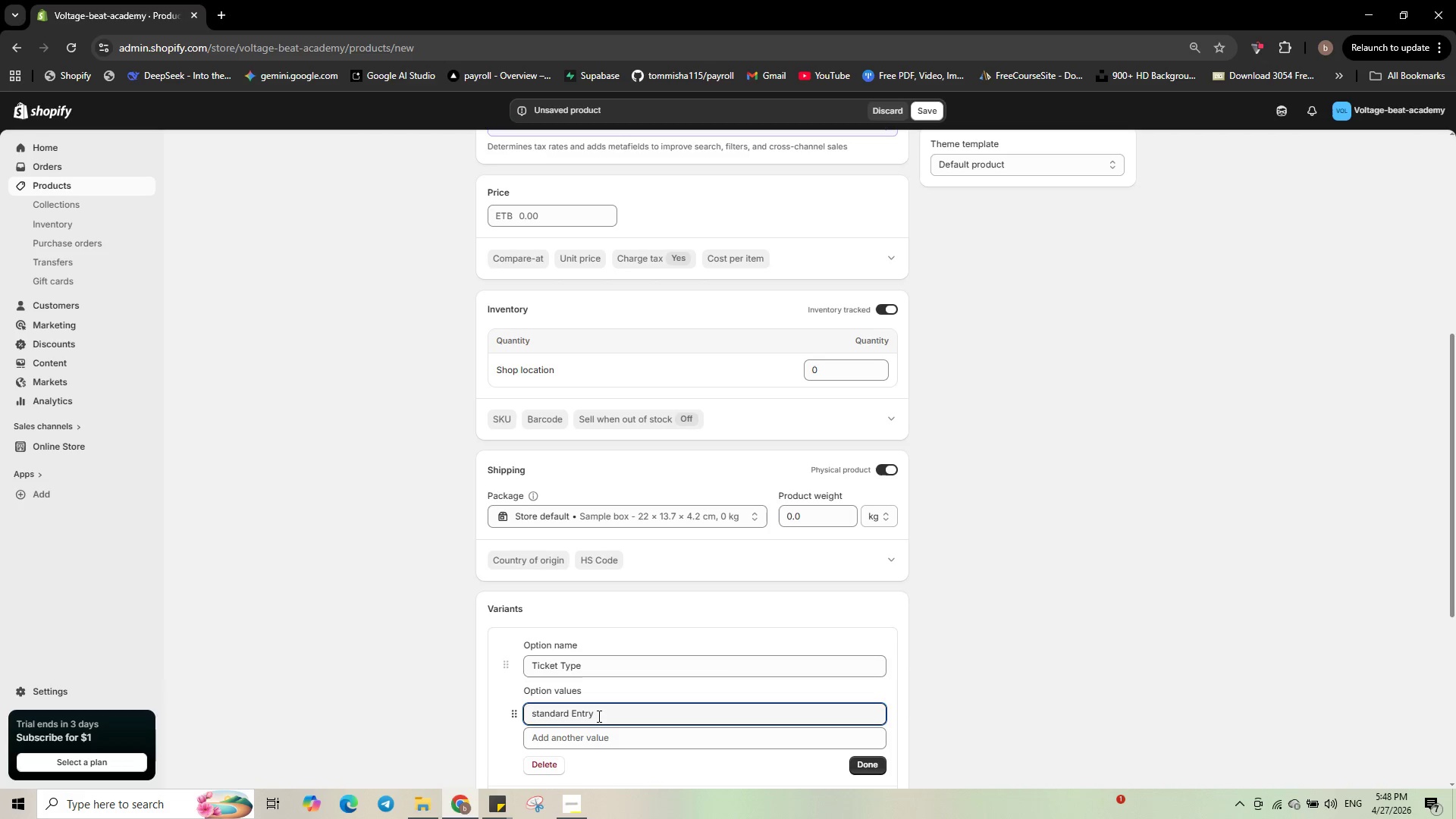 
left_click([604, 740])
 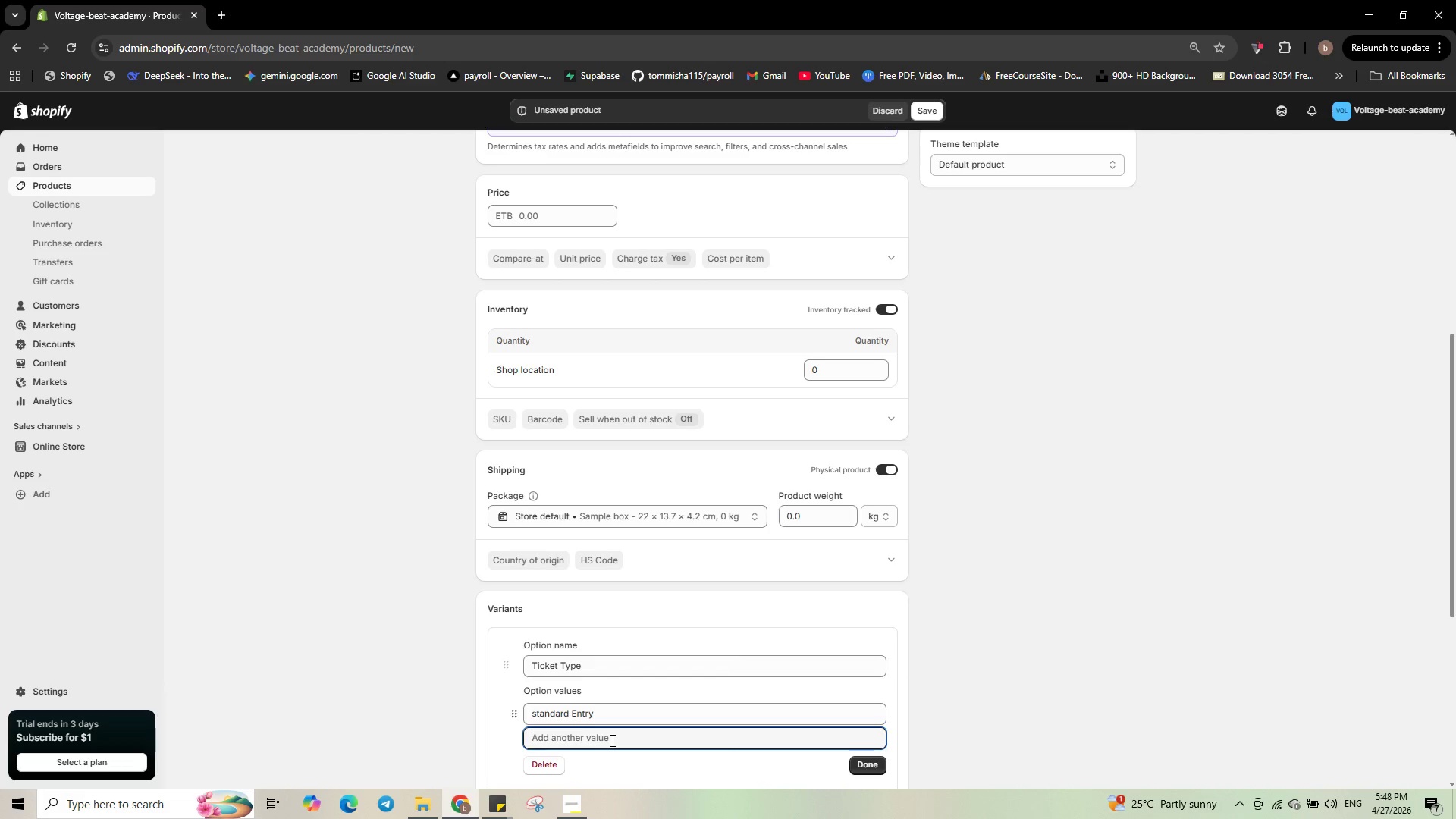 
left_click([611, 740])
 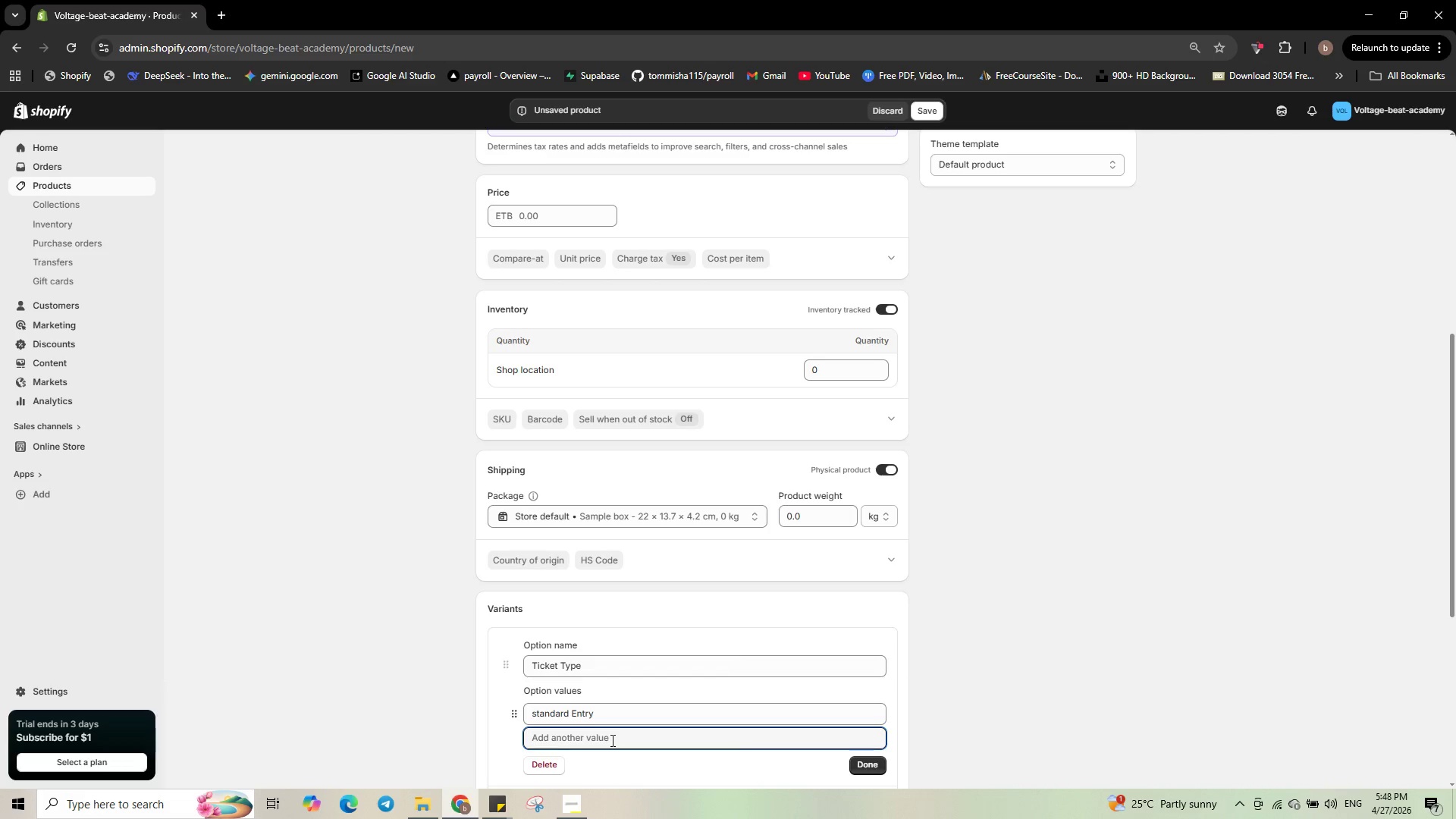 
type(DUO Discount)
 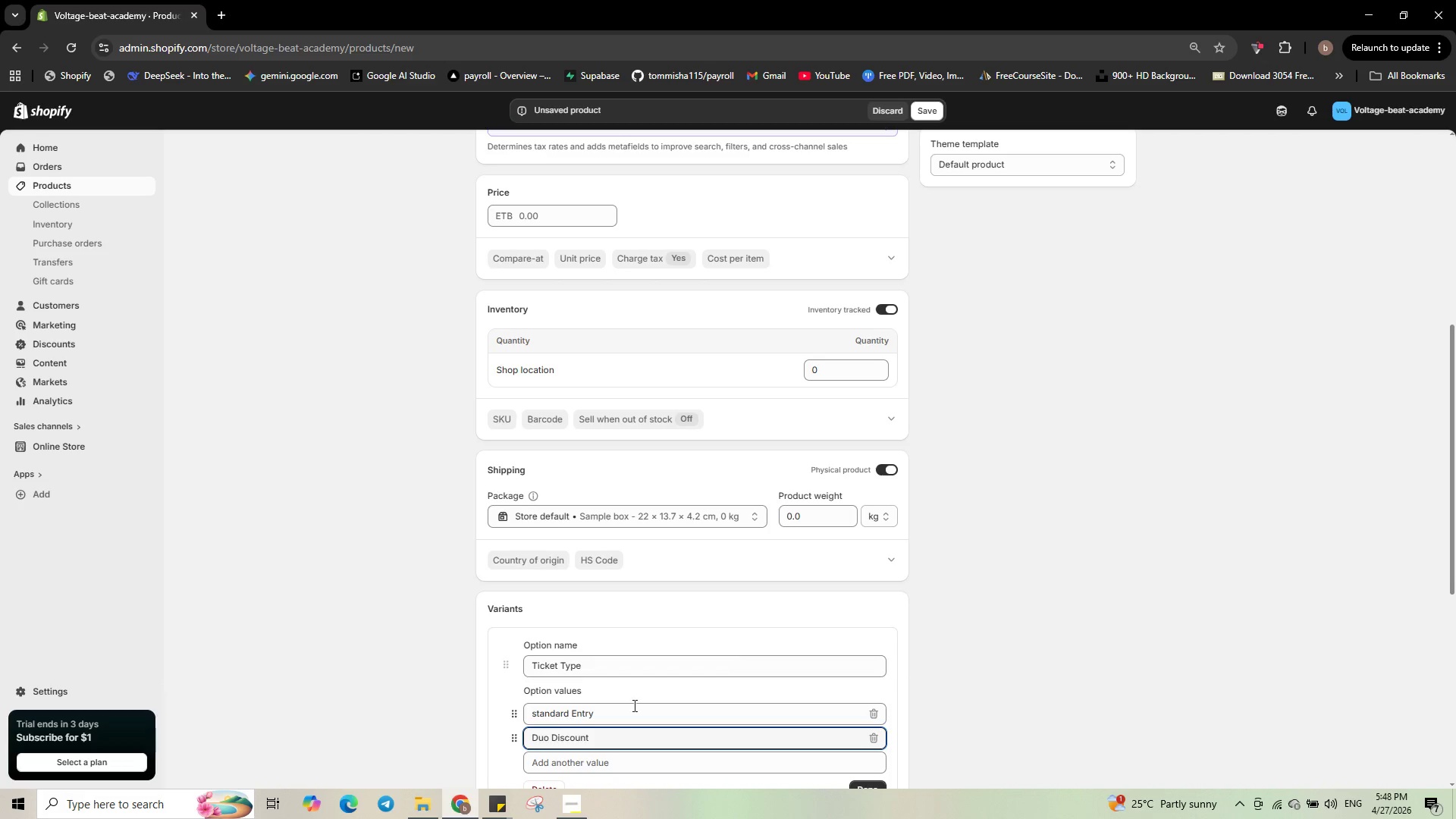 
scroll: coordinate [691, 674], scroll_direction: down, amount: 2.0
 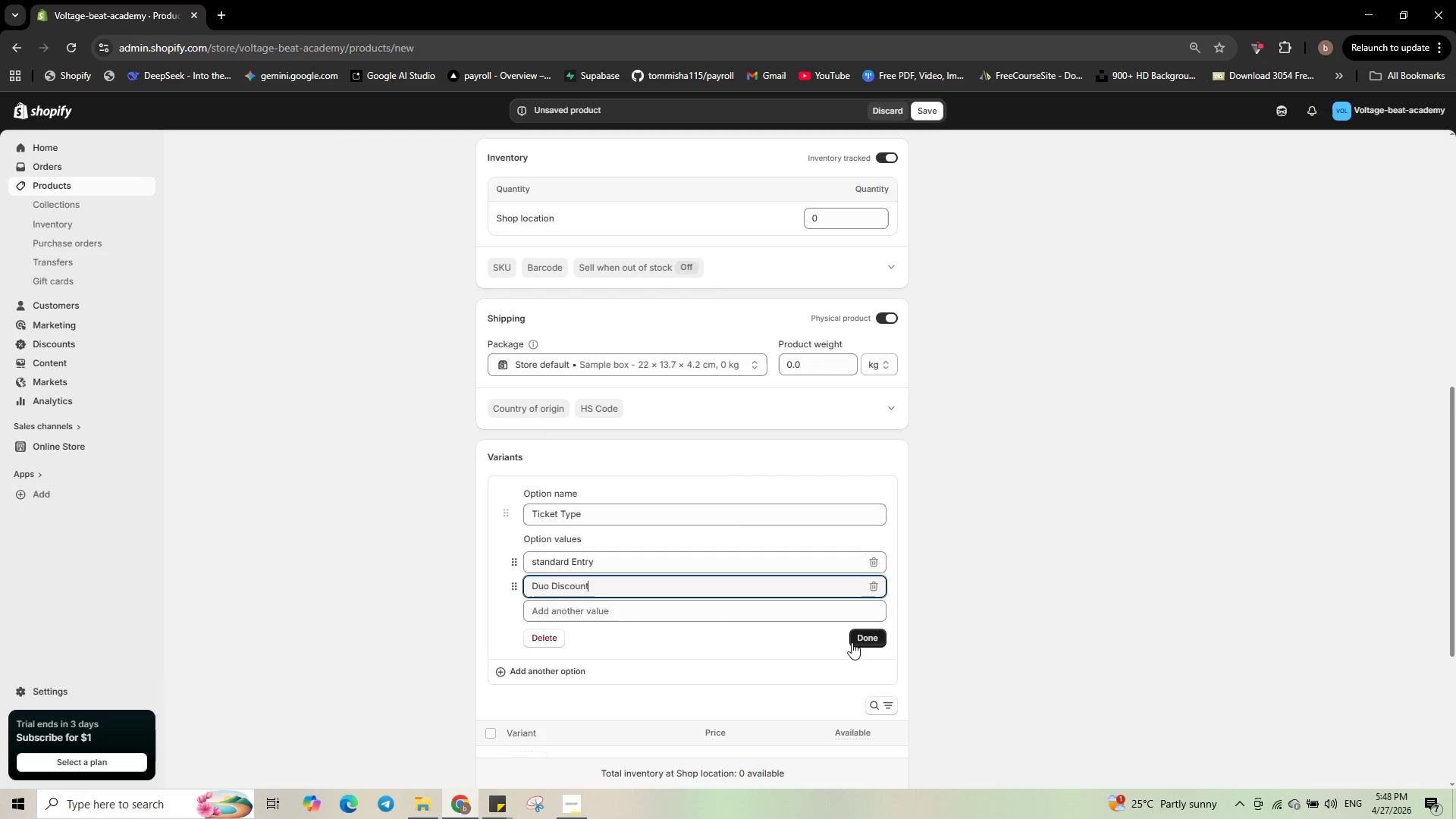 
left_click([853, 642])
 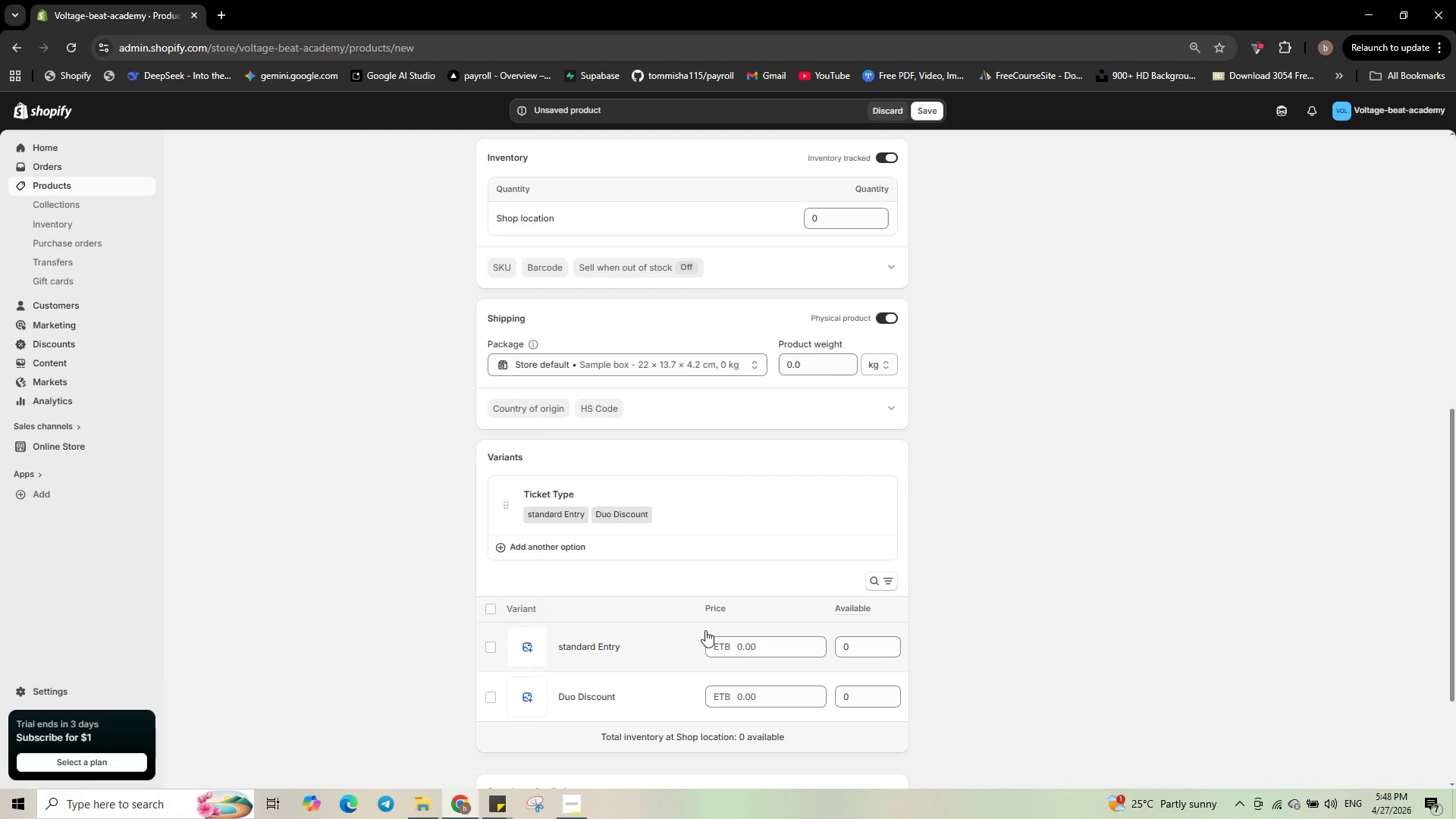 
left_click([743, 649])
 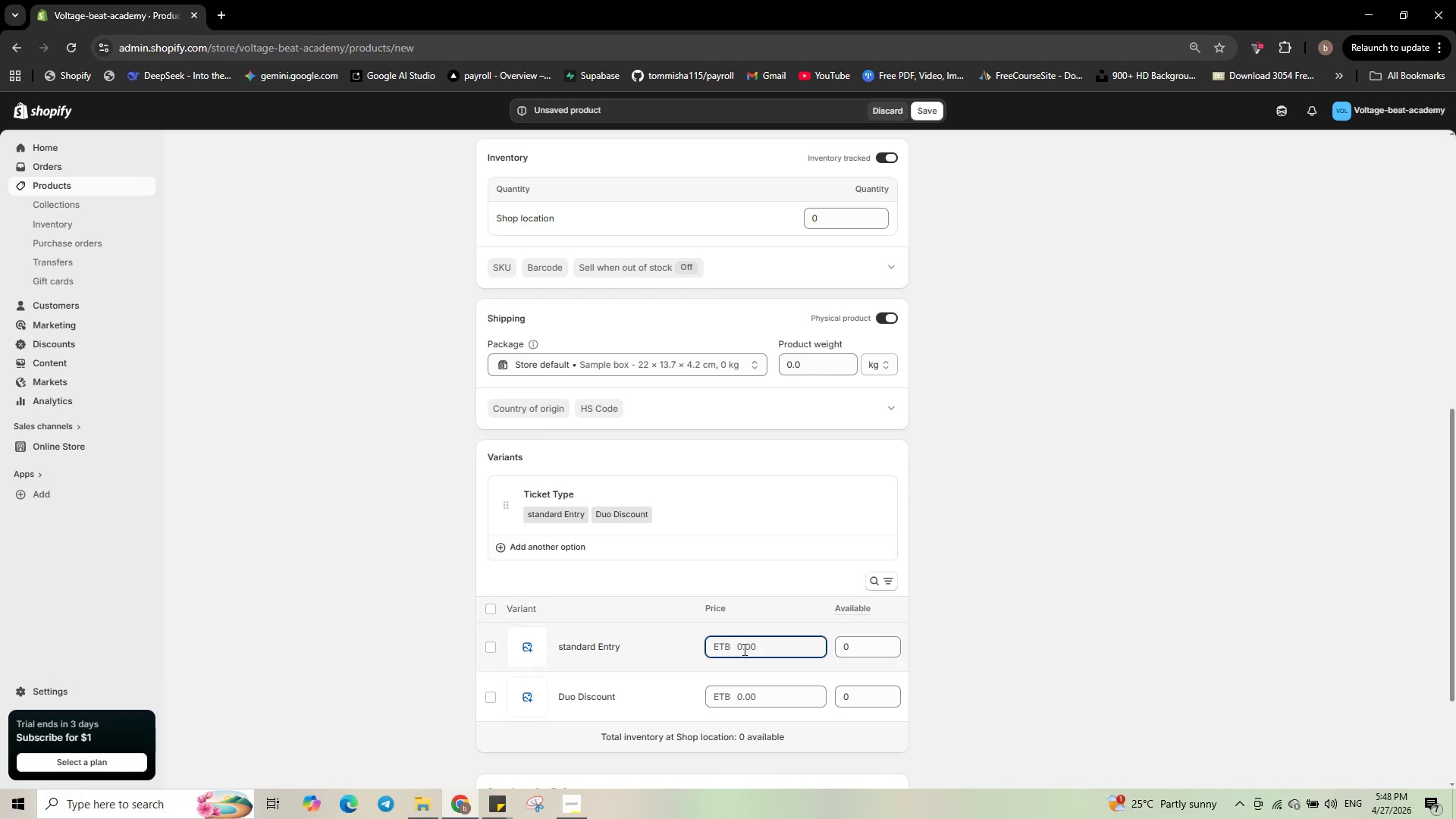 
key(Numpad1)
 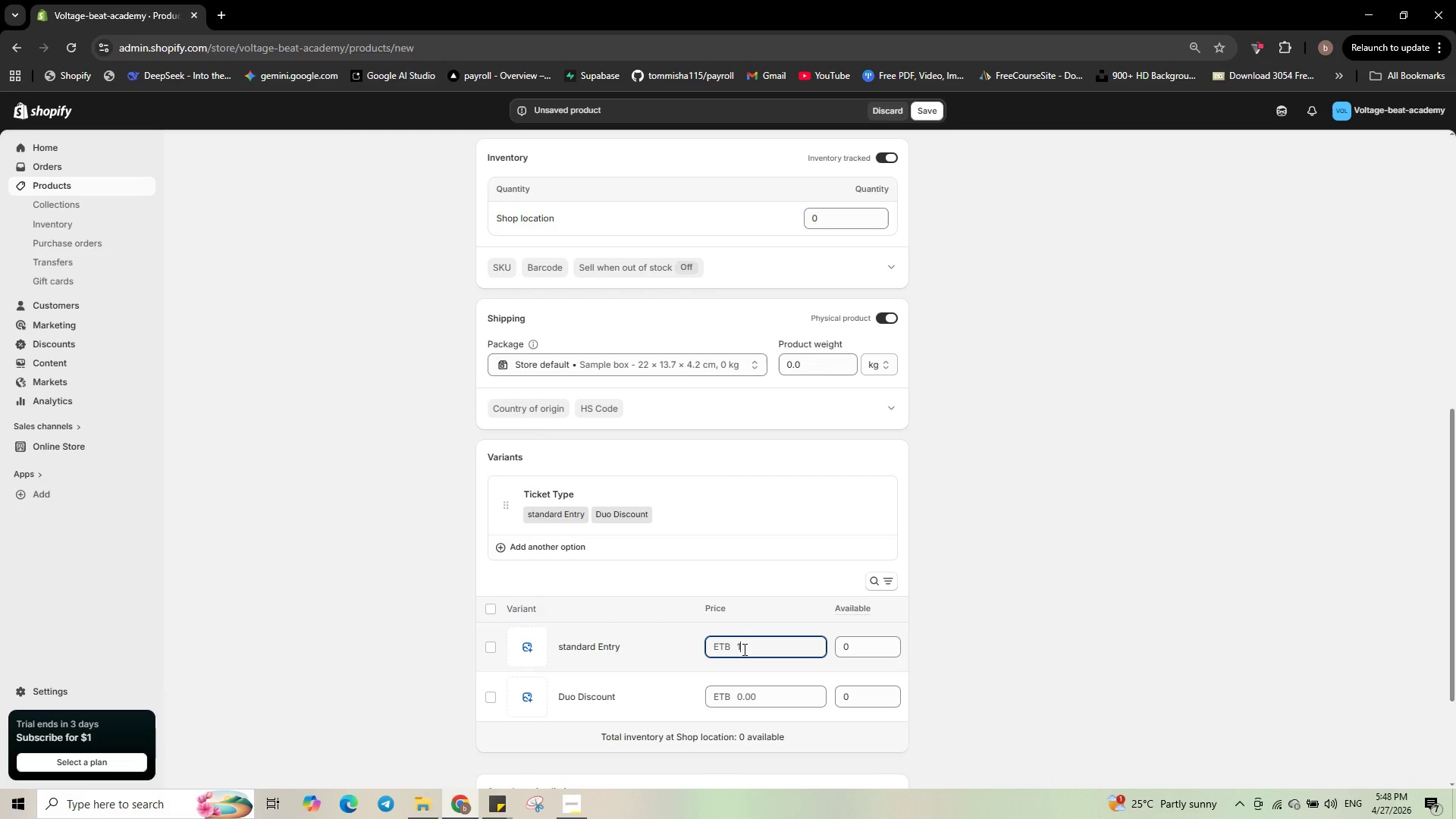 
key(Numpad2)
 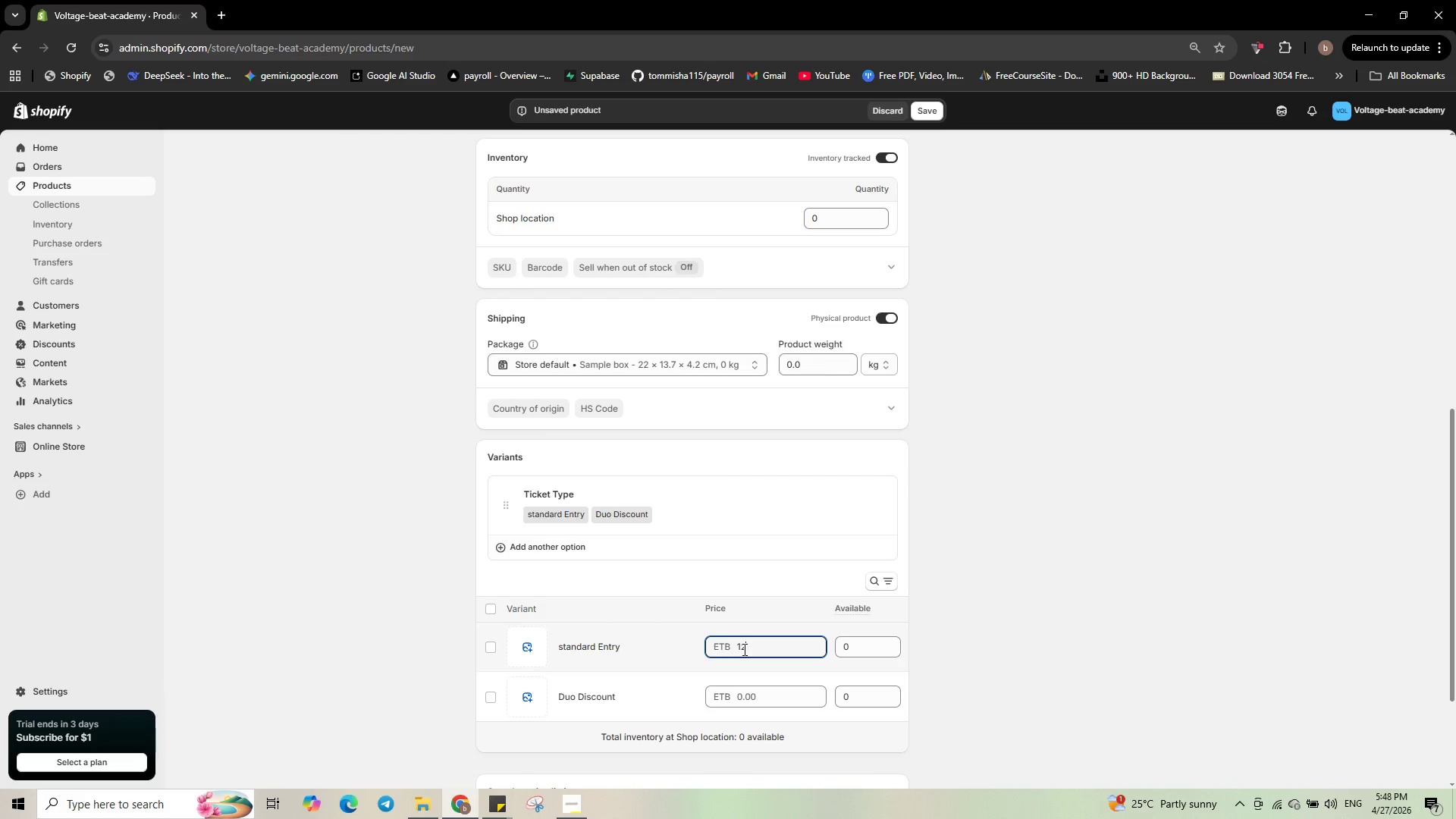 
key(Numpad9)
 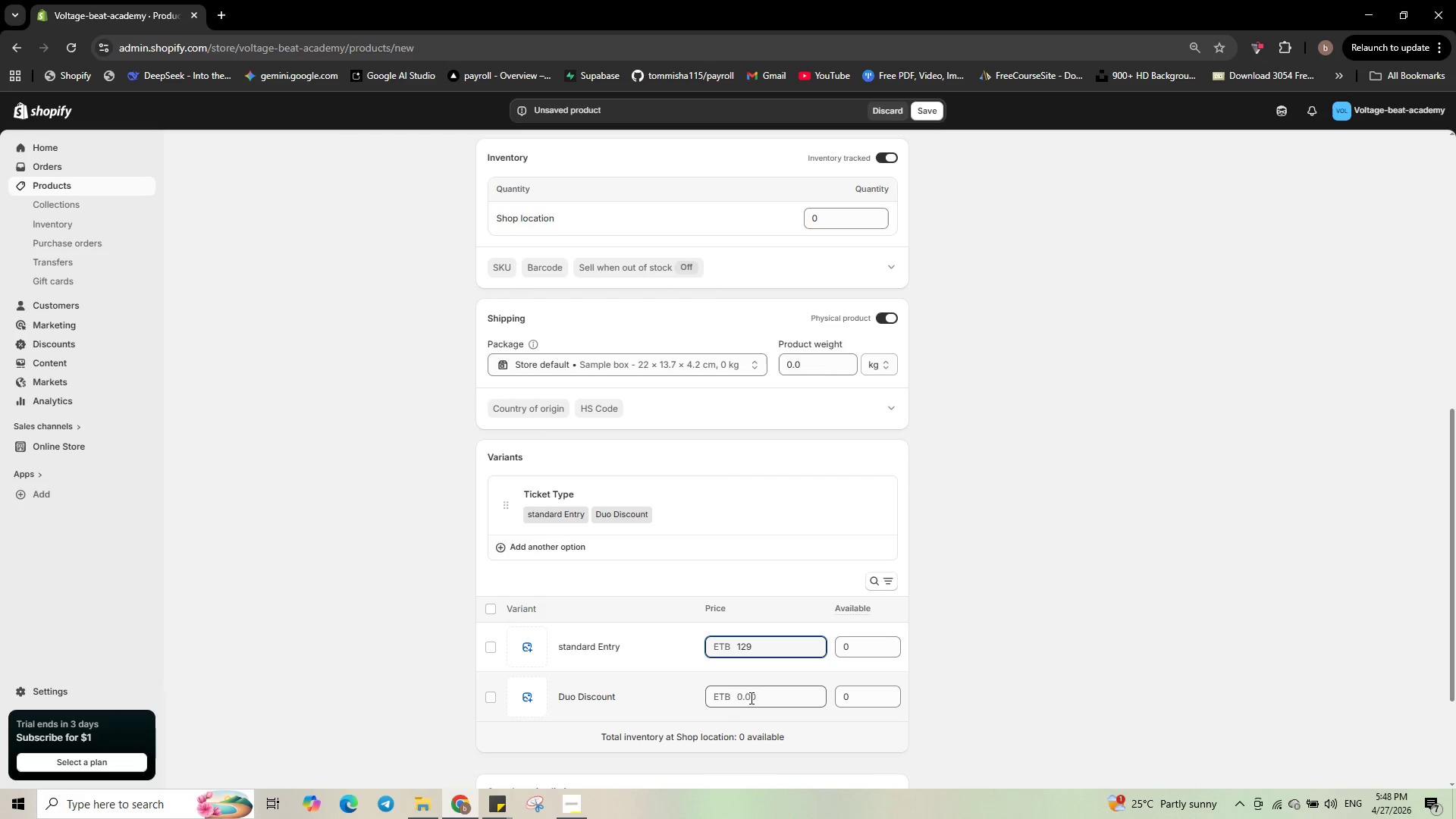 
left_click([750, 698])
 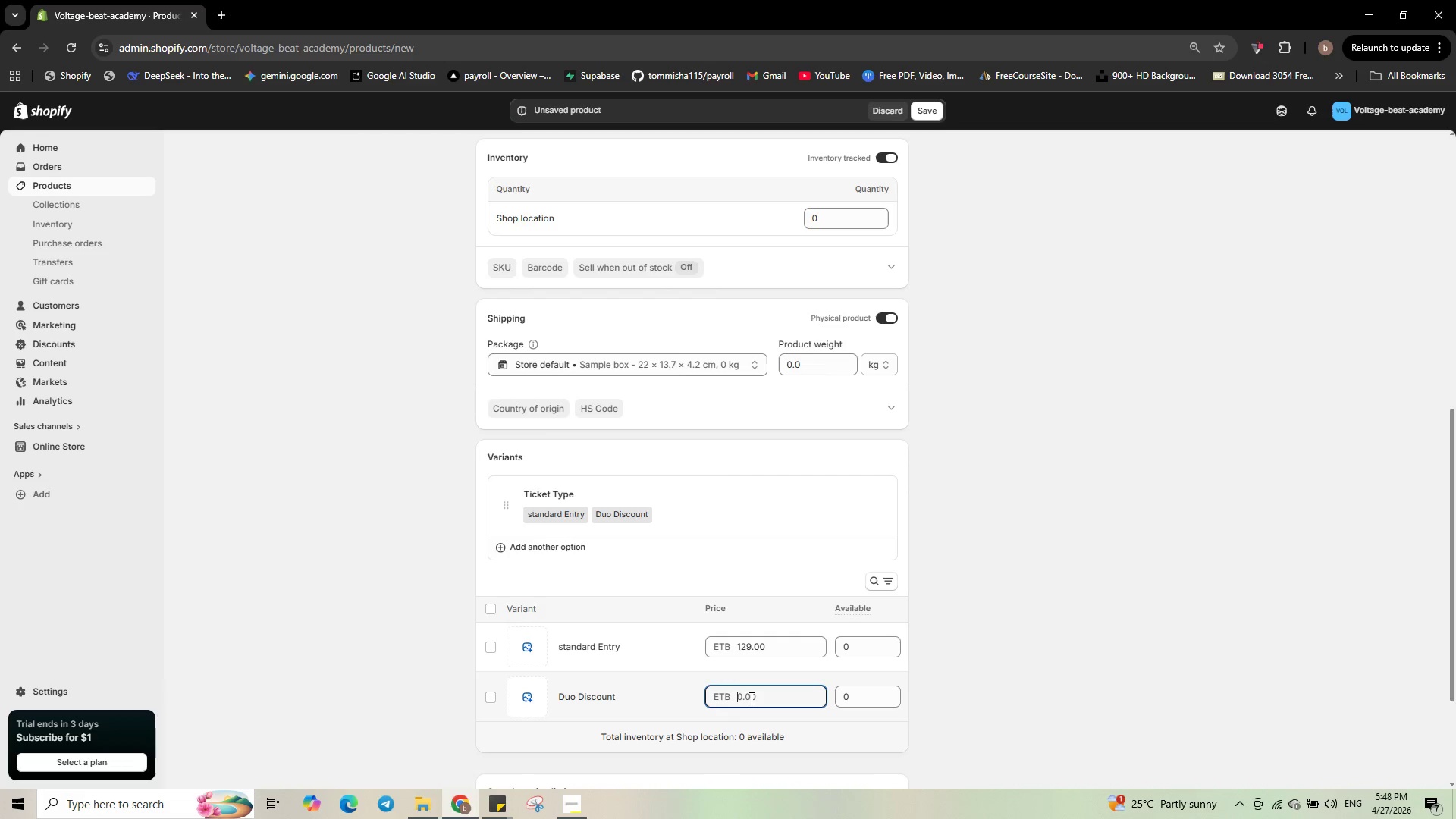 
key(Numpad2)
 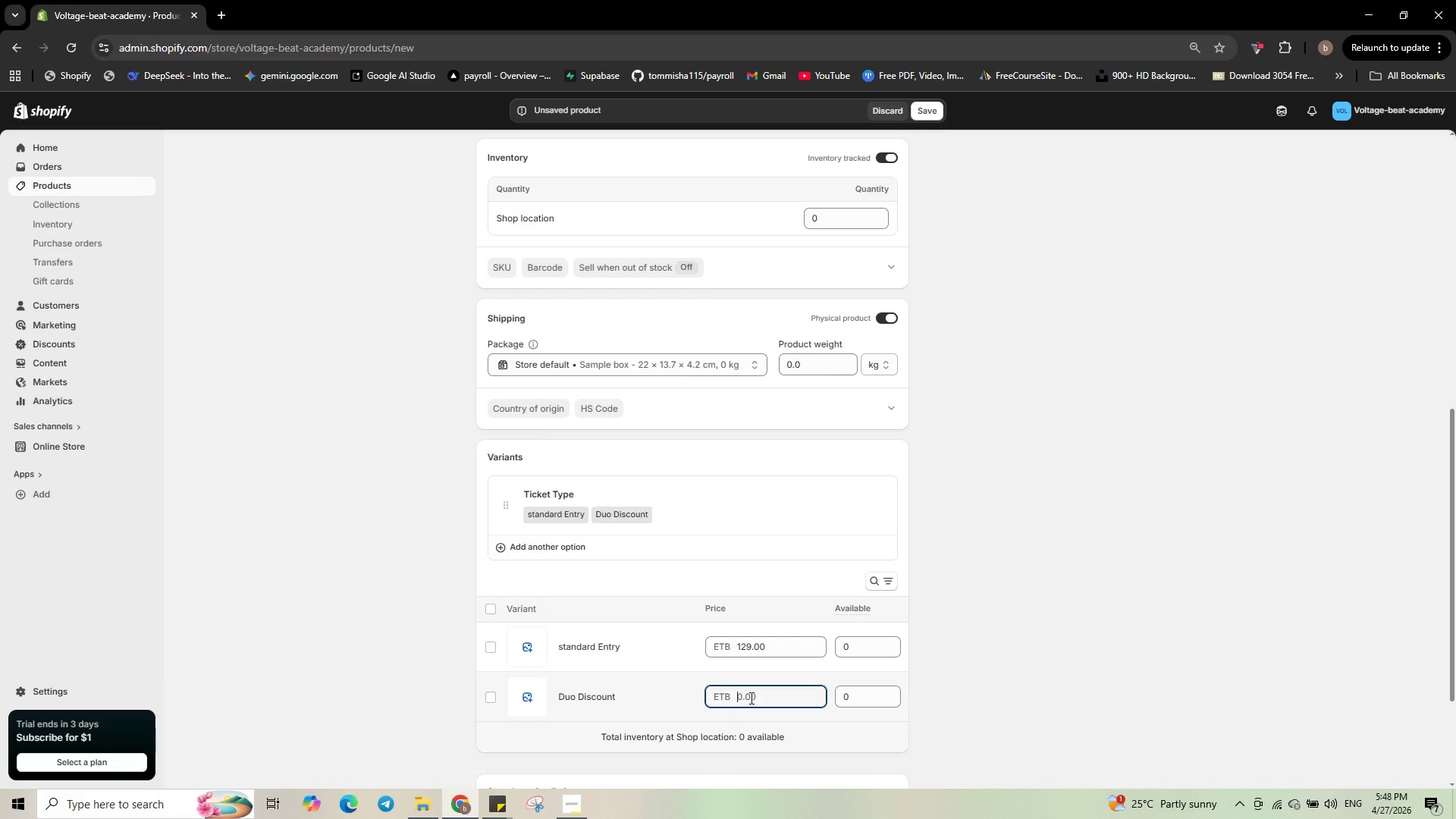 
key(Numpad1)
 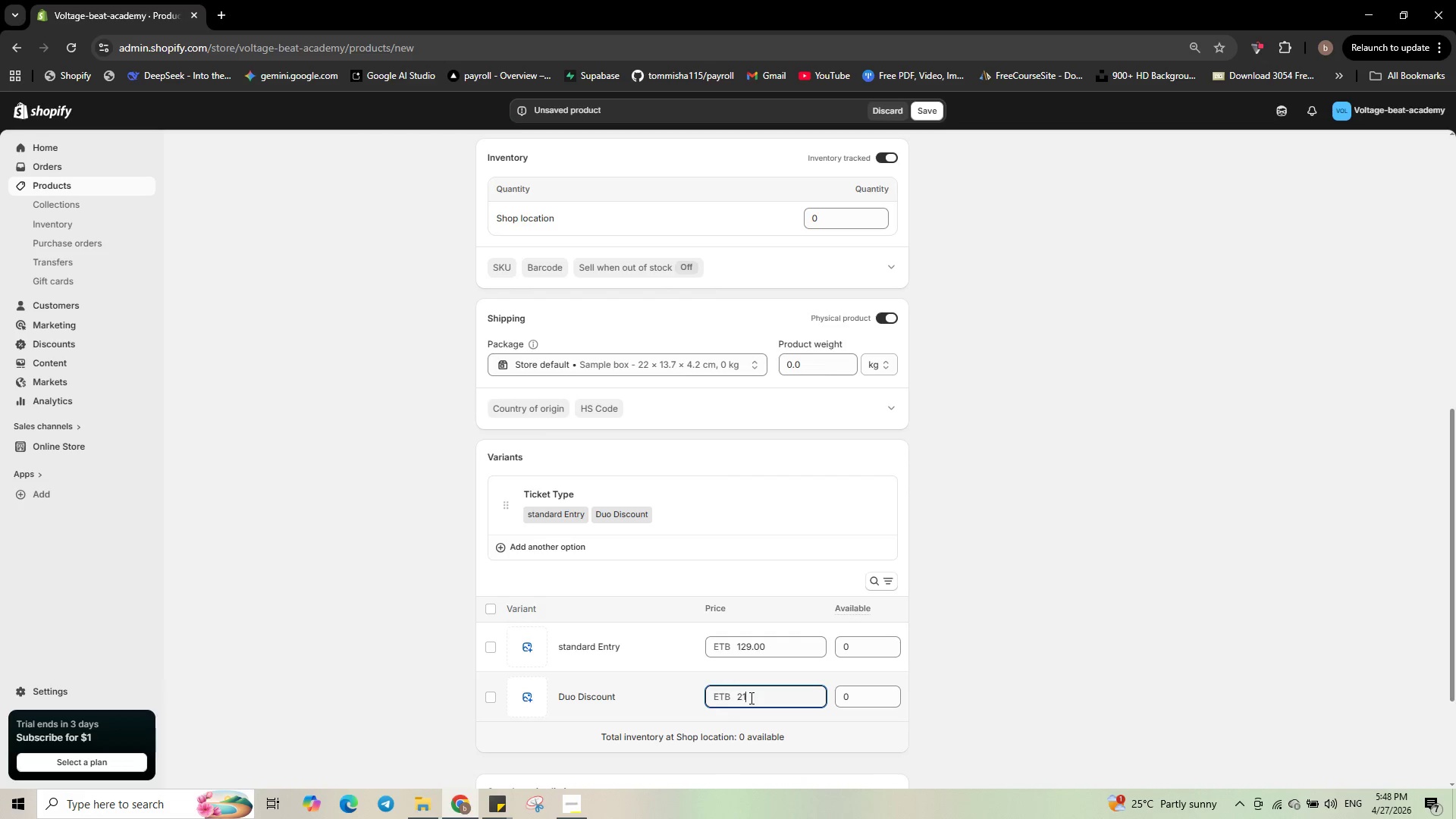 
key(Numpad9)
 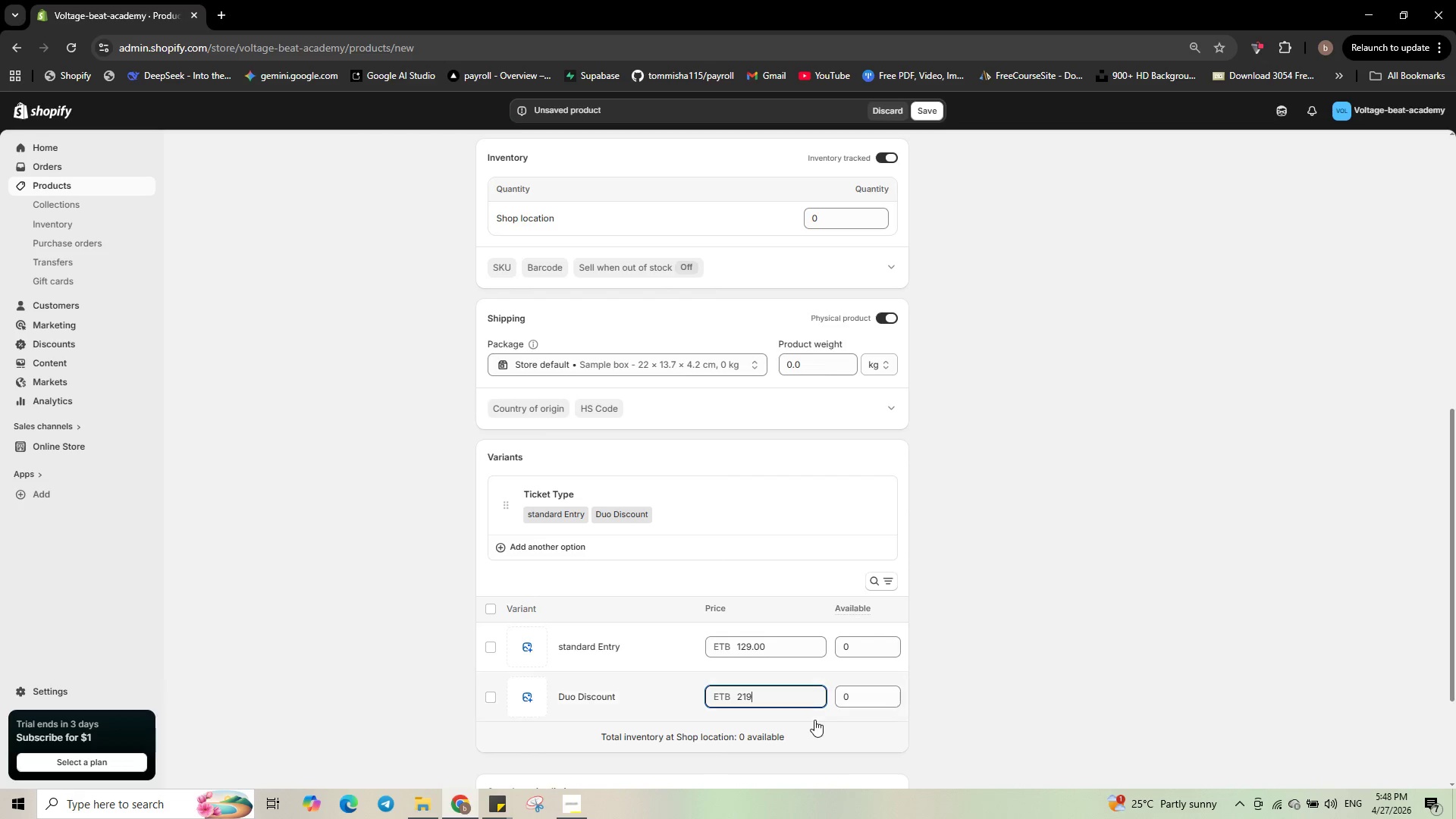 
left_click([866, 649])
 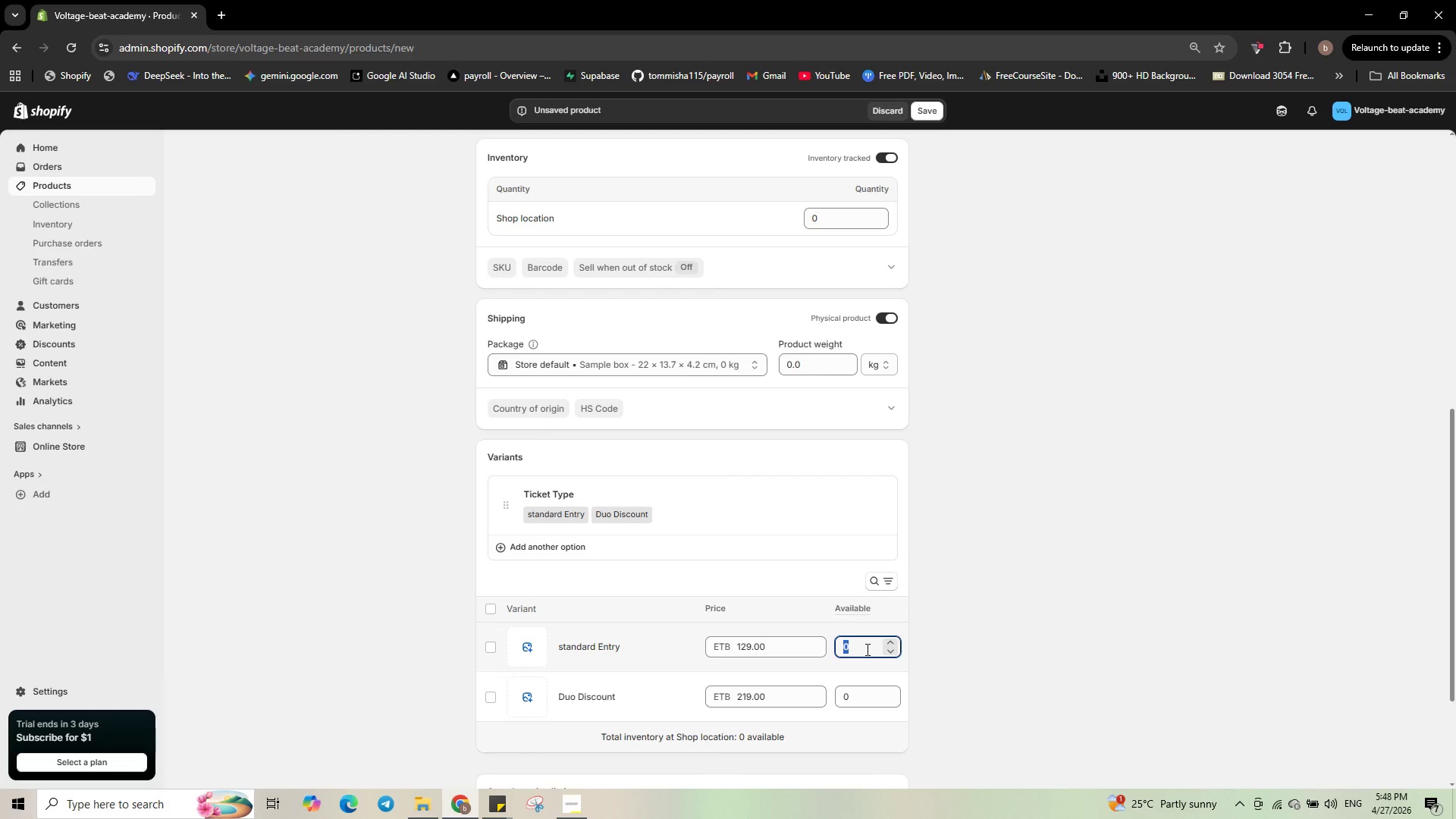 
key(Numpad6)
 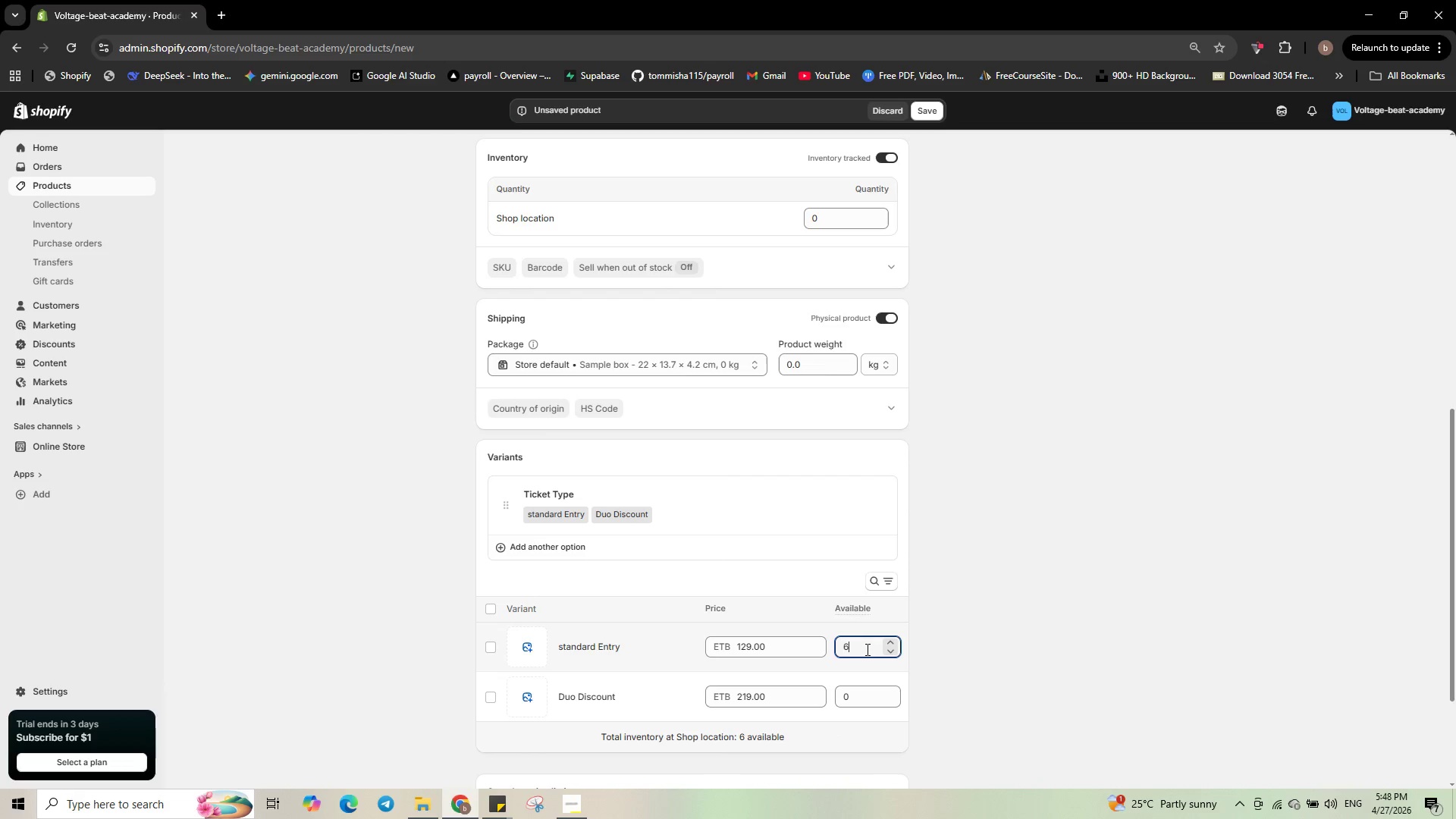 
key(Numpad0)
 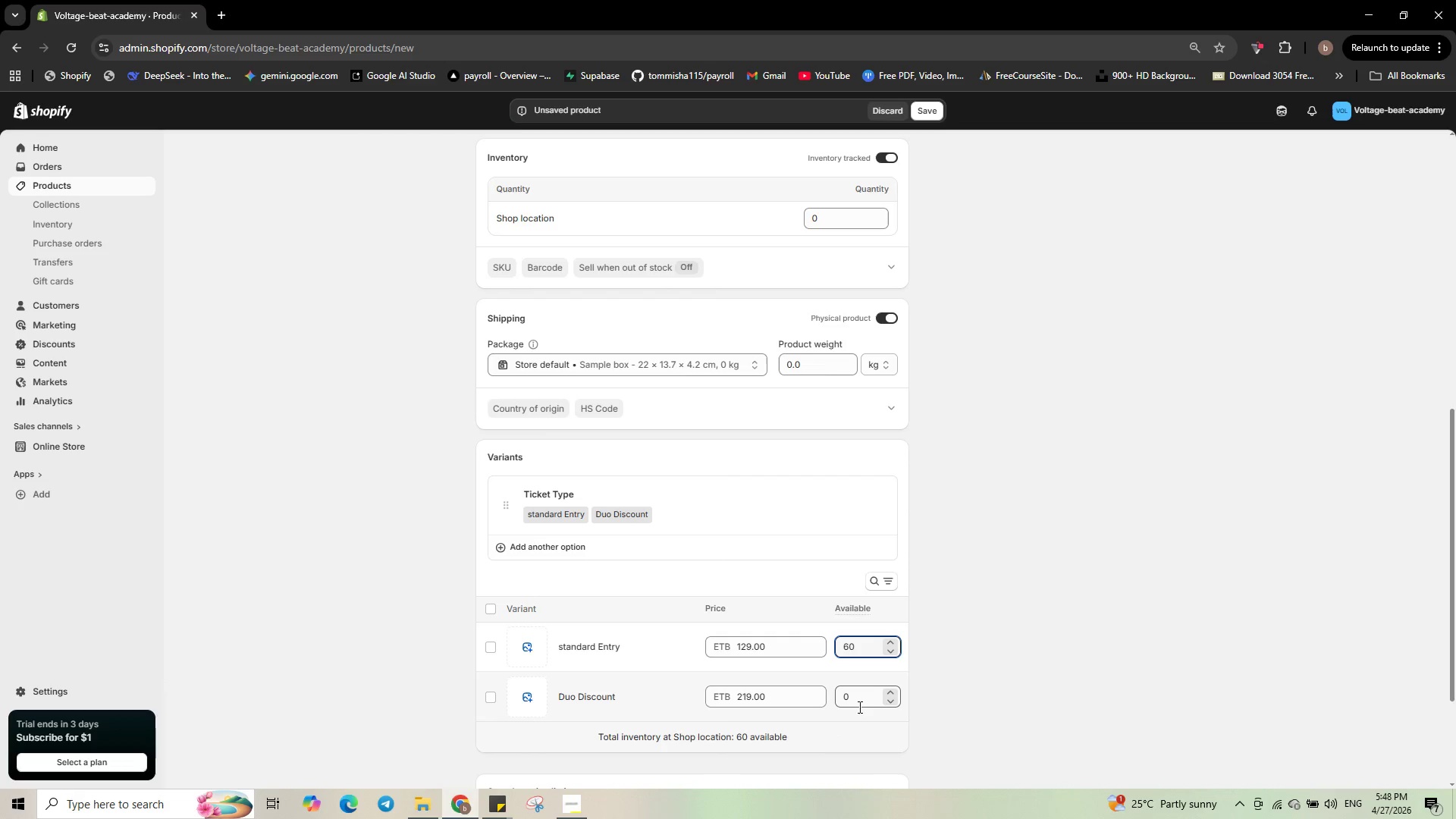 
left_click([860, 701])
 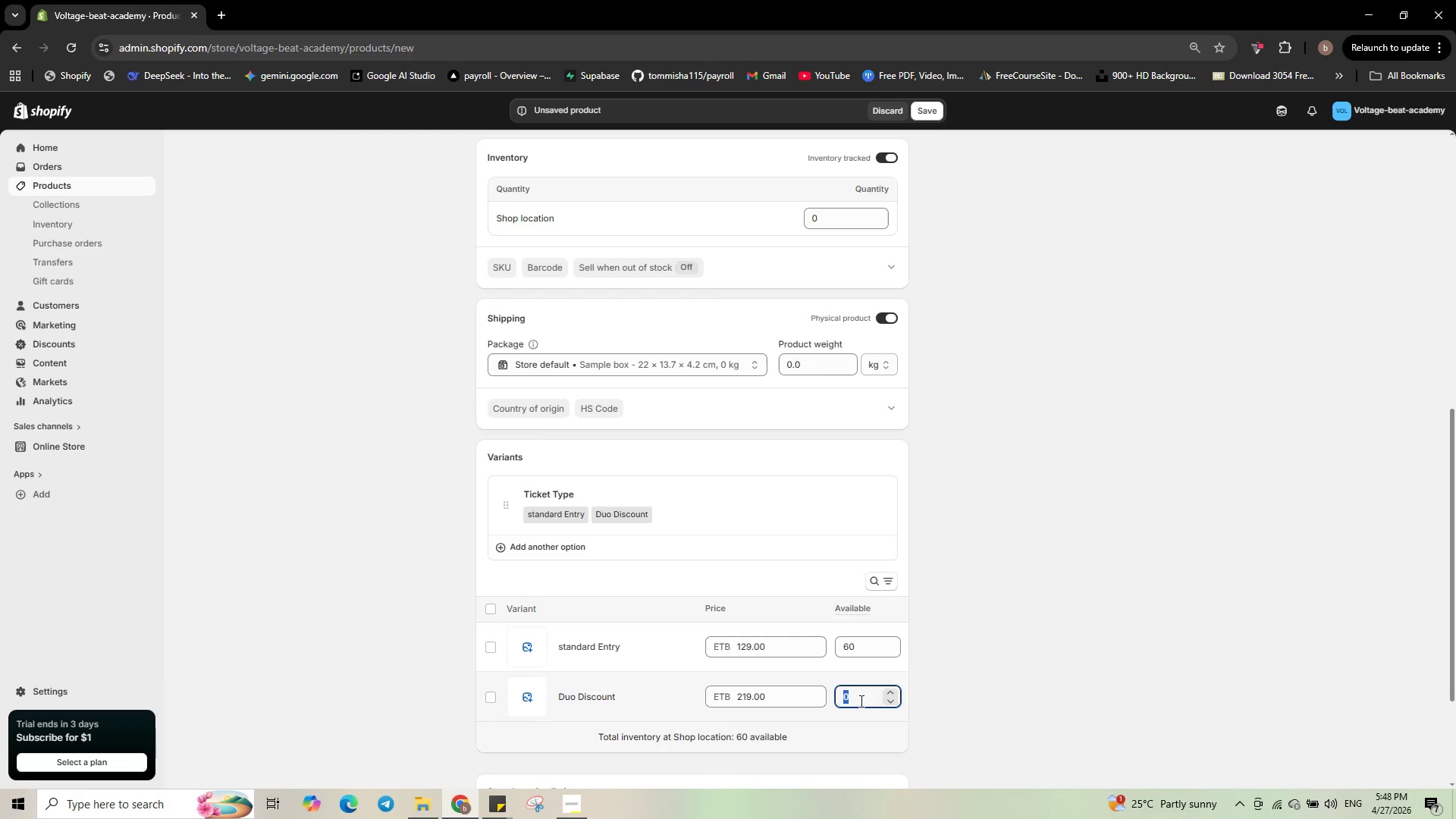 
key(Numpad3)
 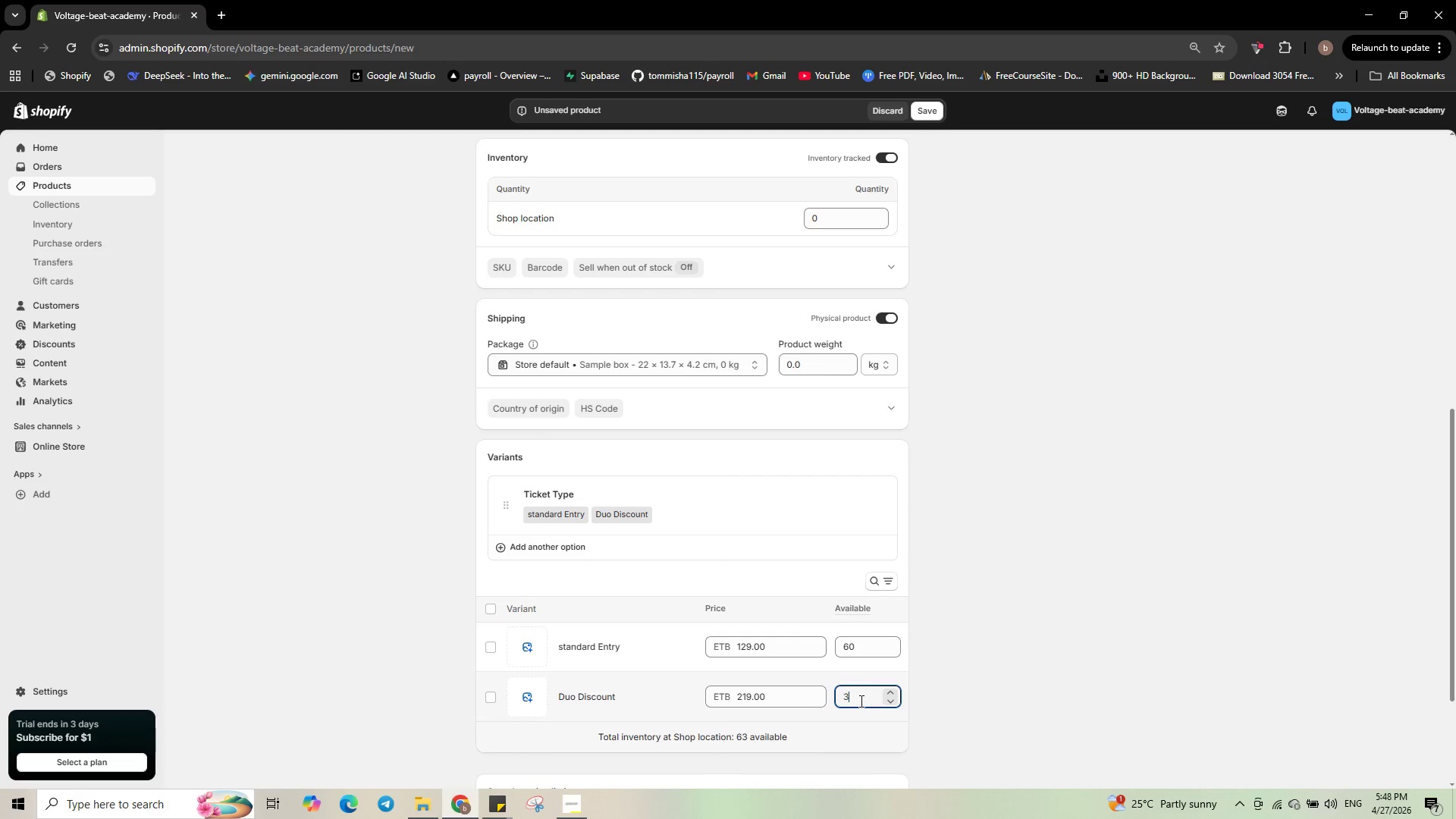 
key(Numpad0)
 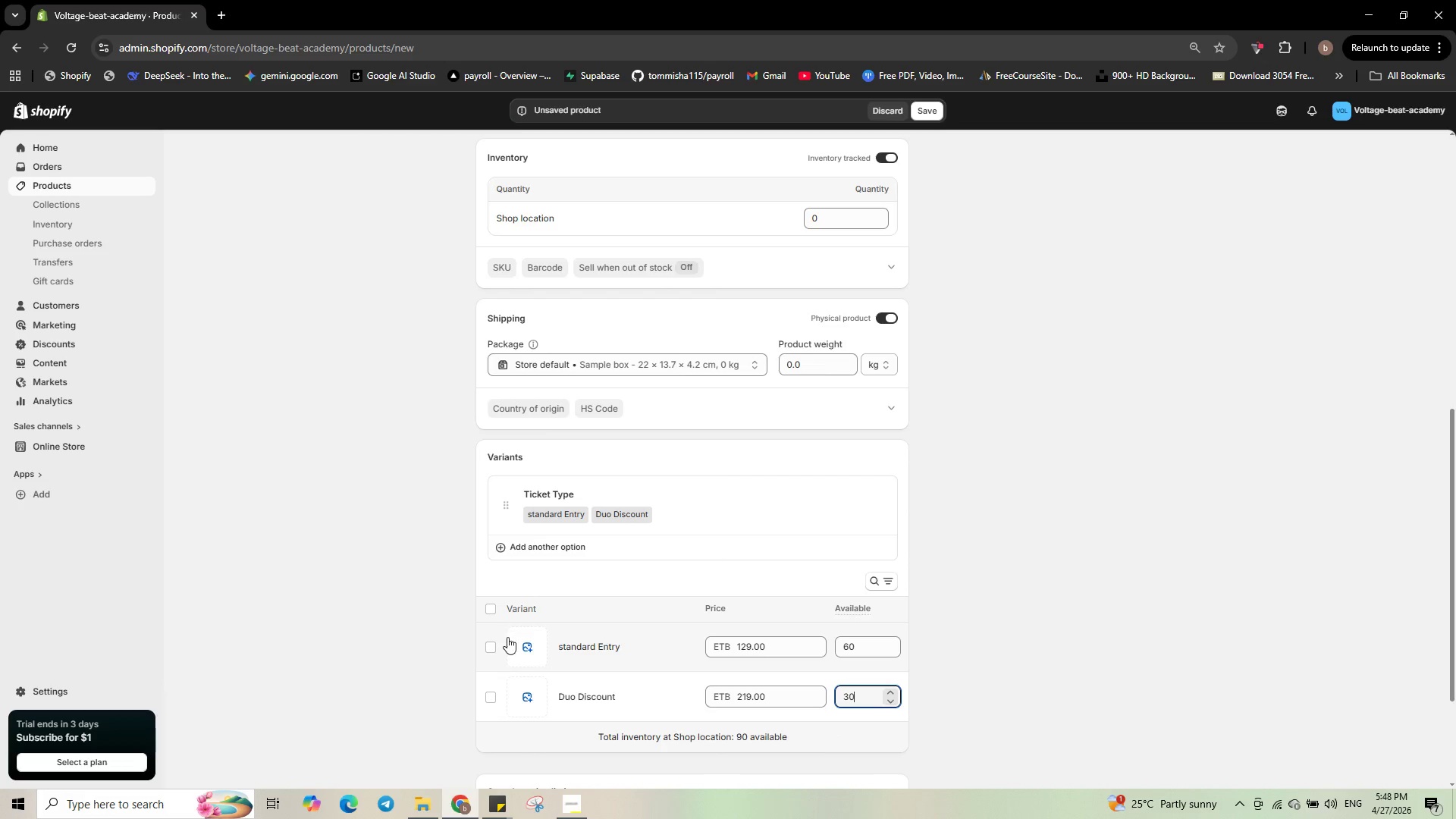 
left_click([523, 648])
 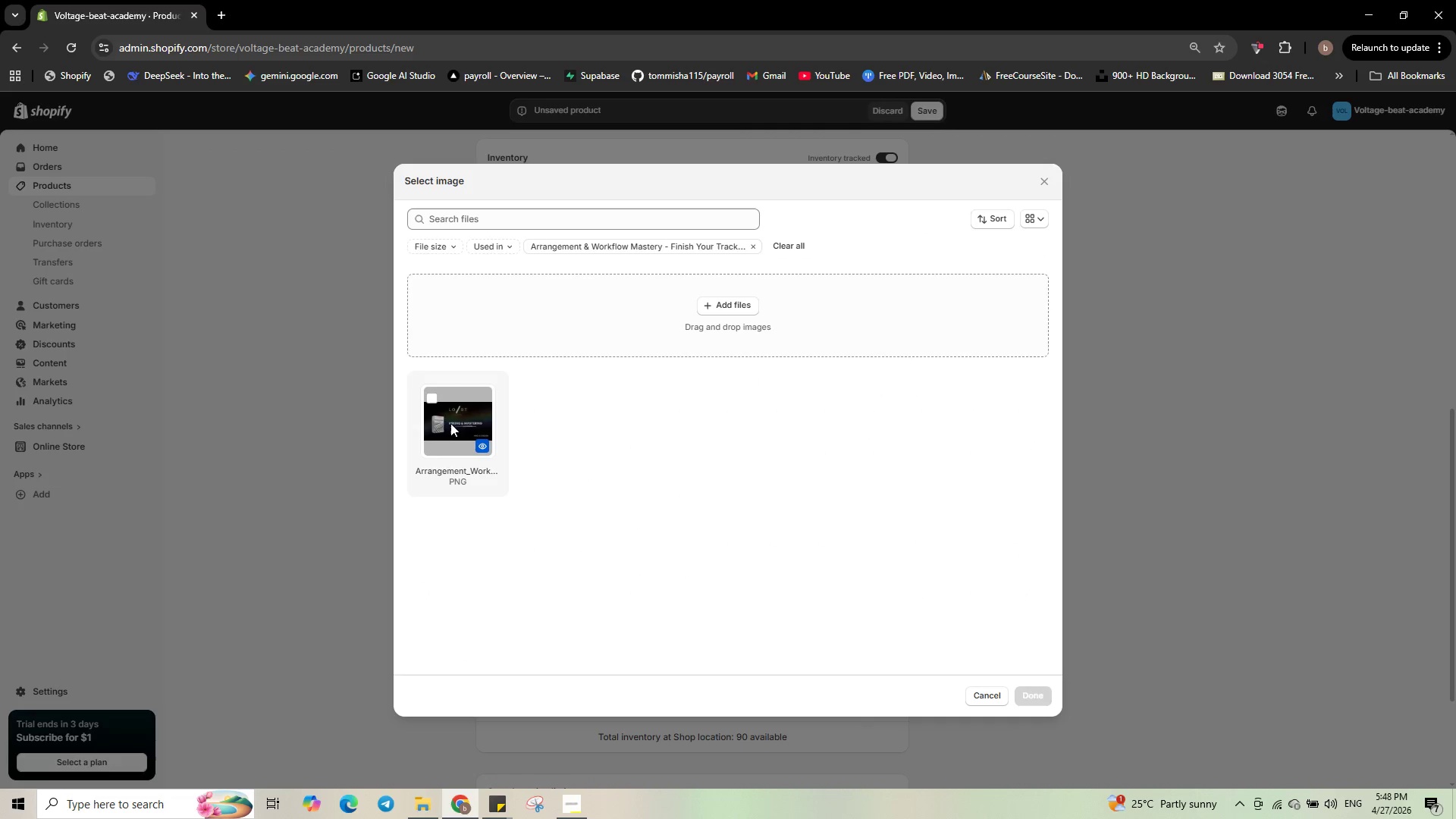 
left_click([440, 406])
 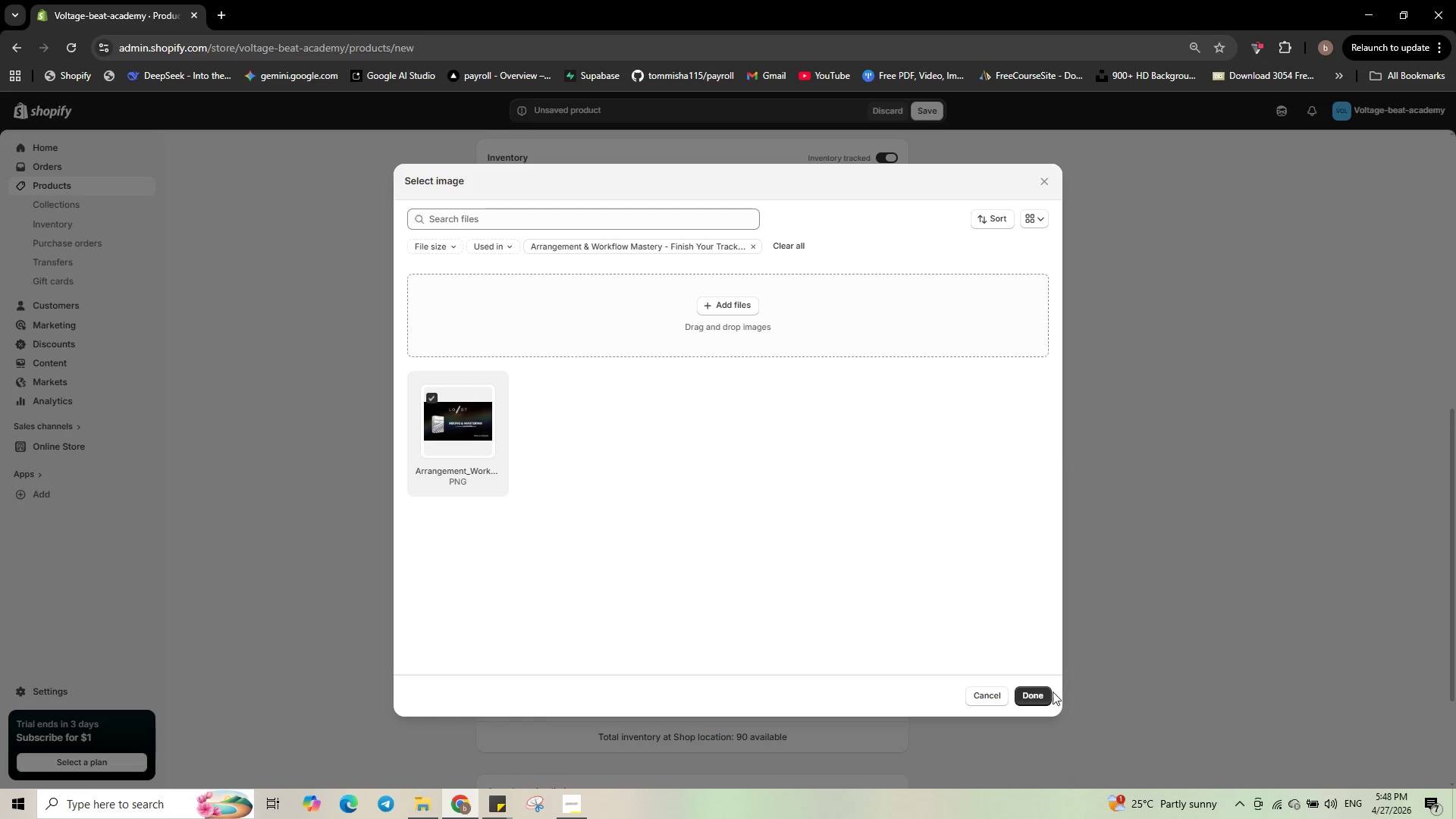 
left_click([1046, 695])
 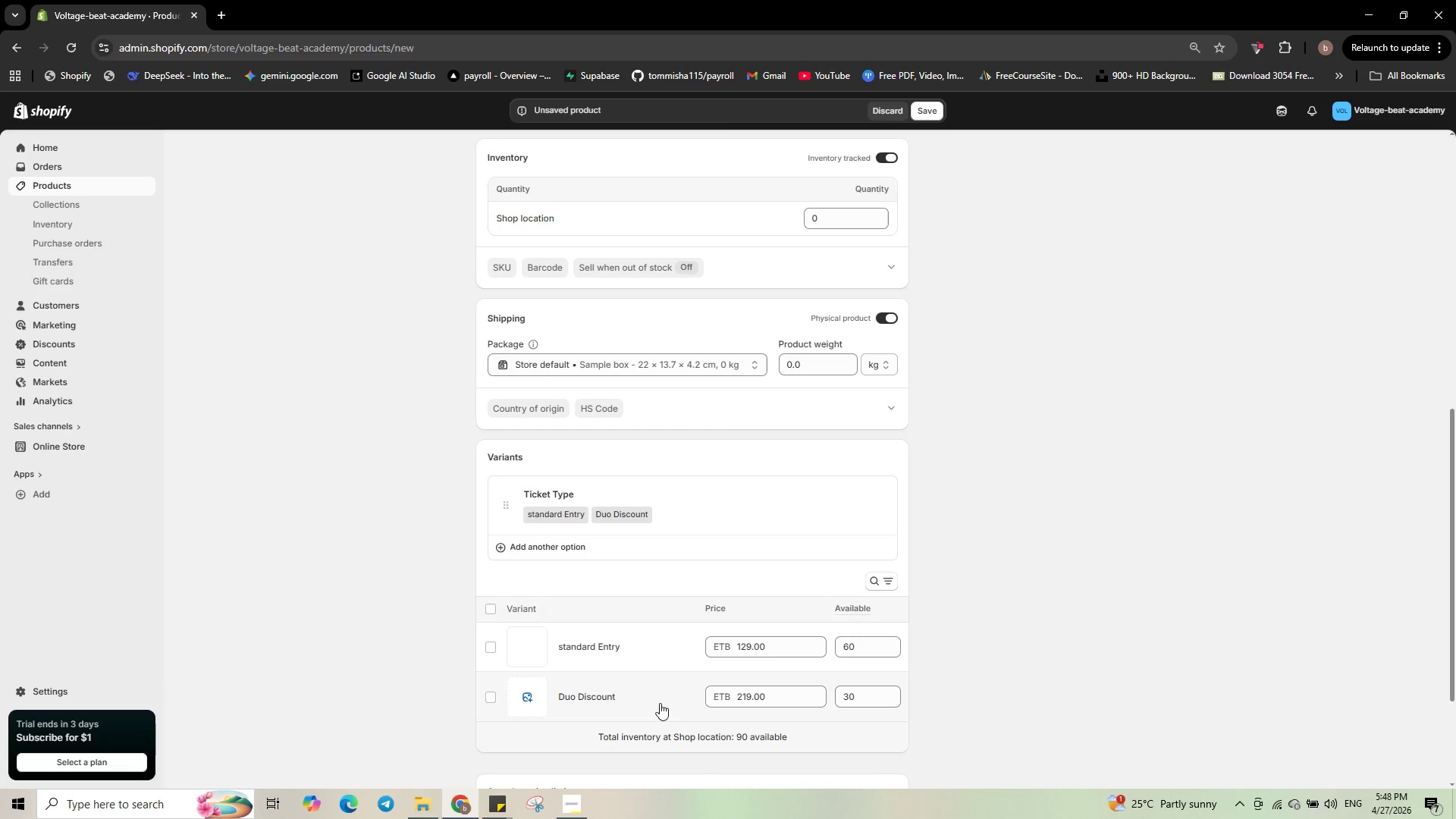 
left_click([614, 700])
 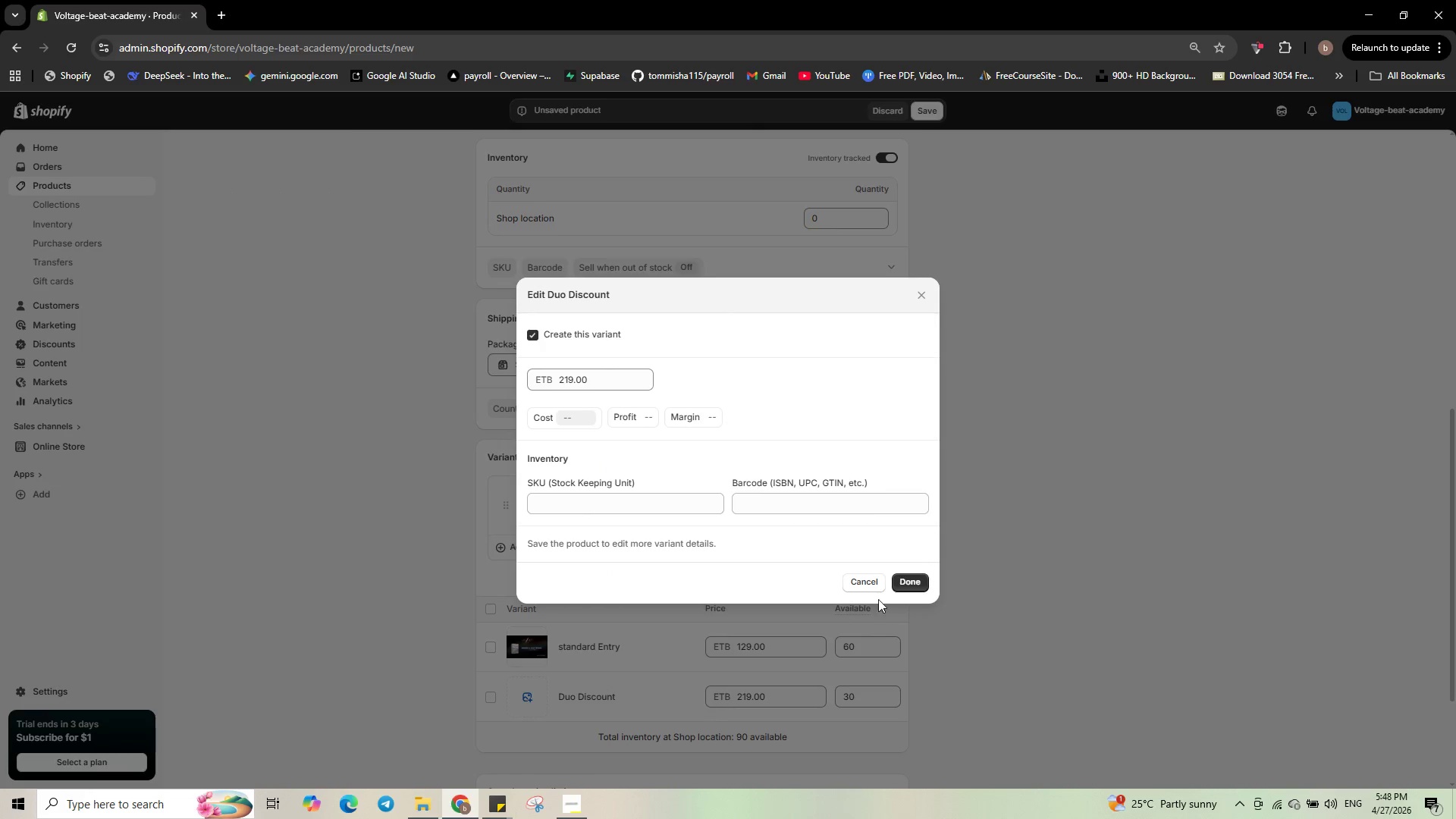 
left_click([854, 575])
 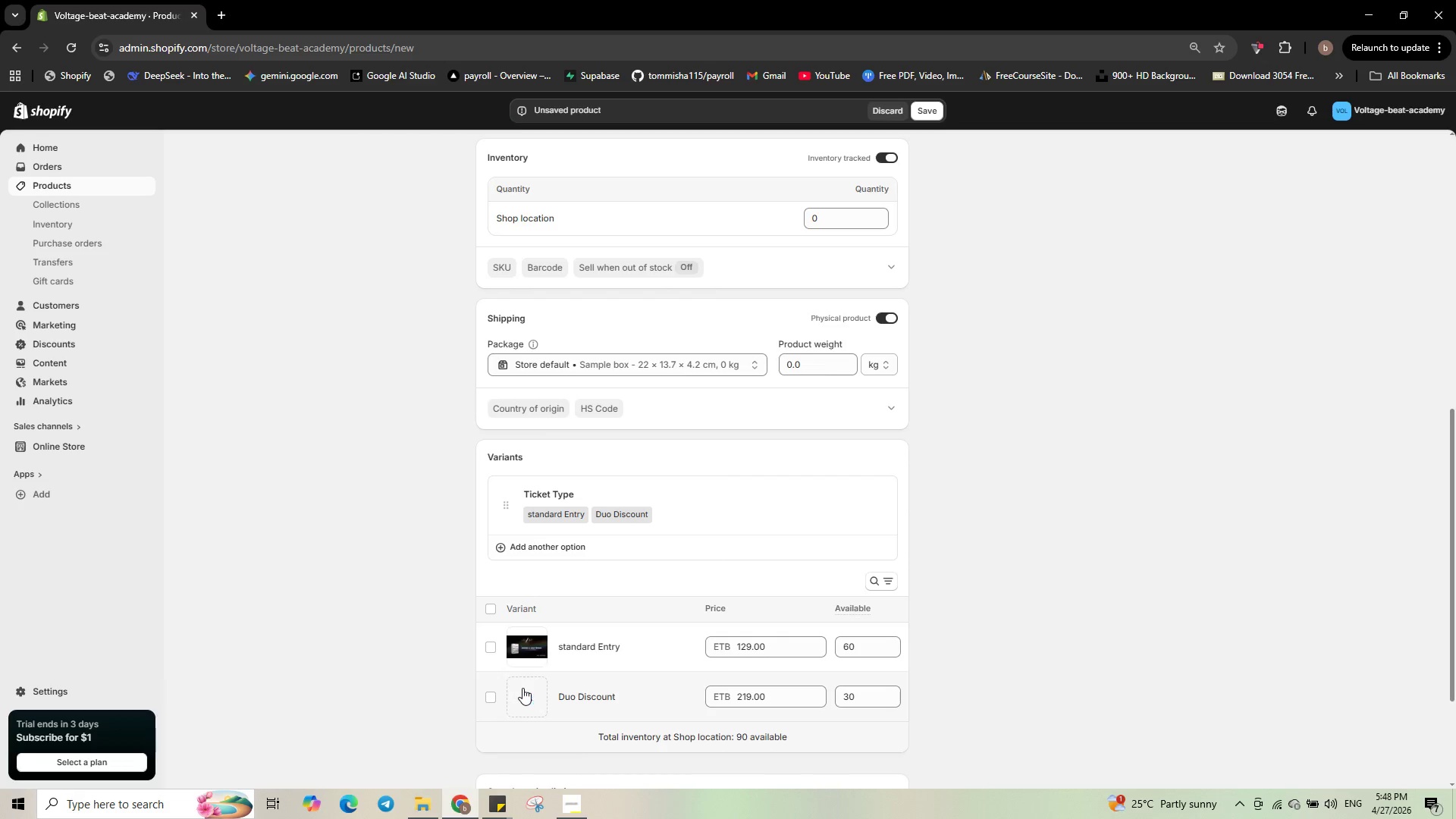 
left_click([525, 689])
 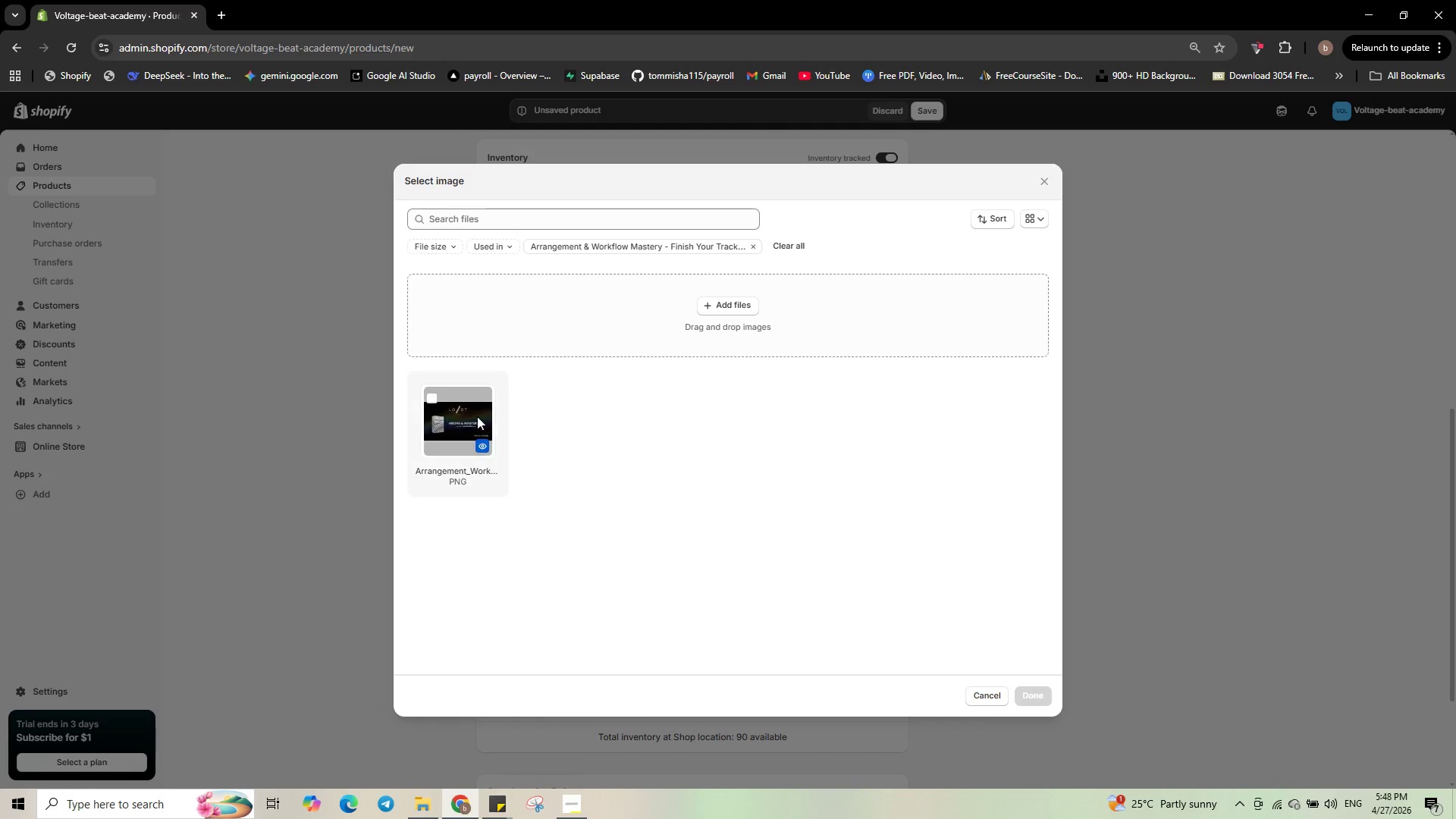 
left_click([476, 413])
 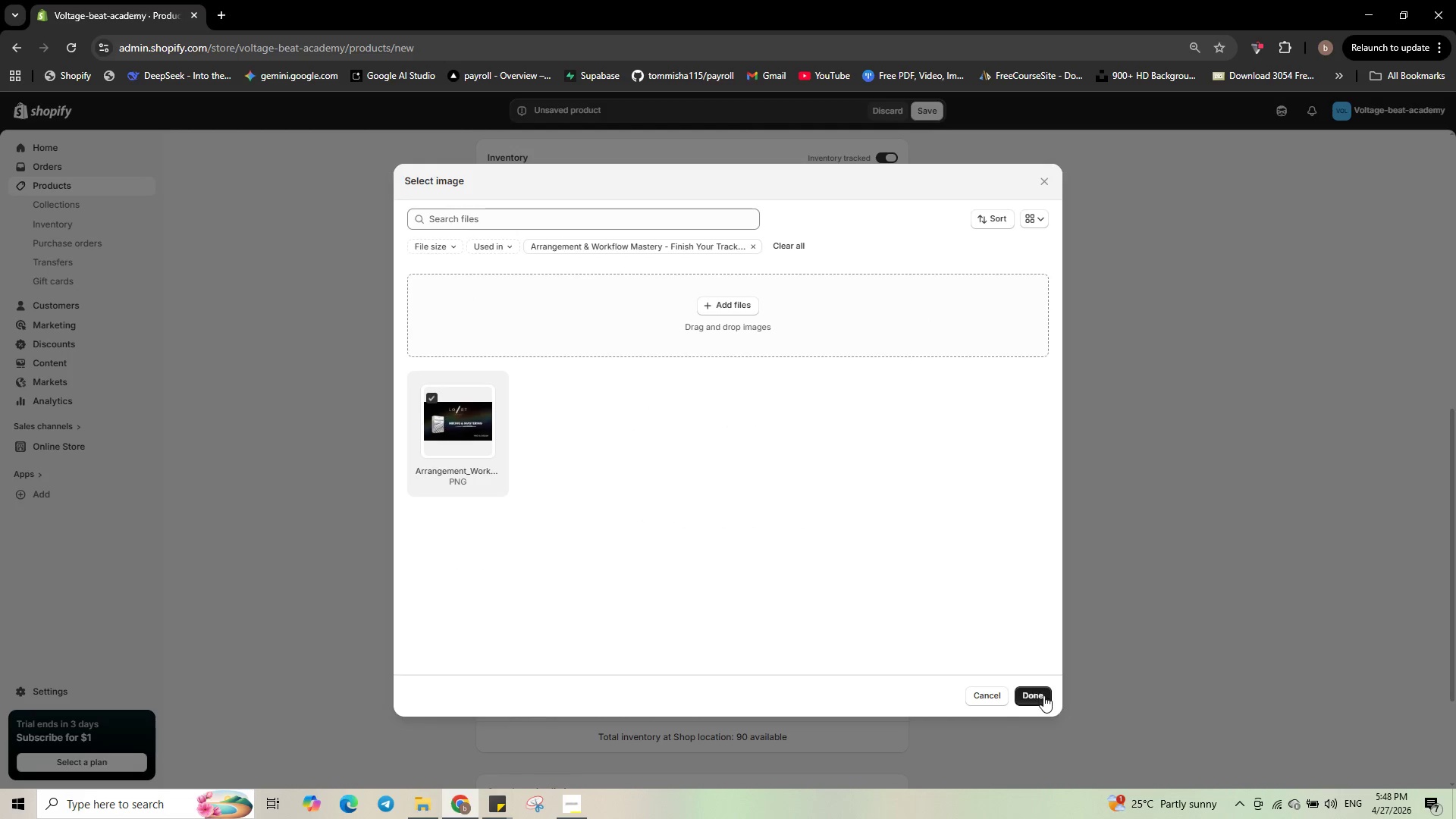 
left_click([1040, 696])
 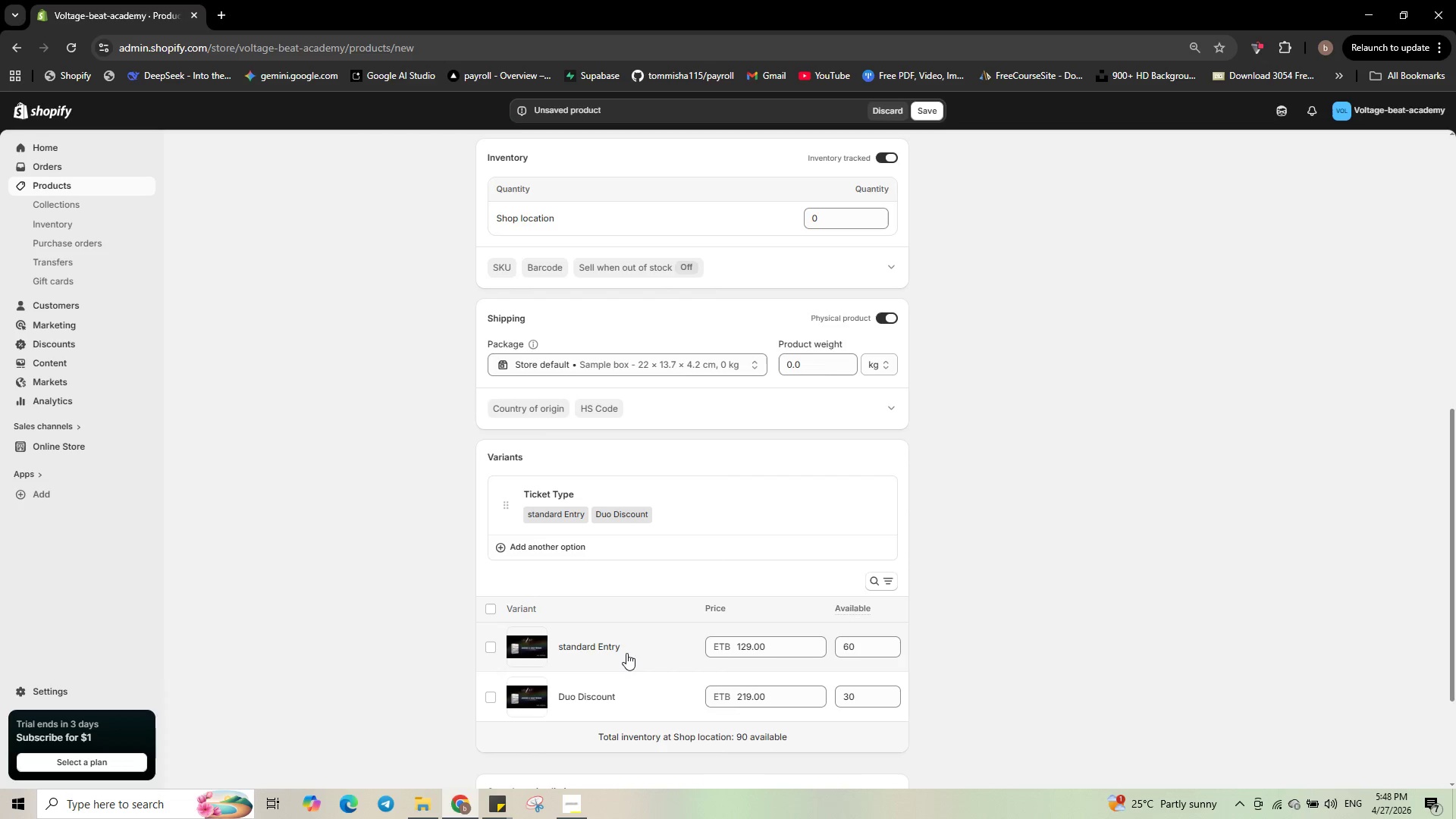 
wait(5.3)
 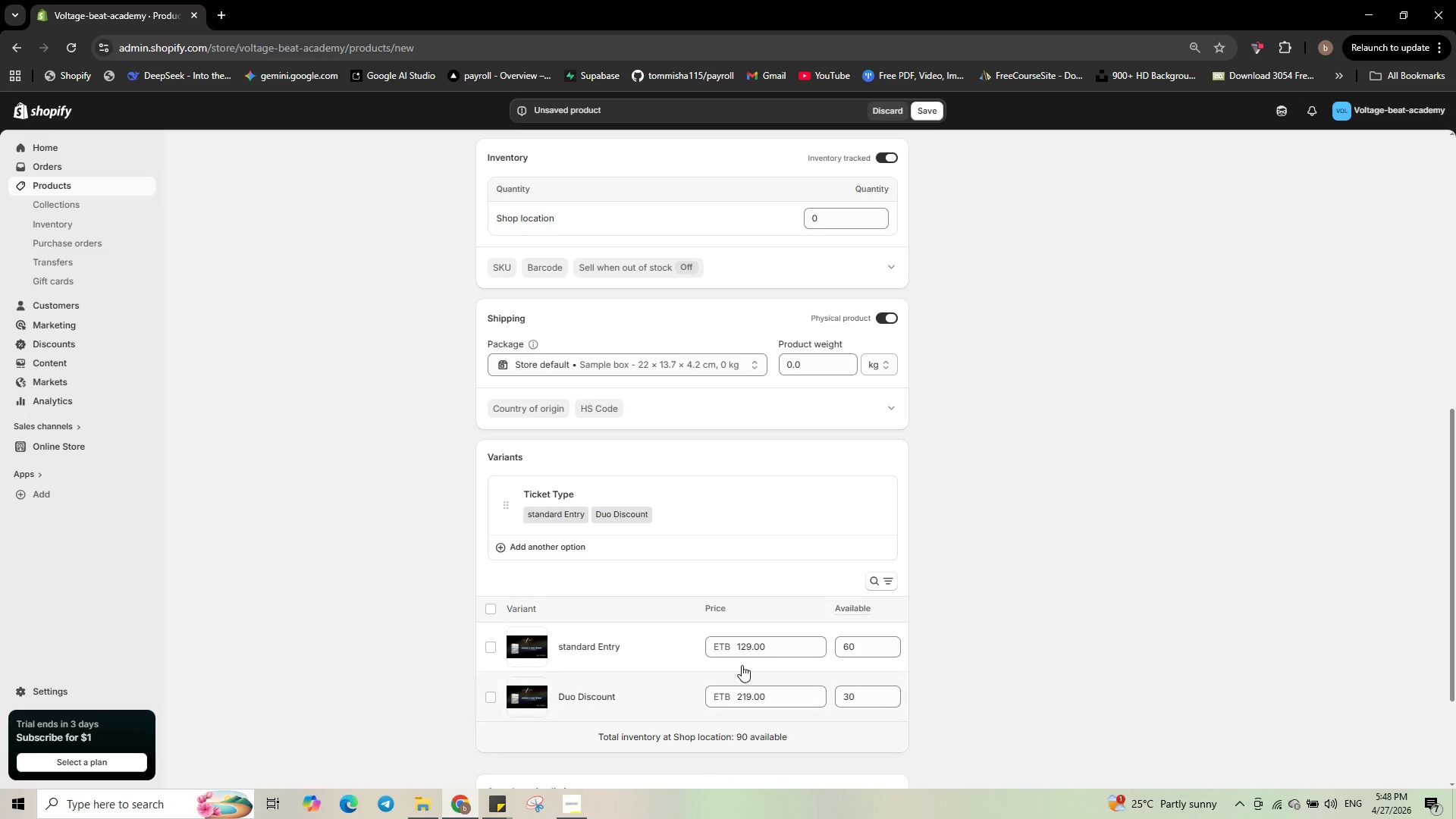 
left_click([626, 653])
 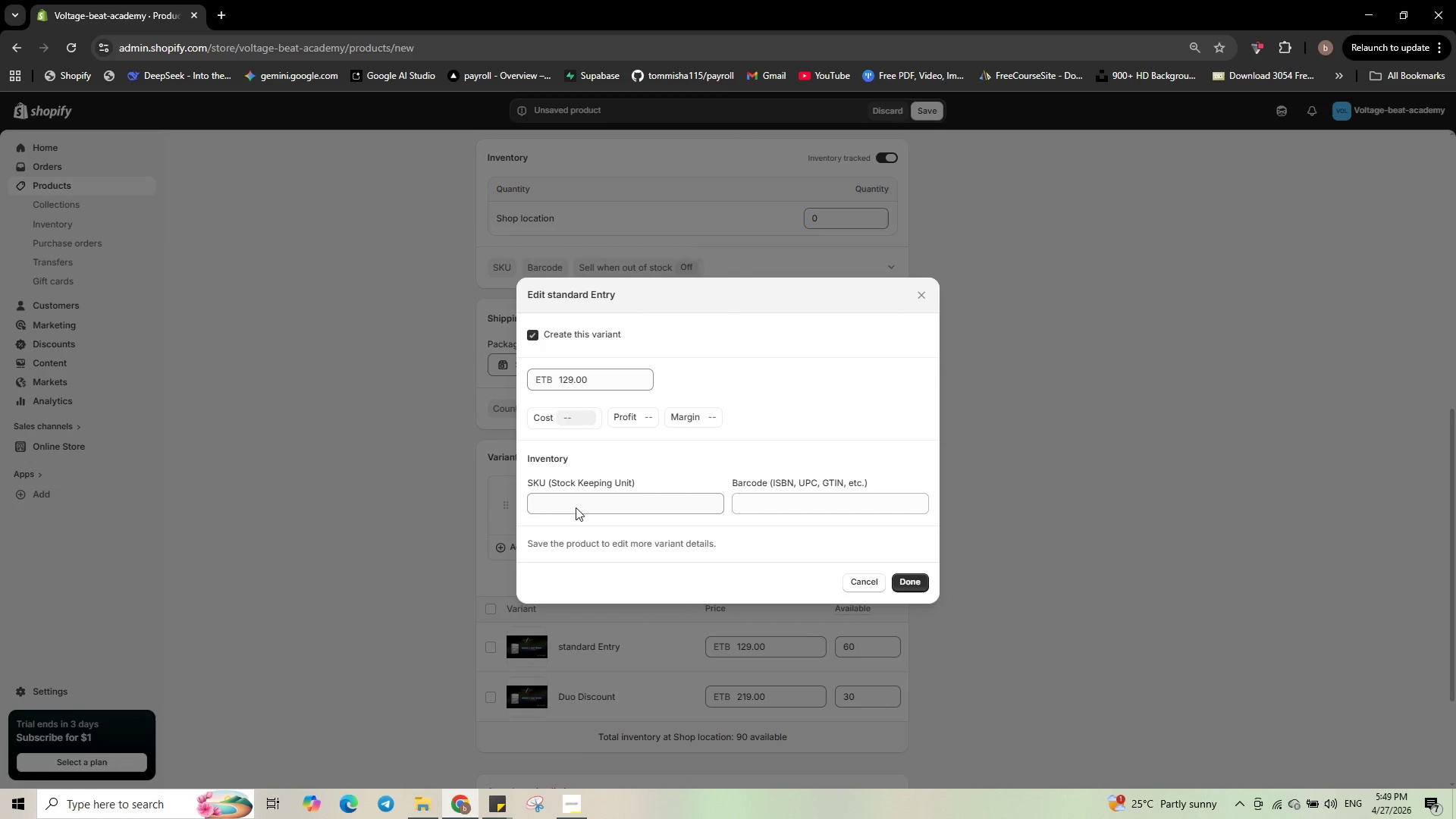 
left_click([585, 507])
 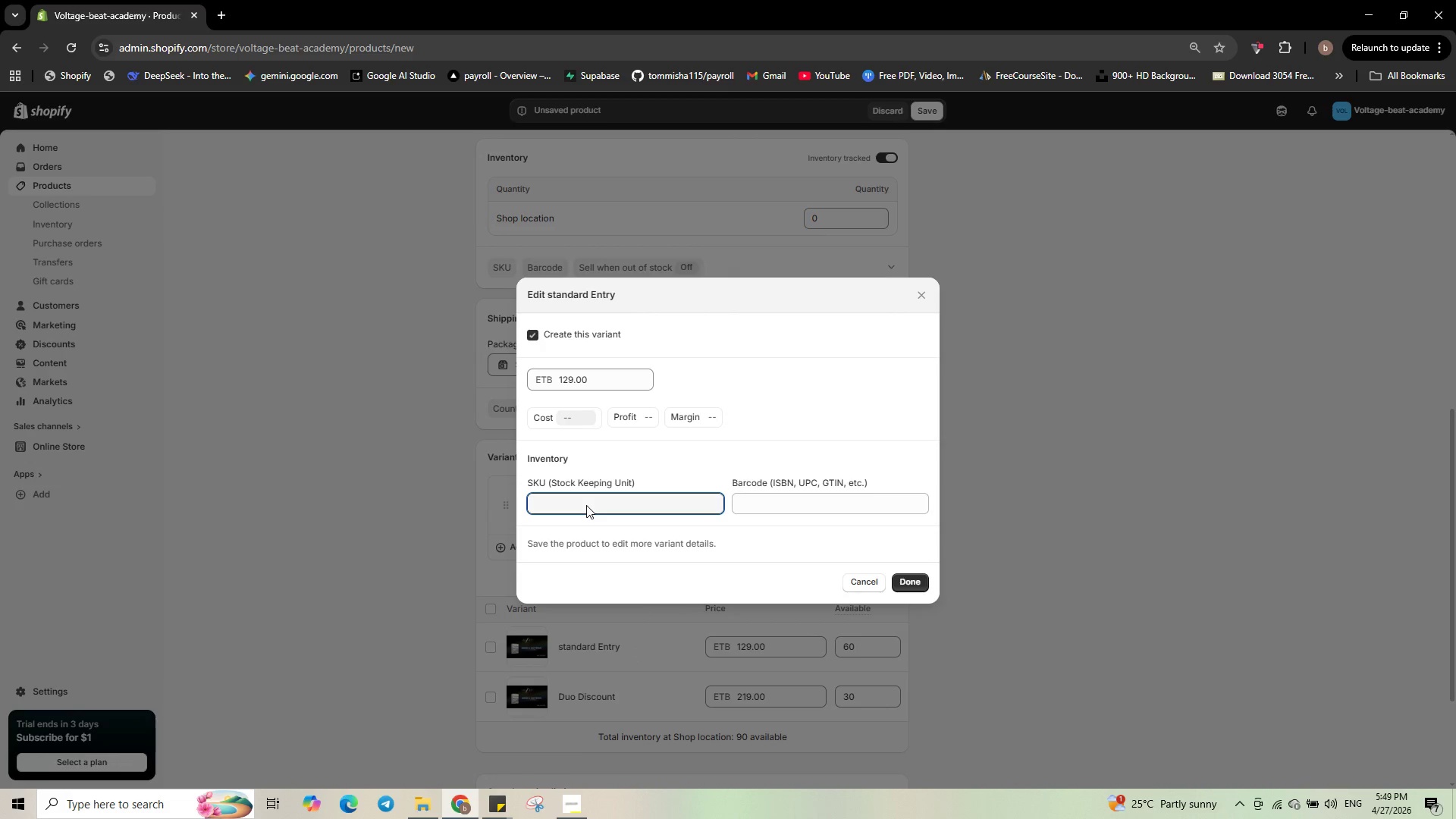 
type(VBA-ARR-STD)
 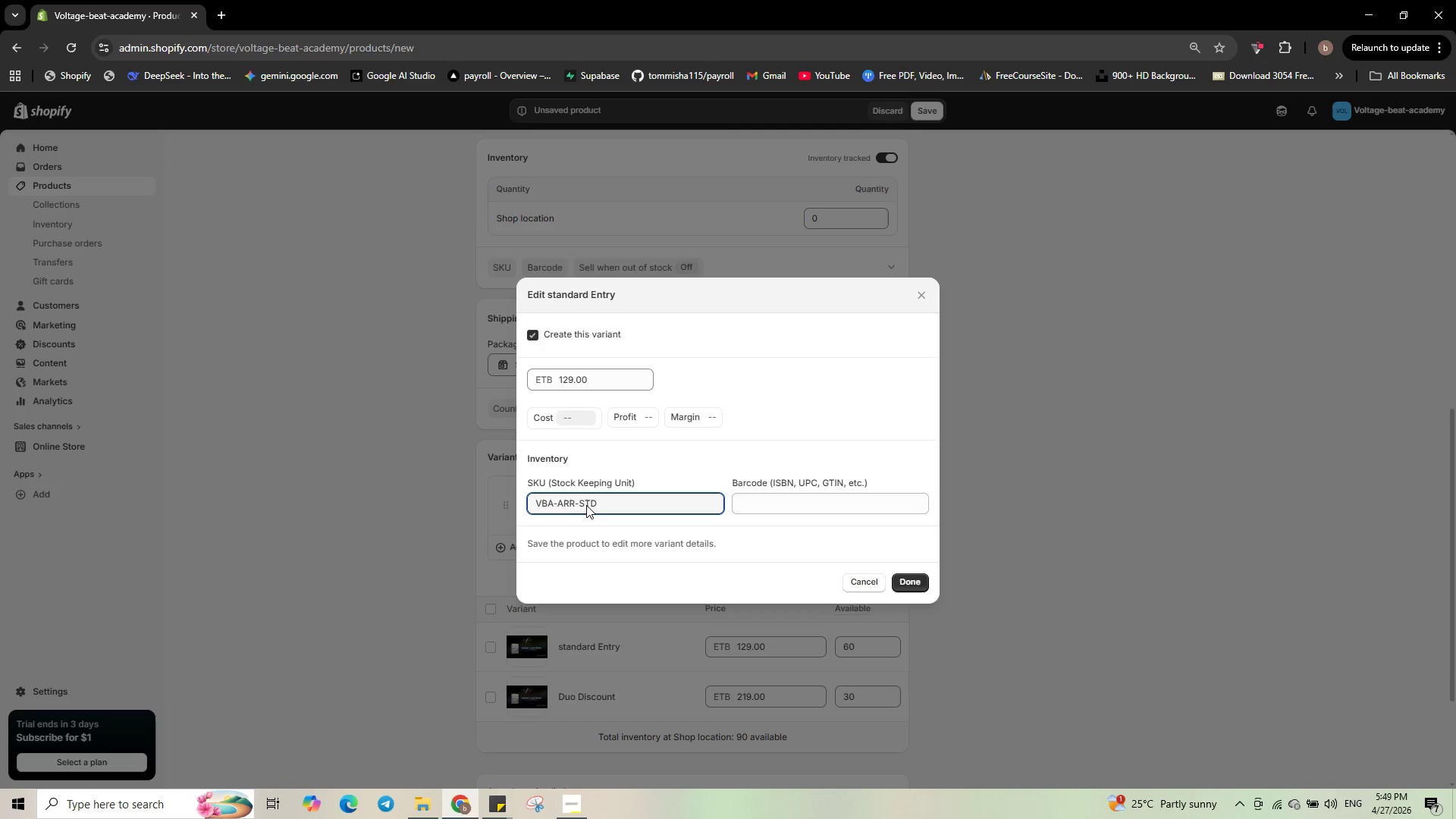 
key(Control+ControlLeft)
 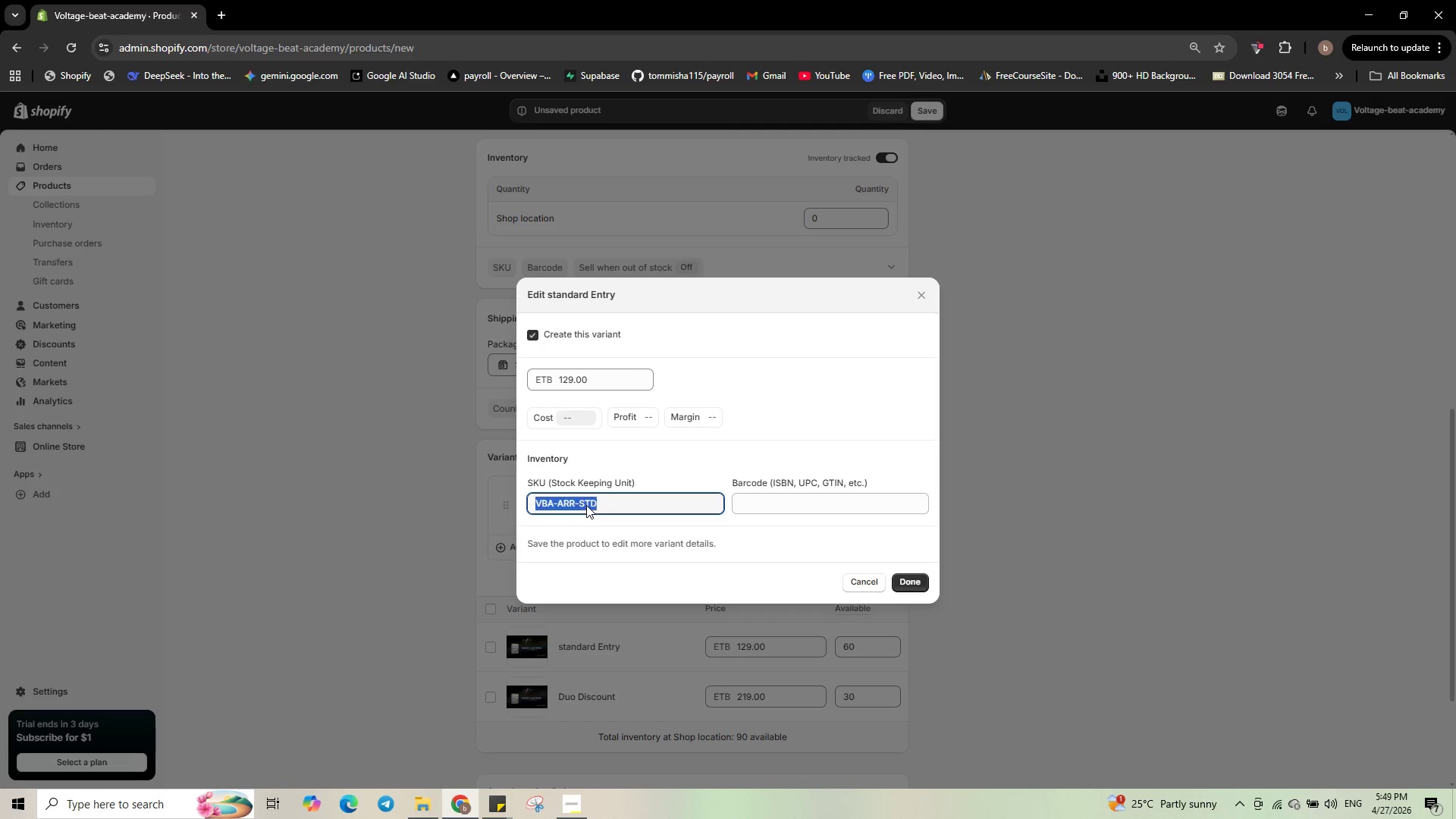 
key(Control+A)
 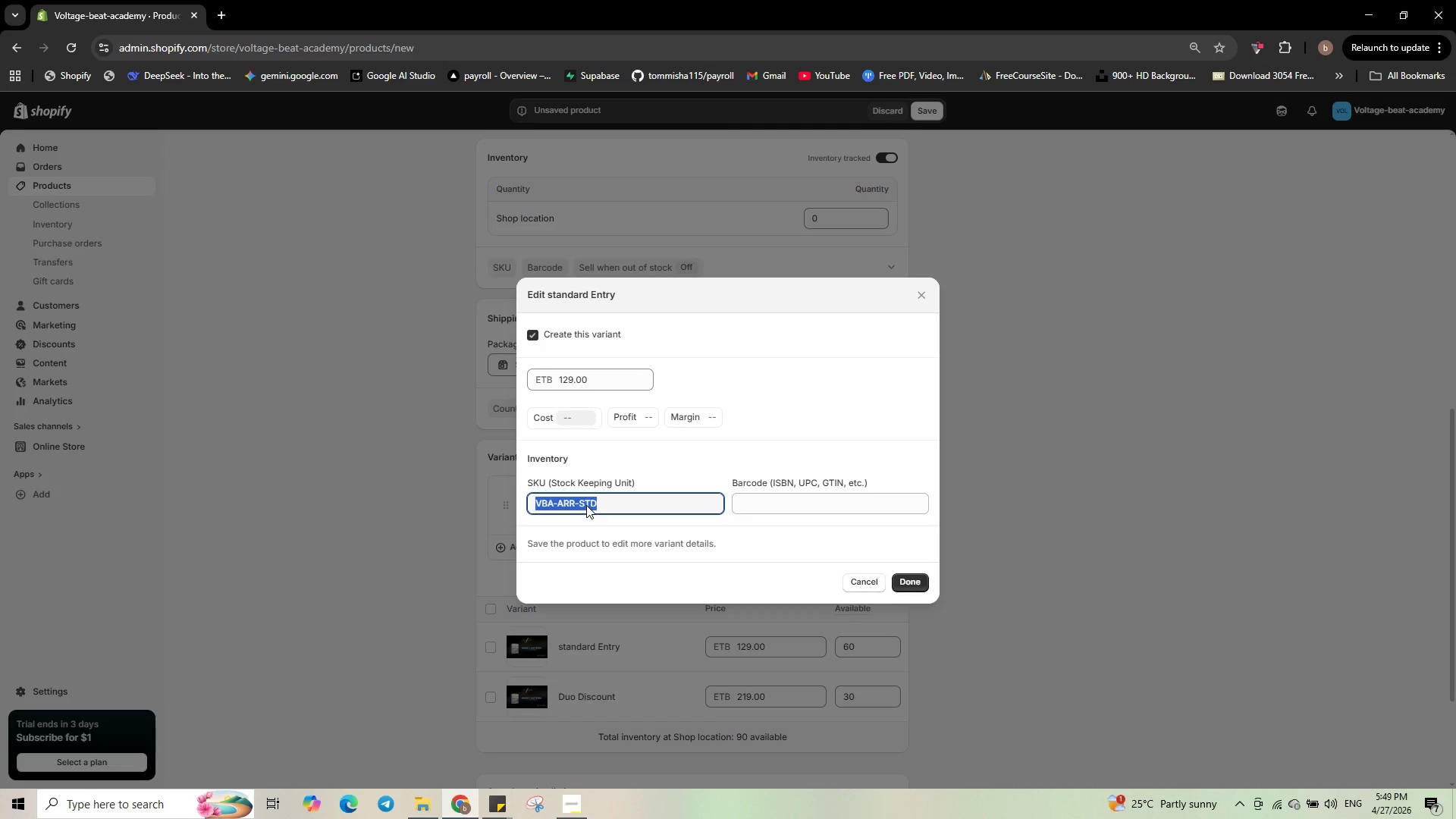 
key(Control+ControlLeft)
 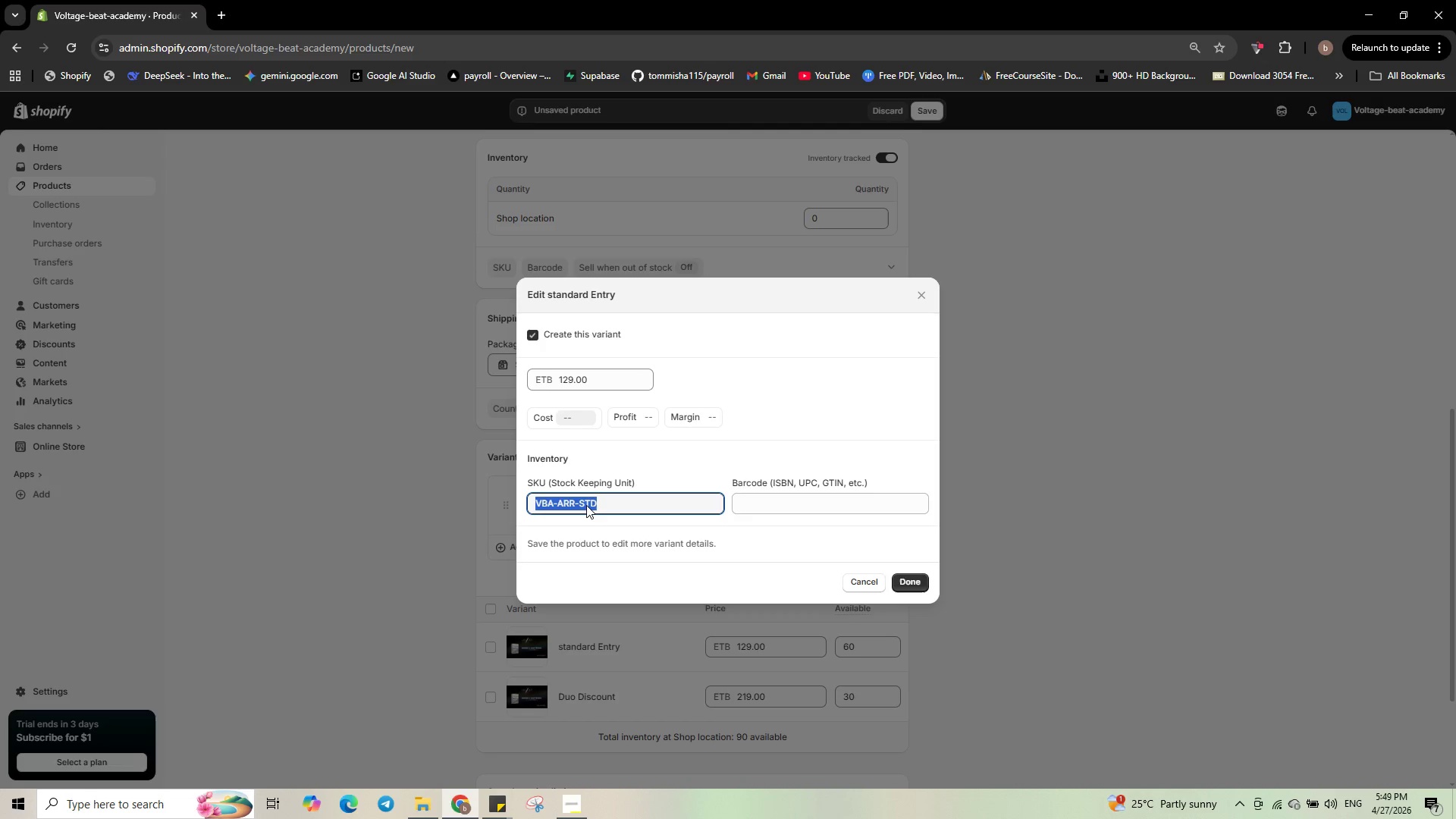 
key(Control+C)
 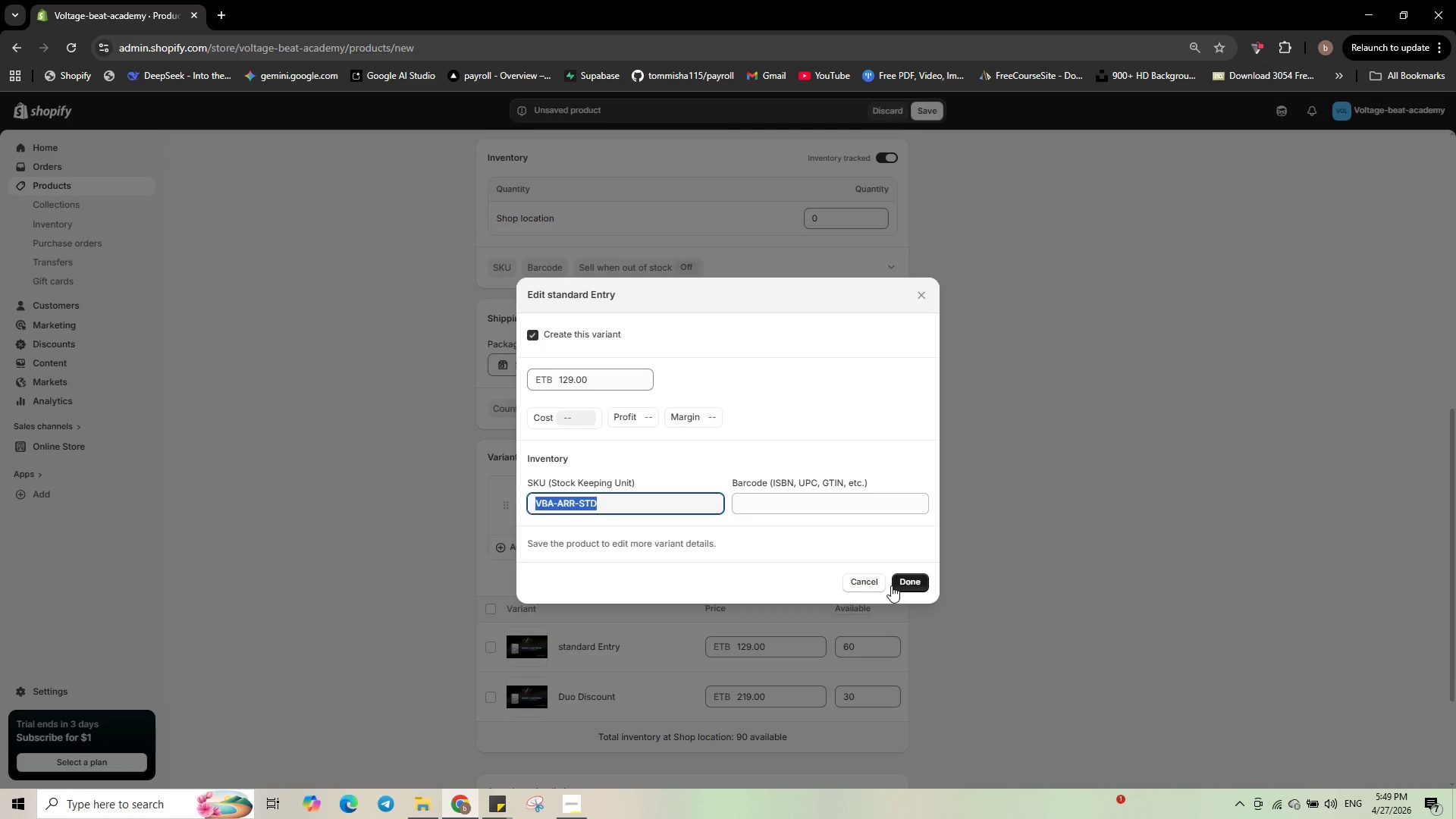 
left_click([896, 583])
 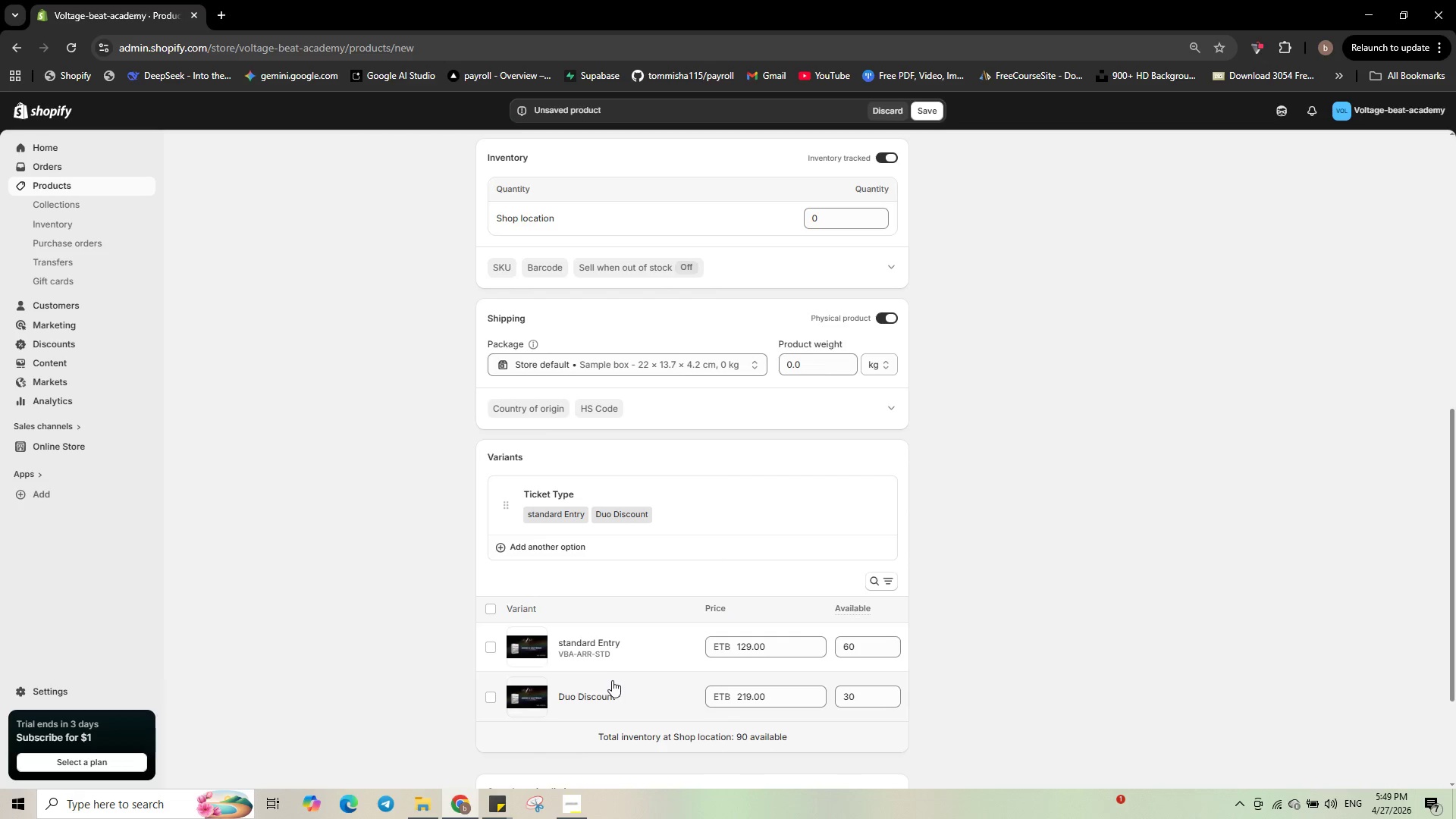 
left_click([610, 685])
 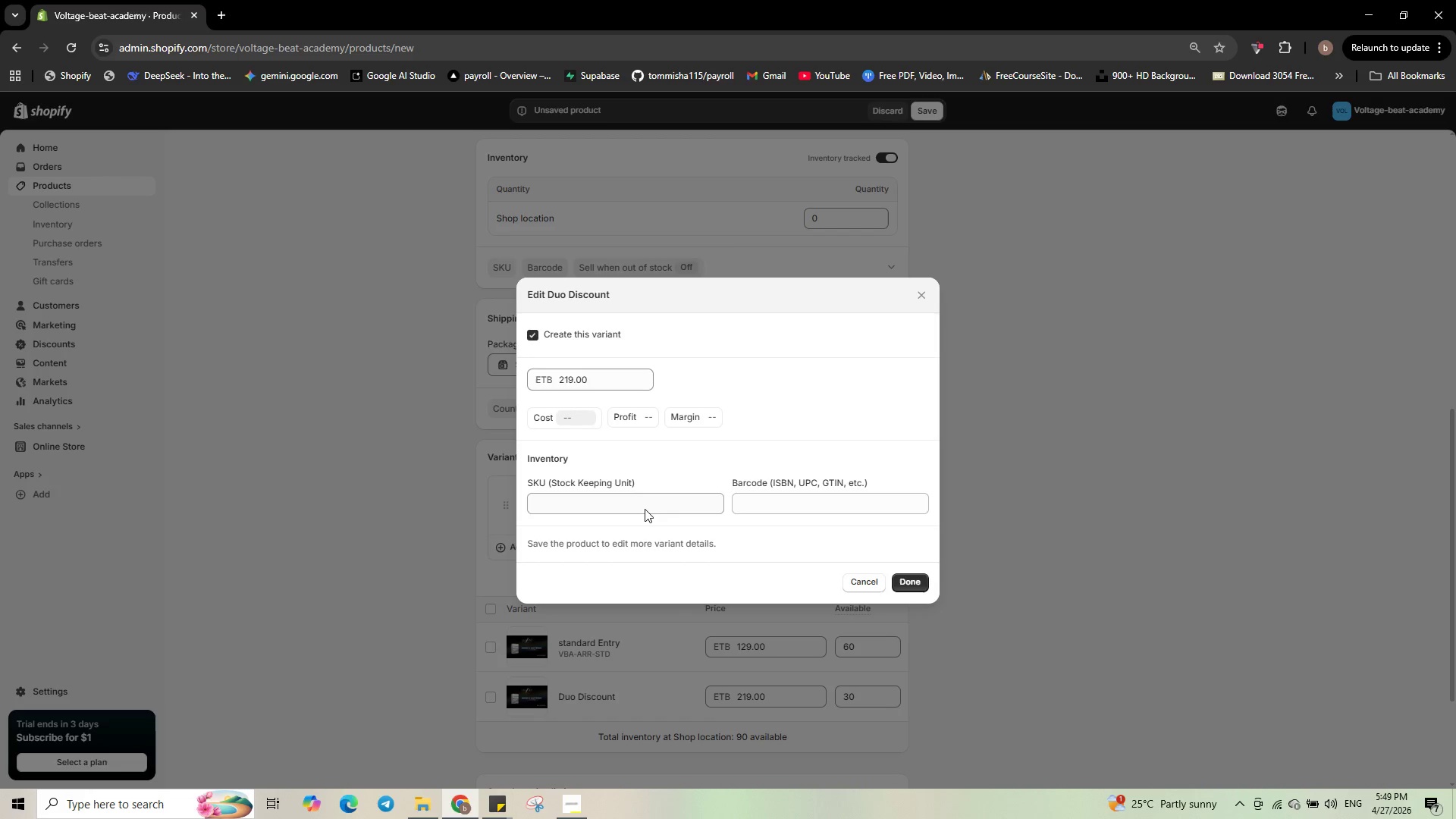 
left_click([645, 504])
 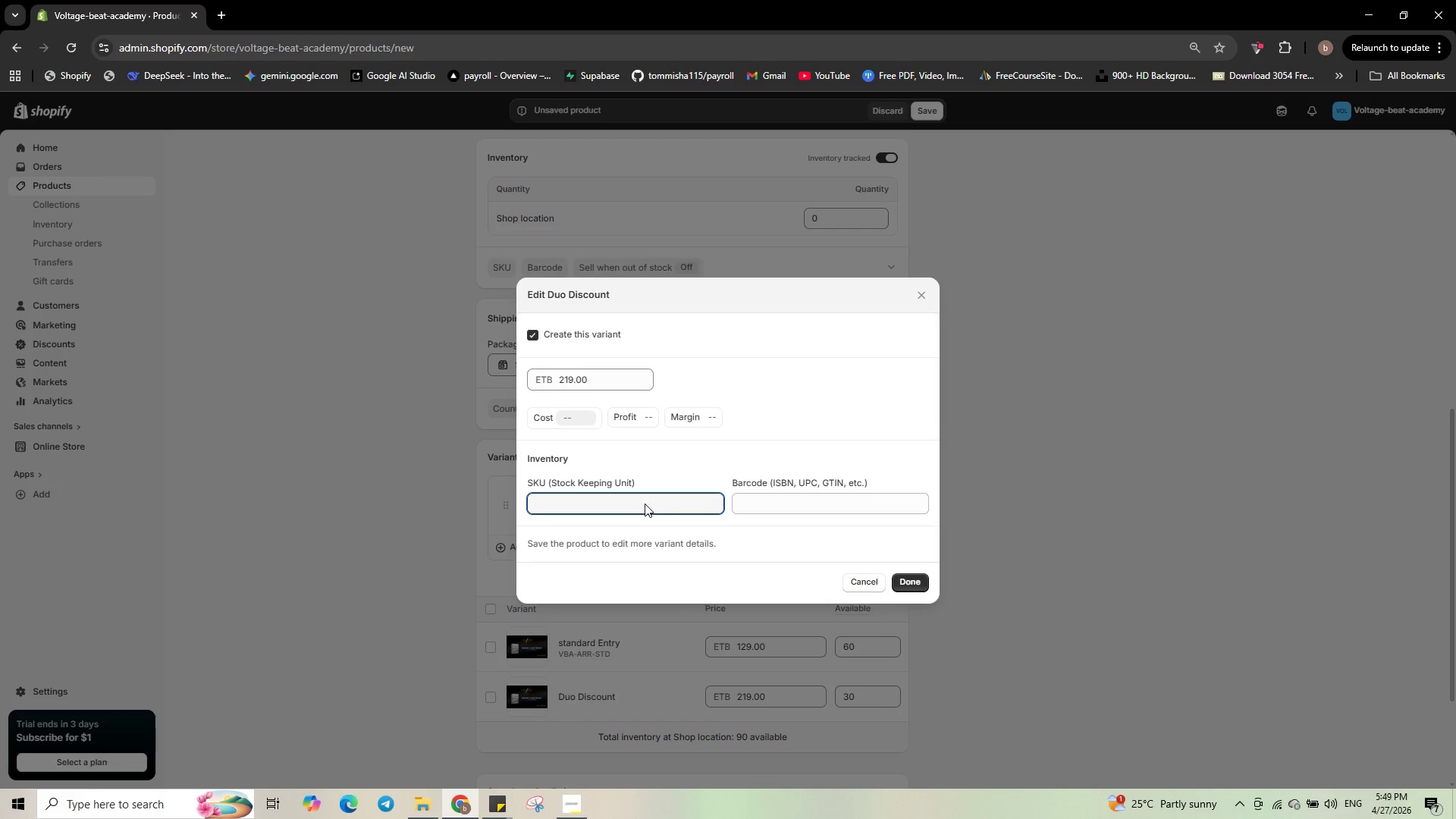 
key(Control+ControlLeft)
 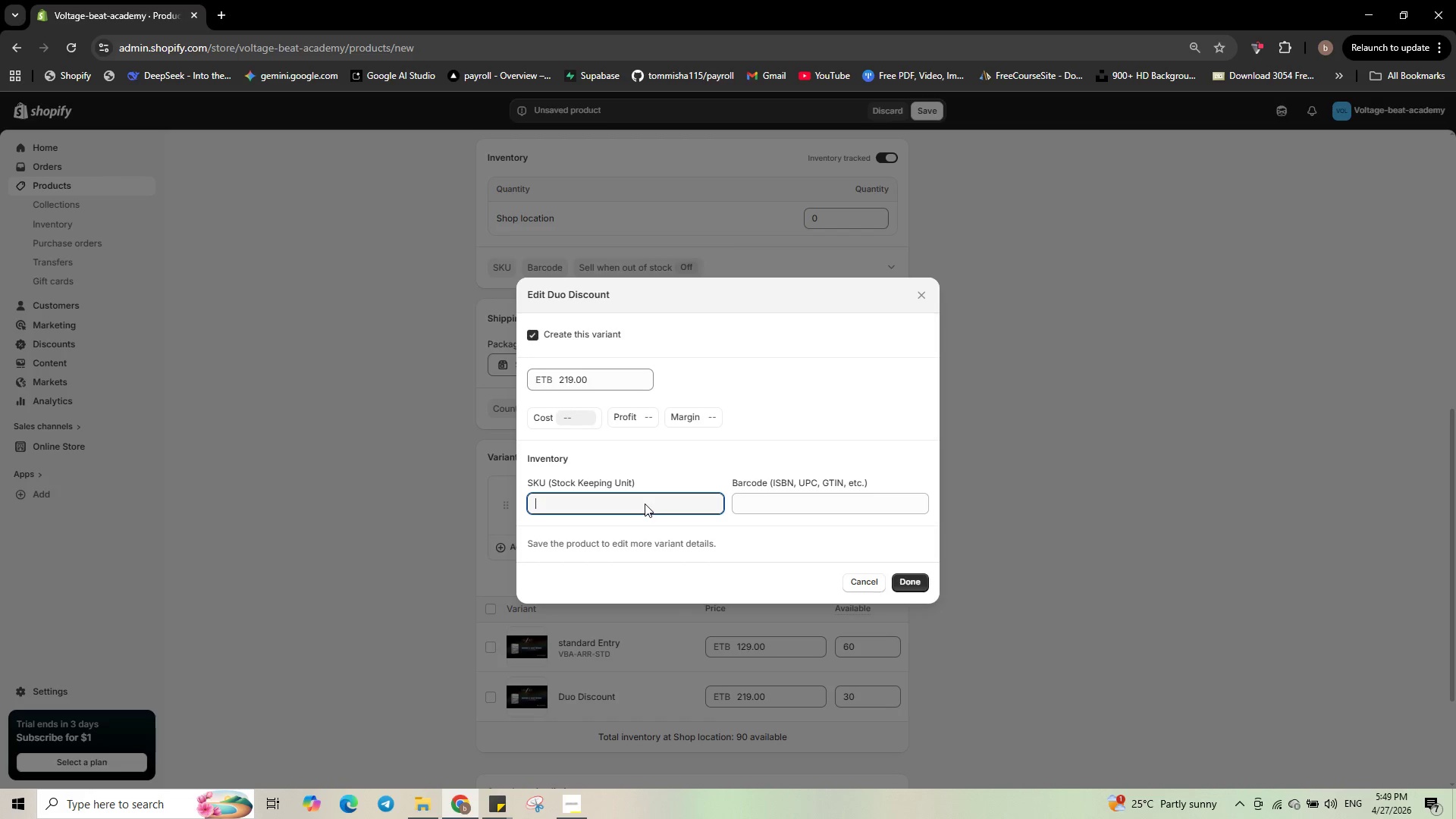 
key(Control+V)
 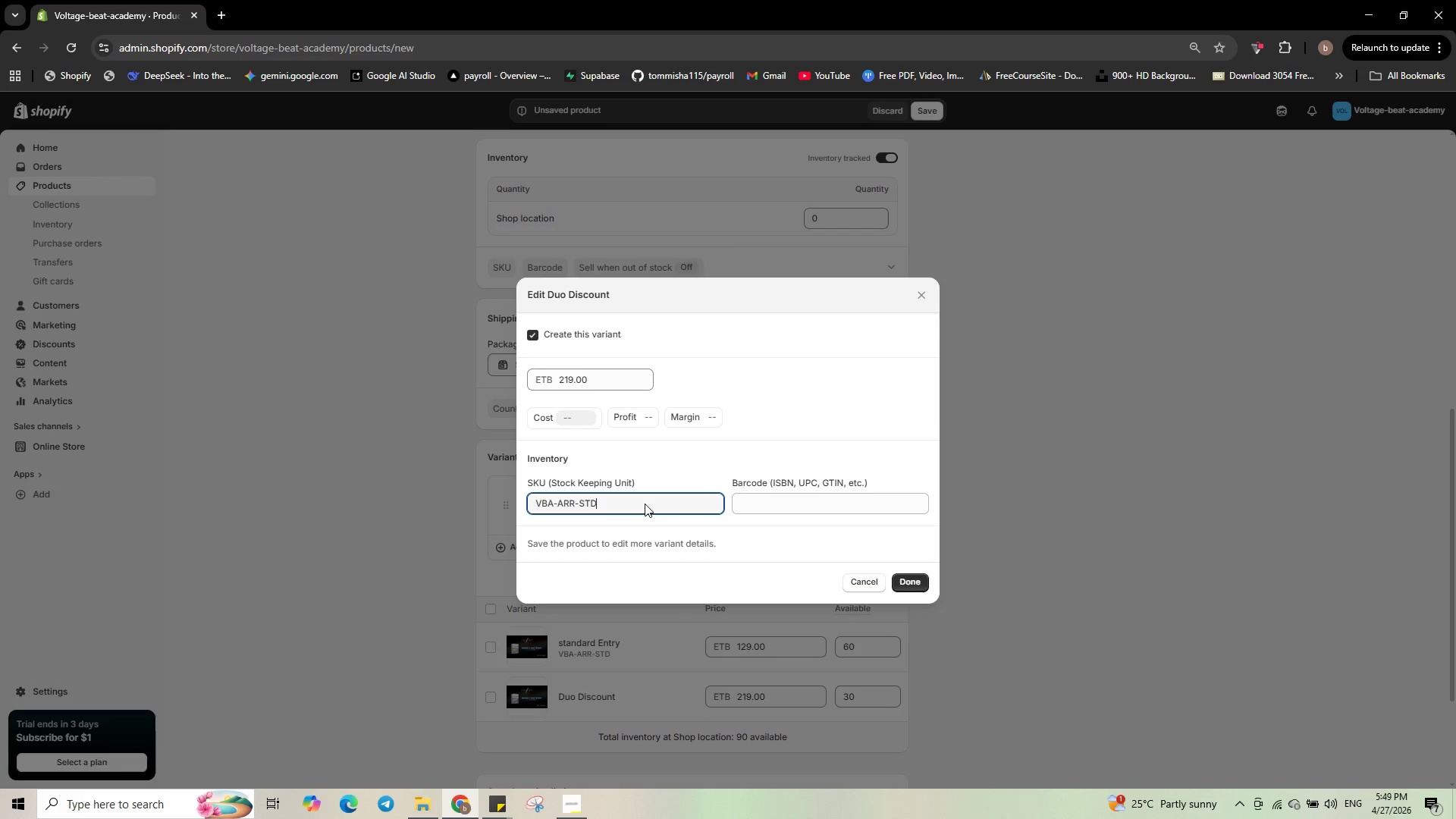 
key(Backspace)
key(Backspace)
key(Backspace)
type(DUO)
 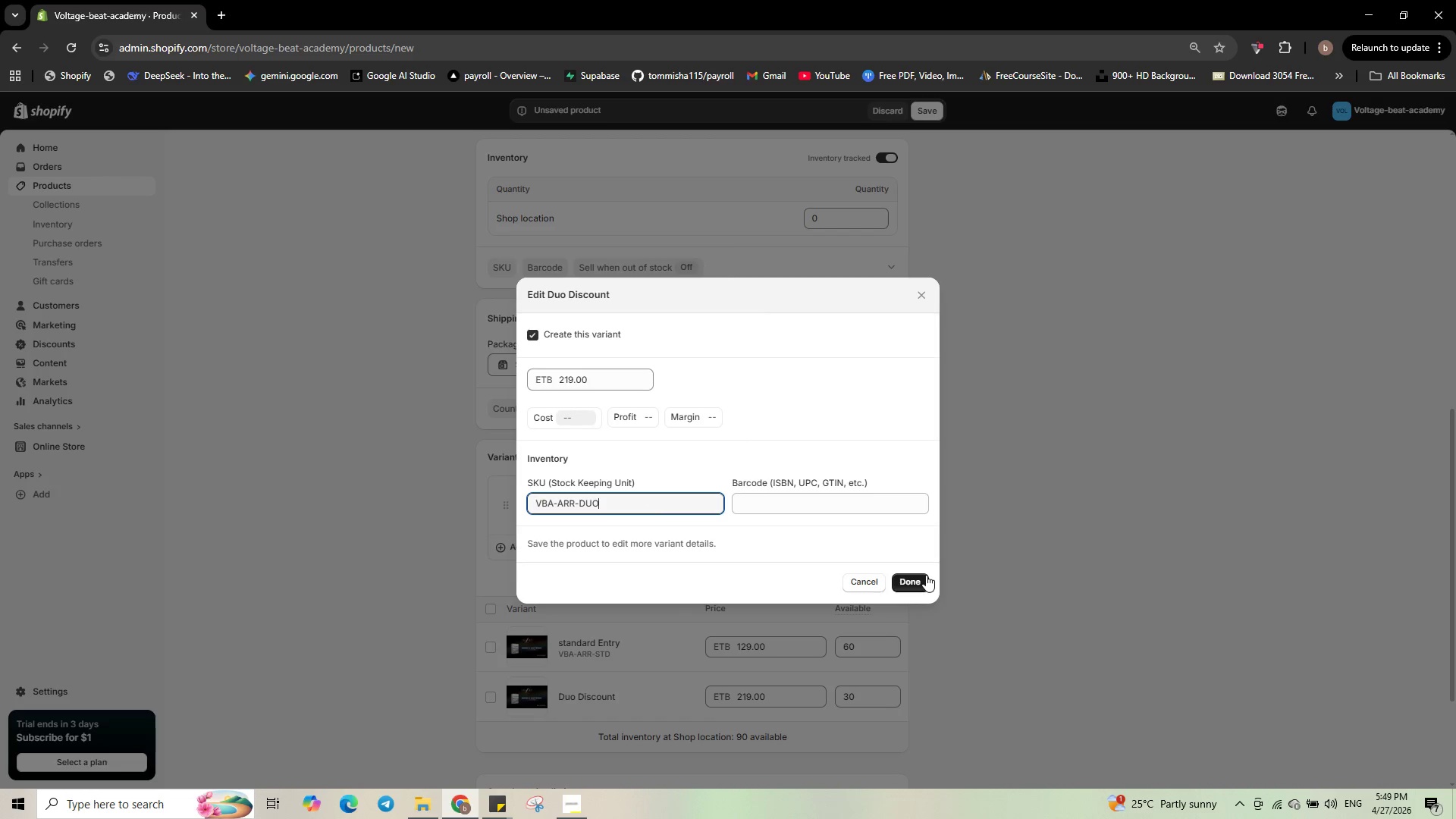 
left_click([926, 575])
 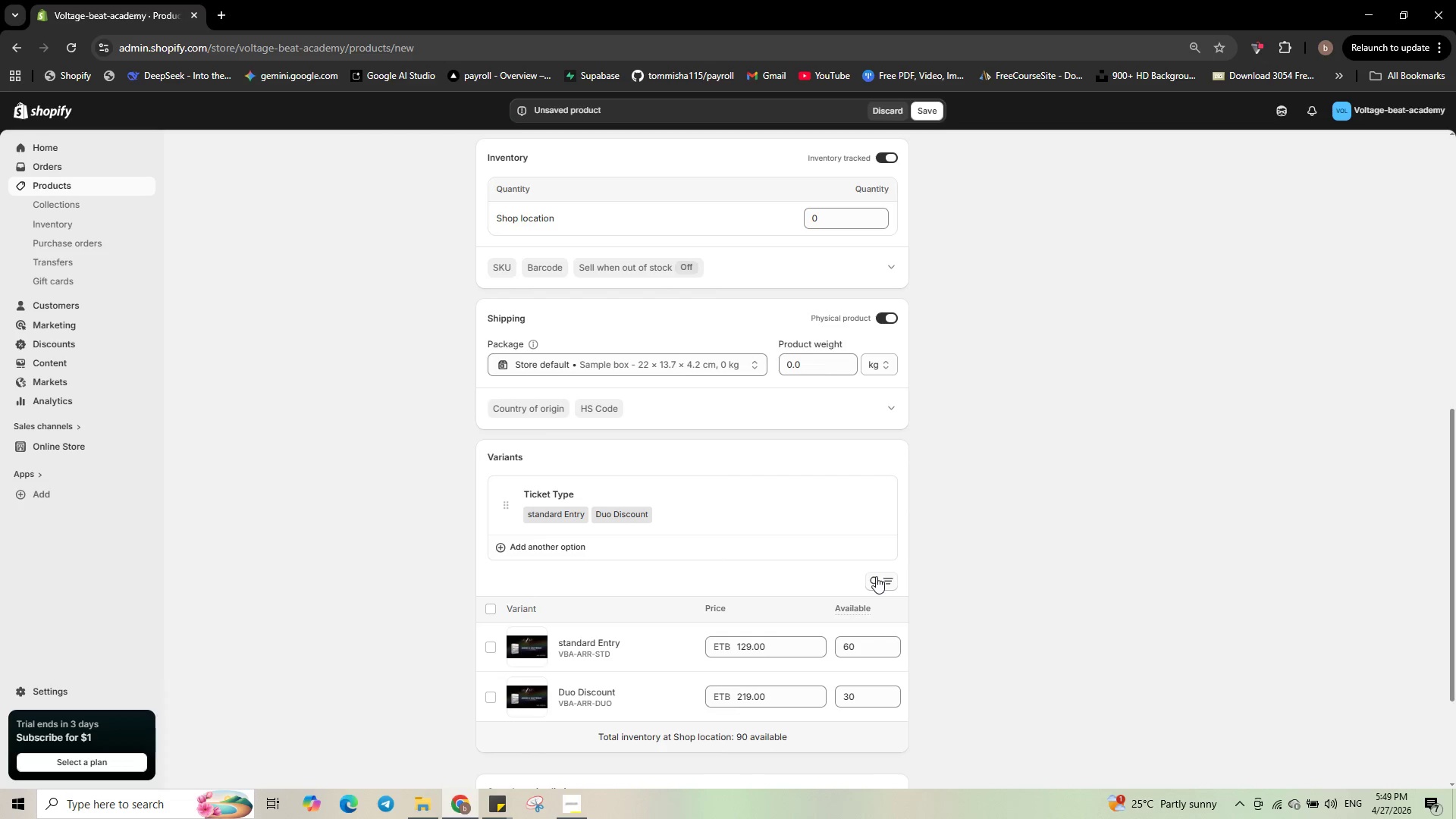 
scroll: coordinate [877, 580], scroll_direction: down, amount: 3.0
 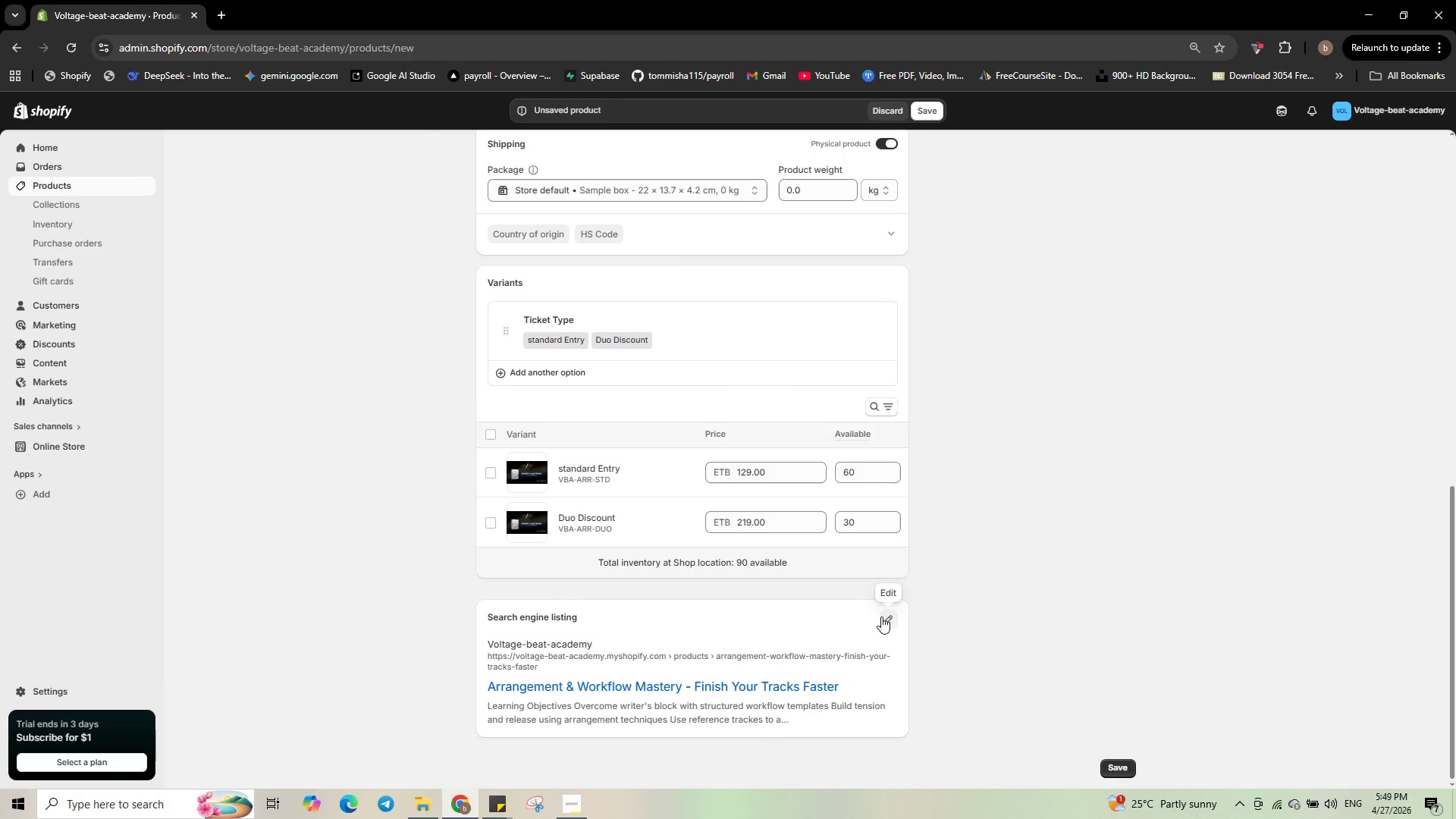 
left_click([881, 617])
 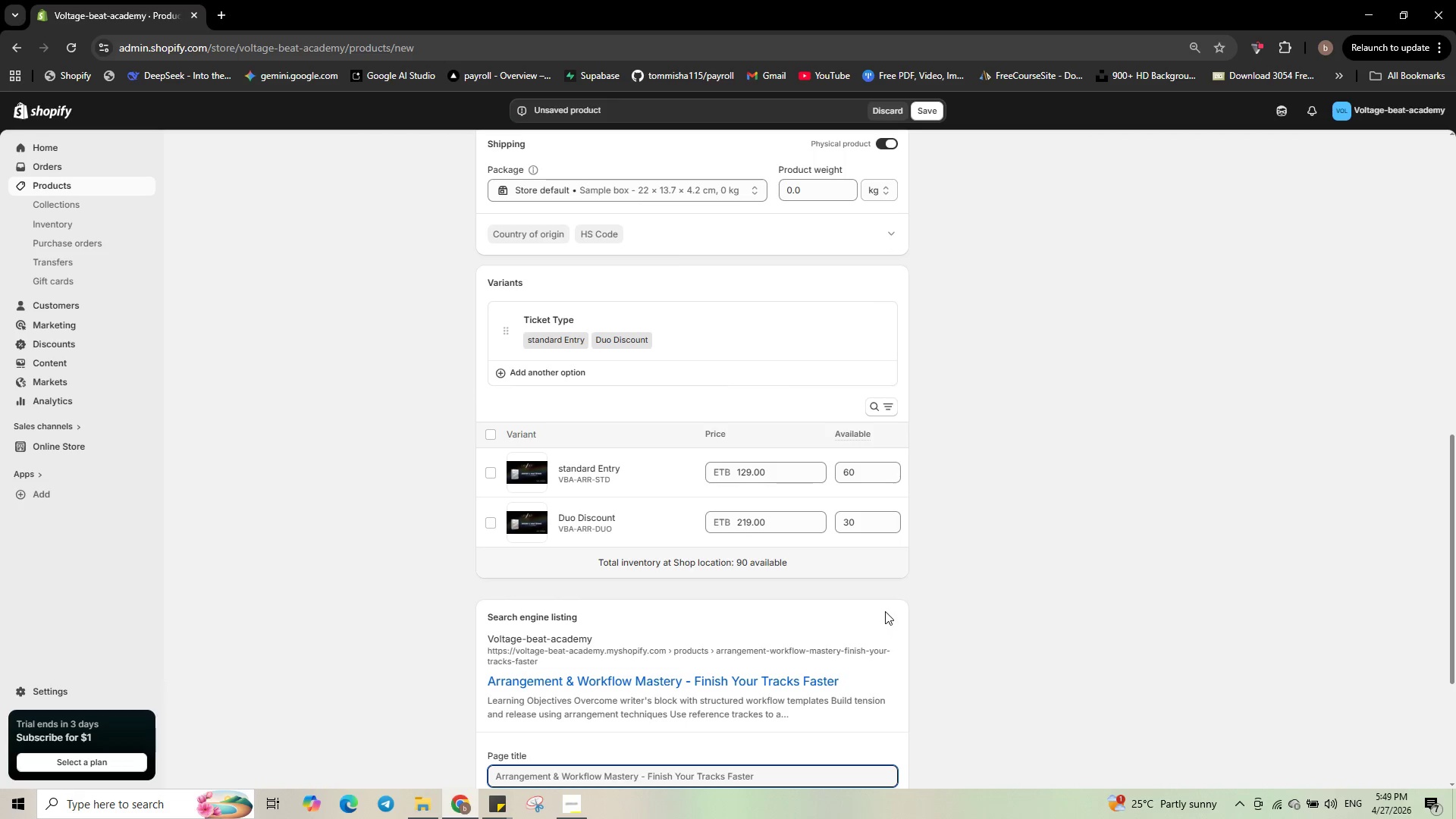 
scroll: coordinate [885, 611], scroll_direction: down, amount: 1.0
 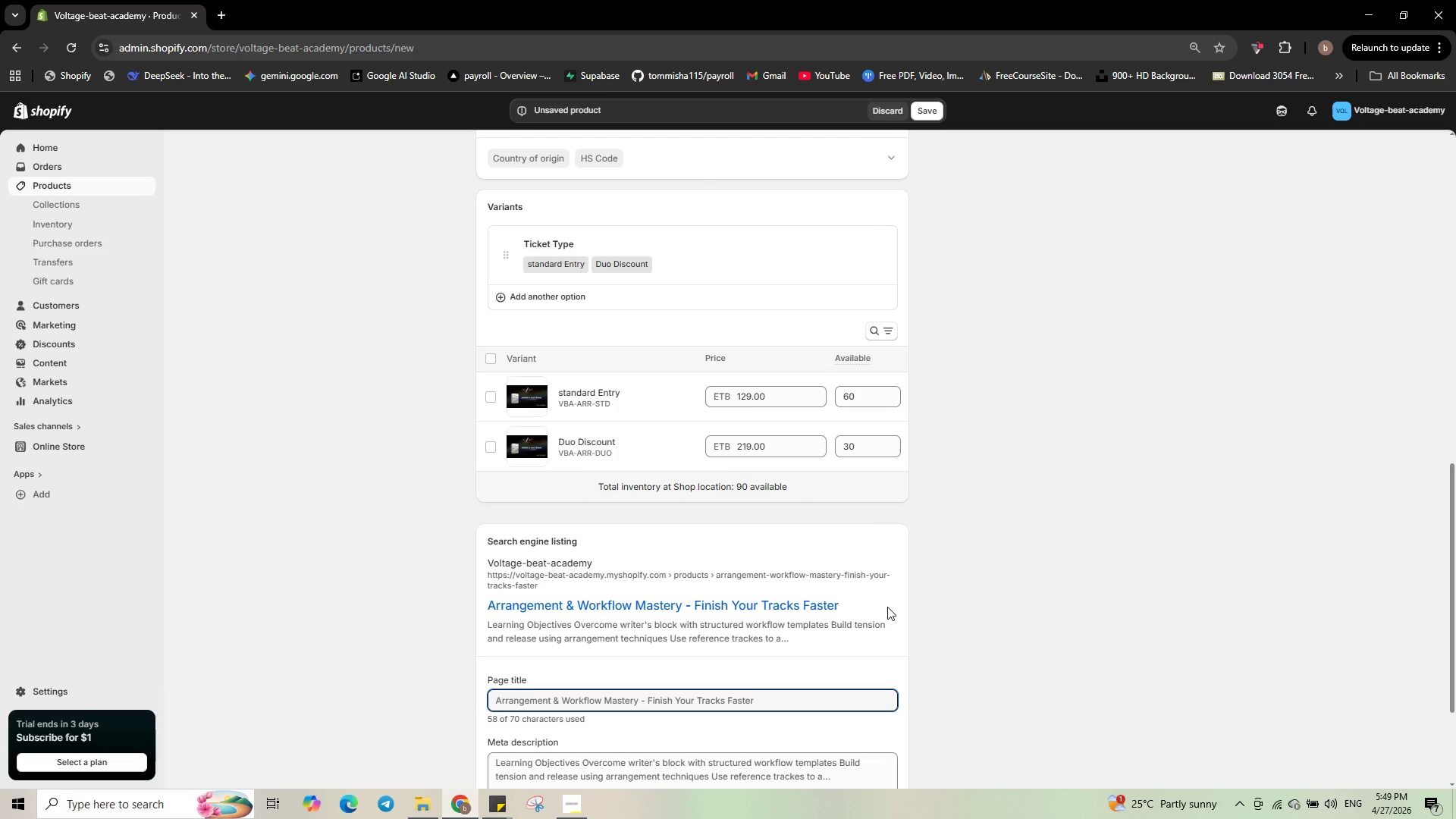 
wait(7.89)
 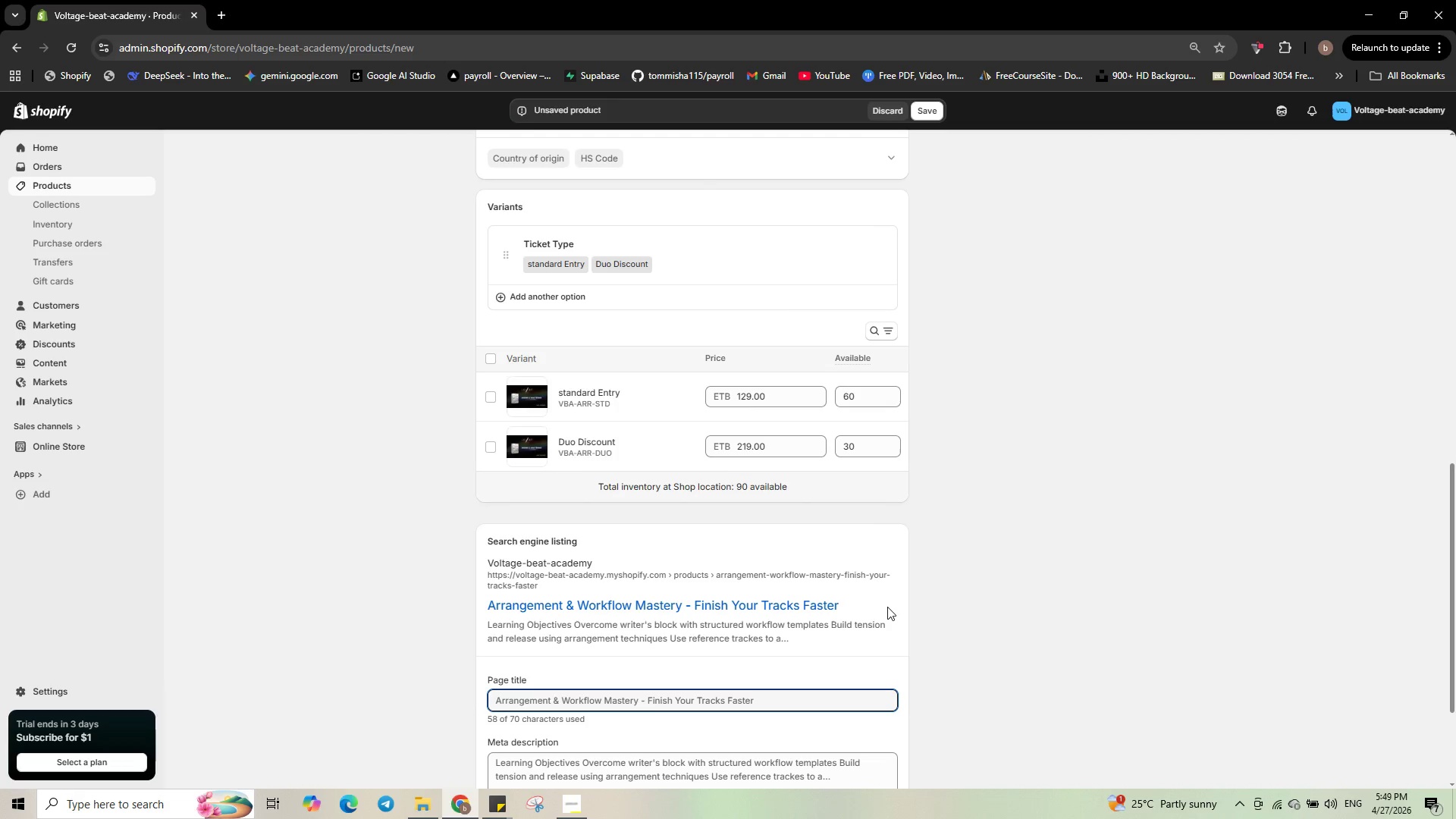 
scroll: coordinate [883, 609], scroll_direction: down, amount: 2.0
 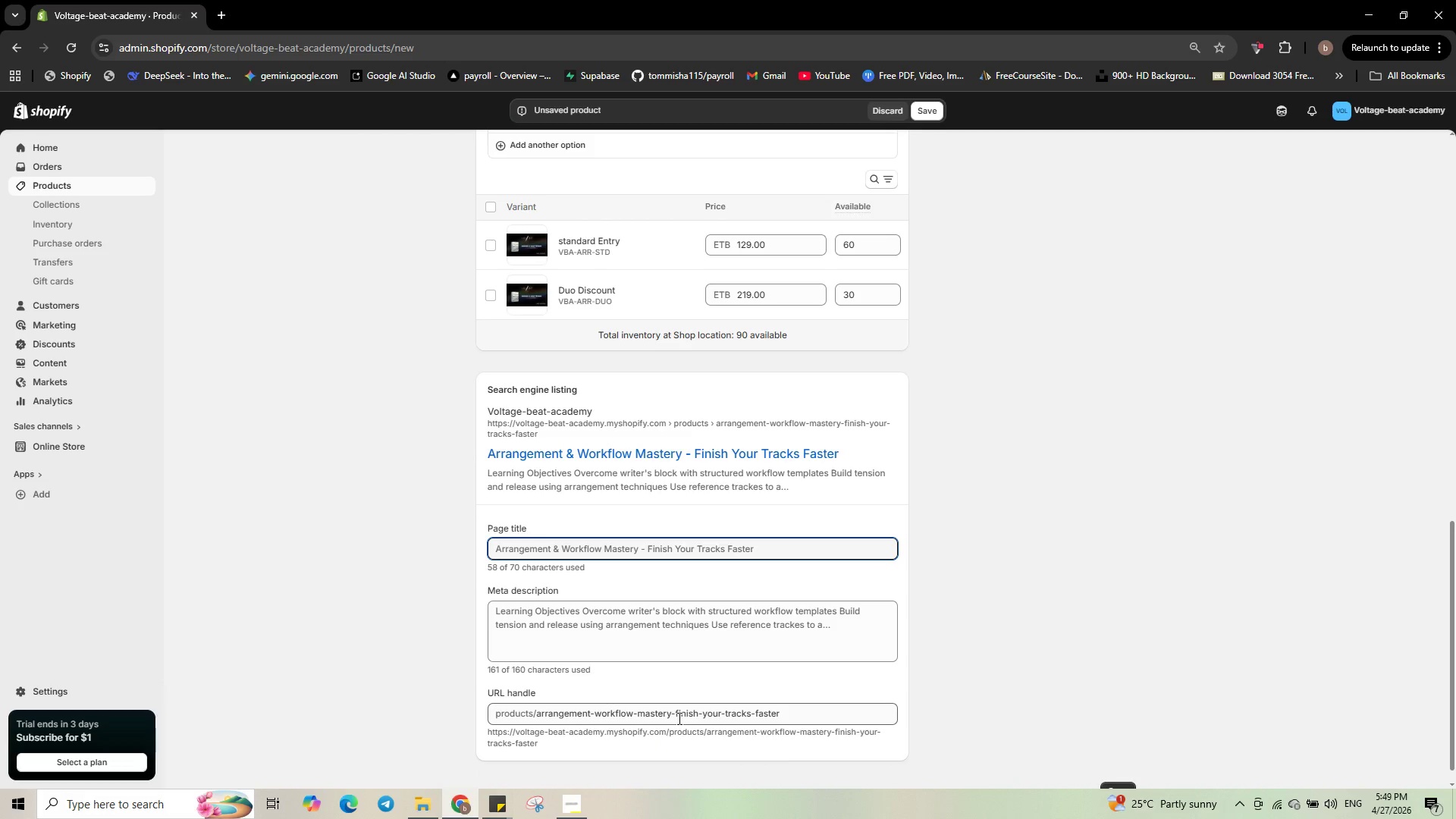 
wait(6.93)
 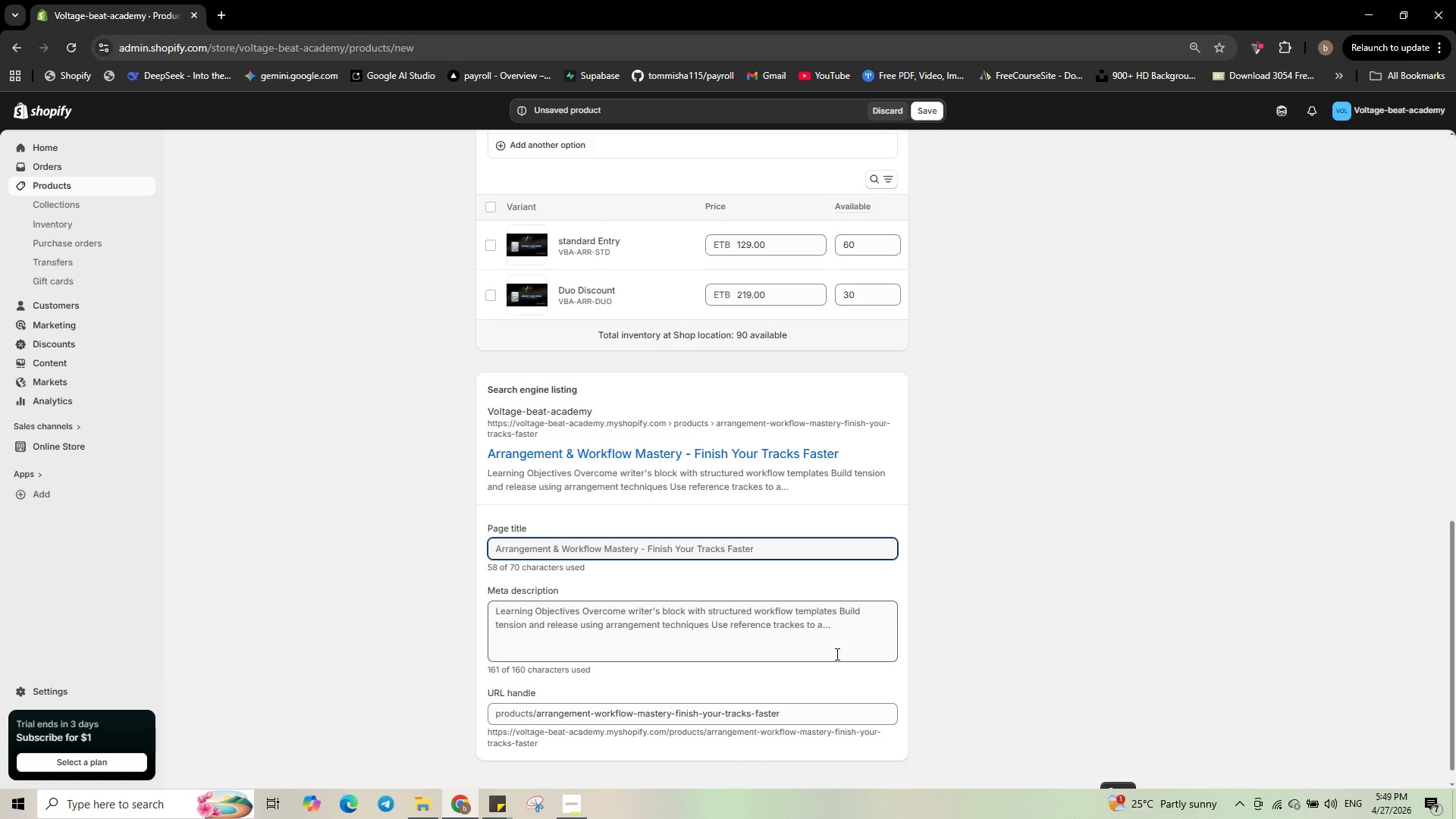 
left_click_drag(start_coordinate=[673, 717], to_coordinate=[930, 716])
 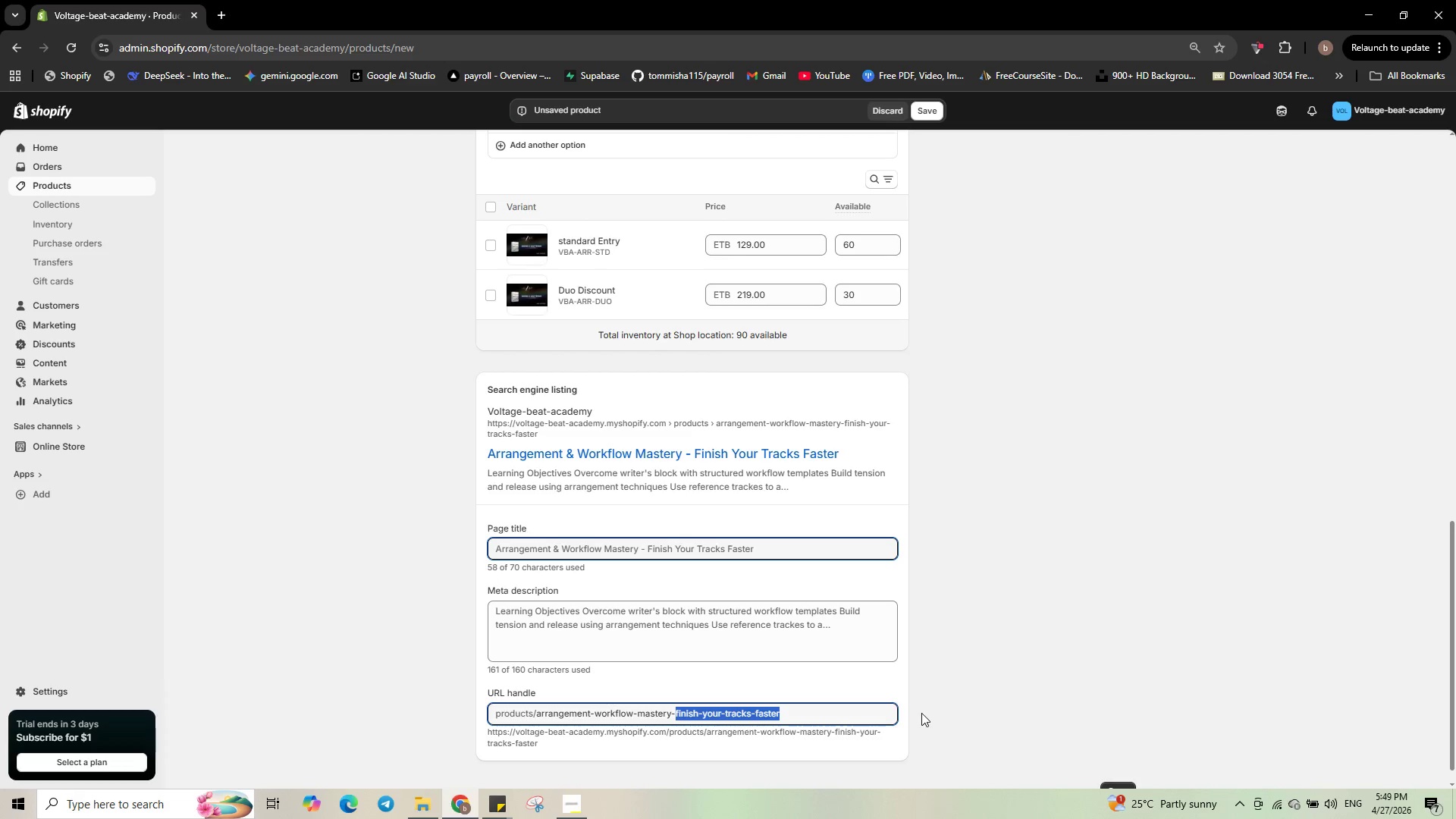 
key(Backspace)
 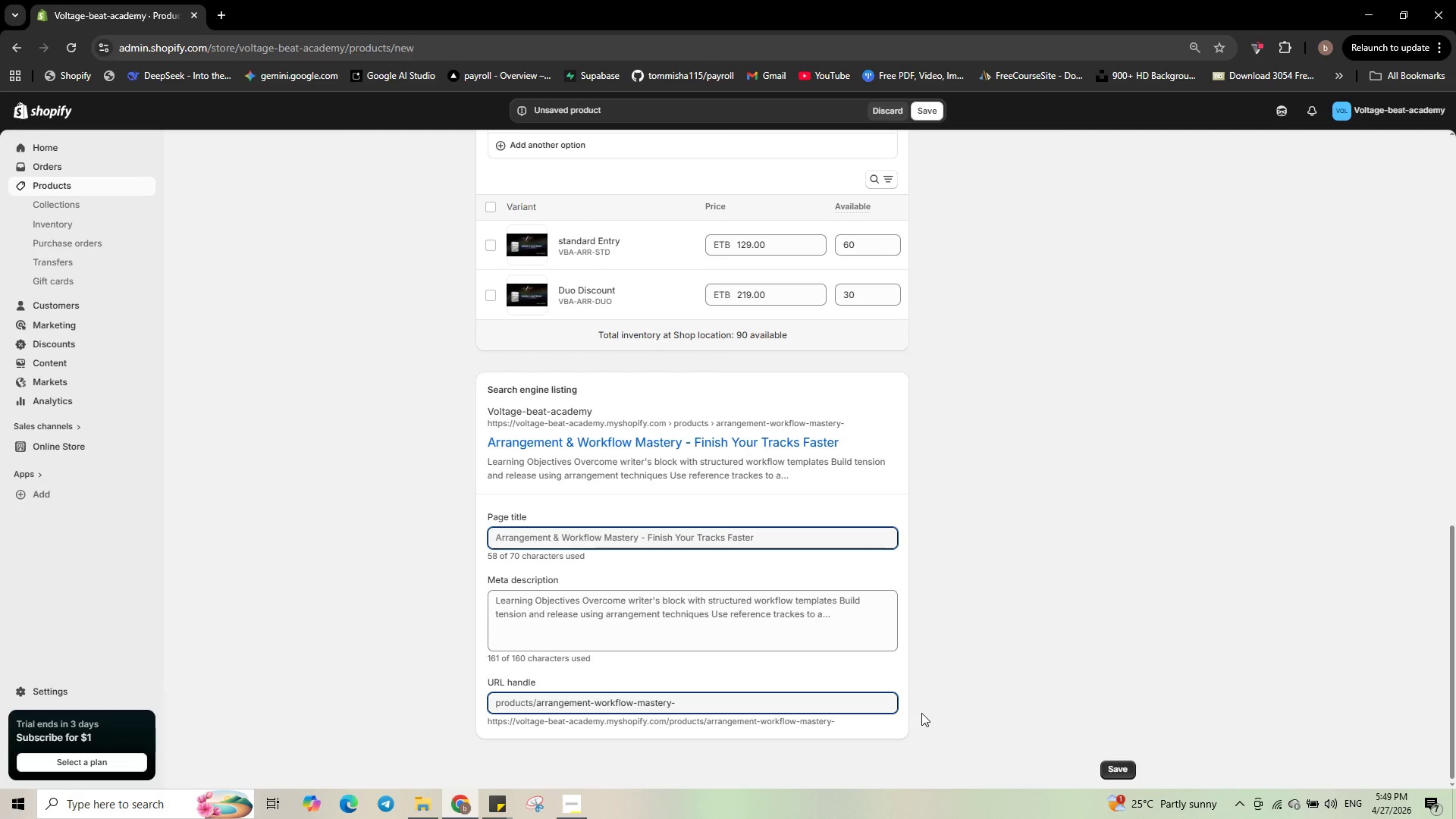 
key(Backspace)
 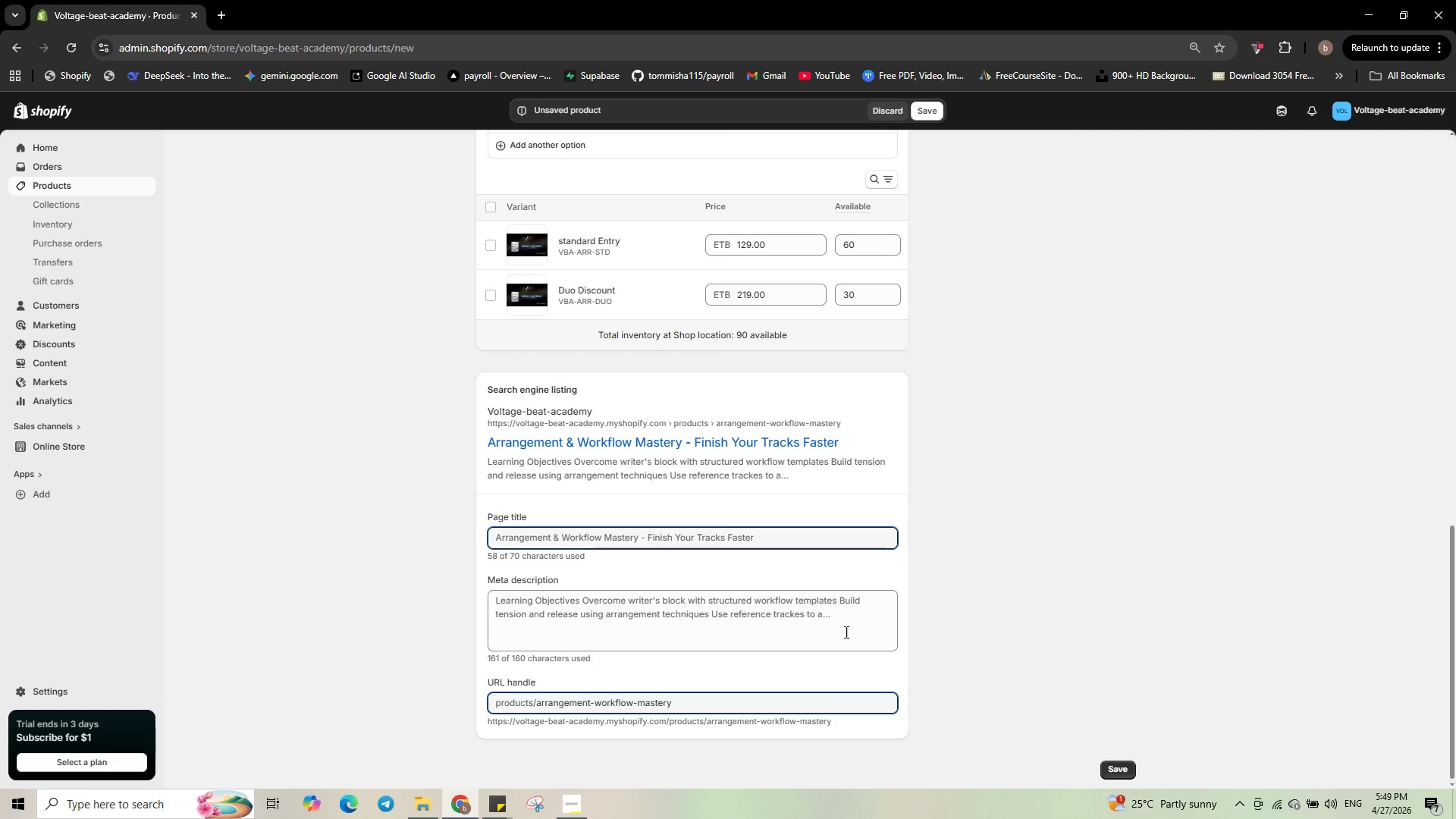 
left_click([833, 621])
 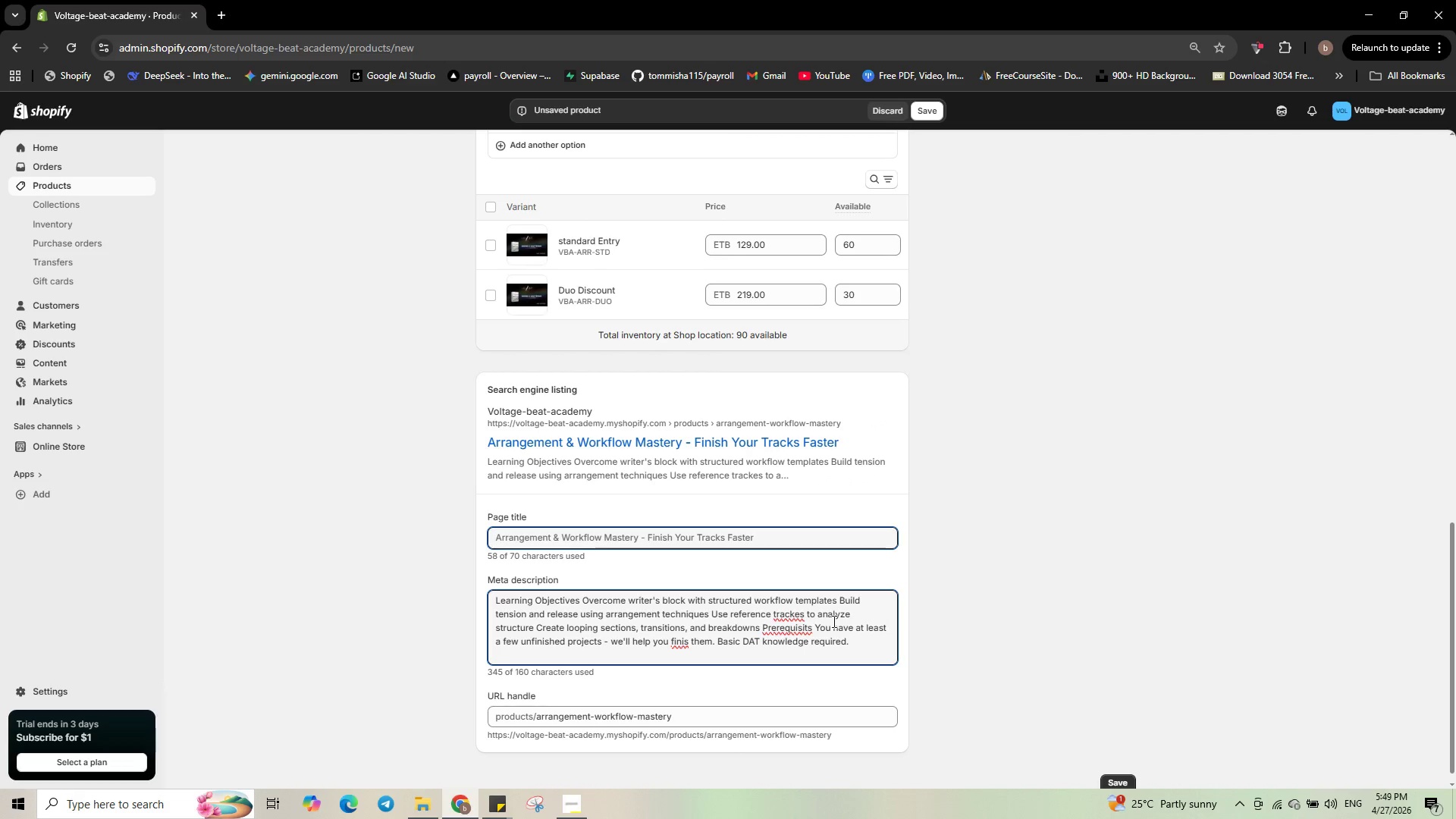 
key(Control+ControlLeft)
 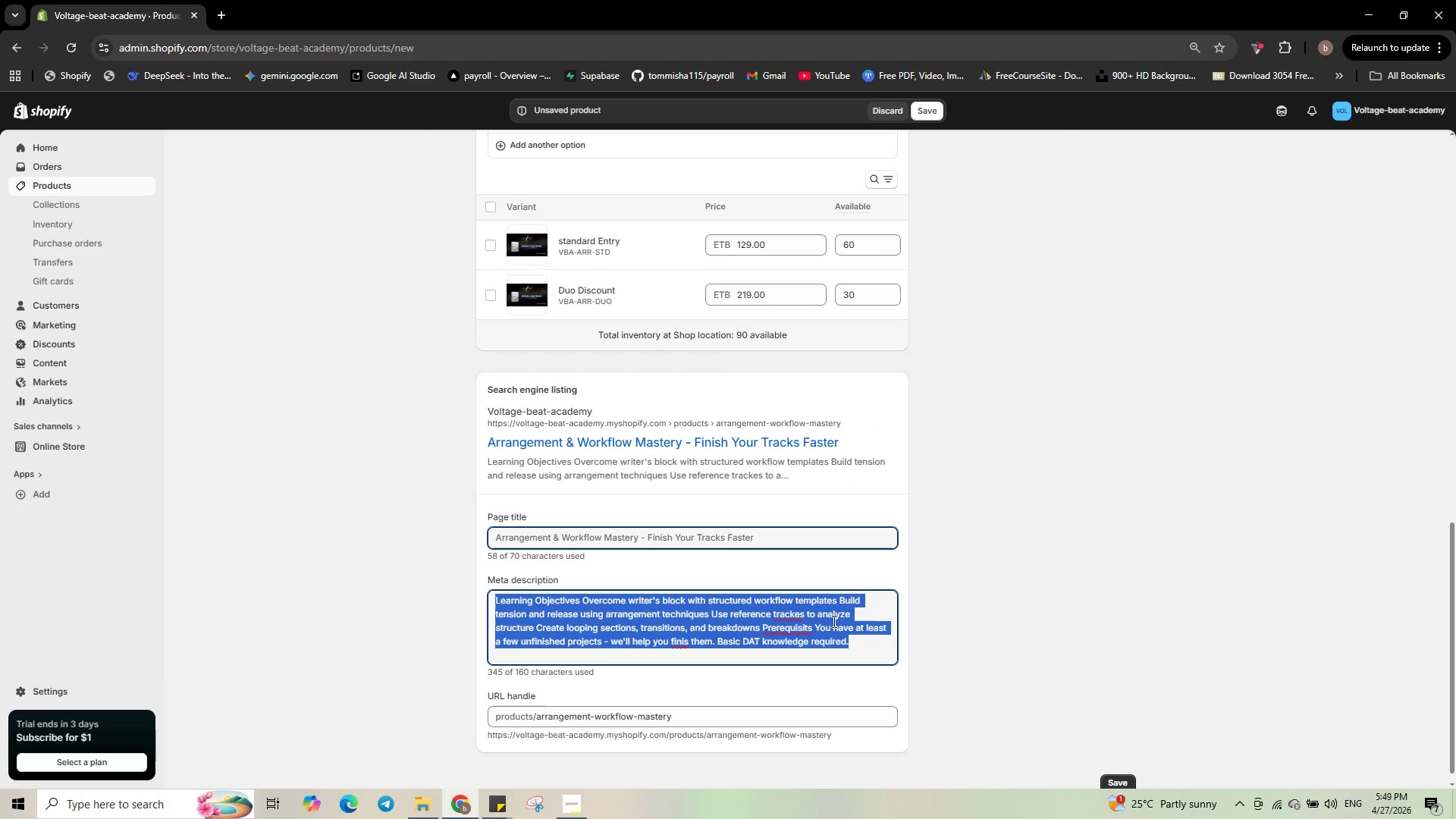 
key(Control+A)
 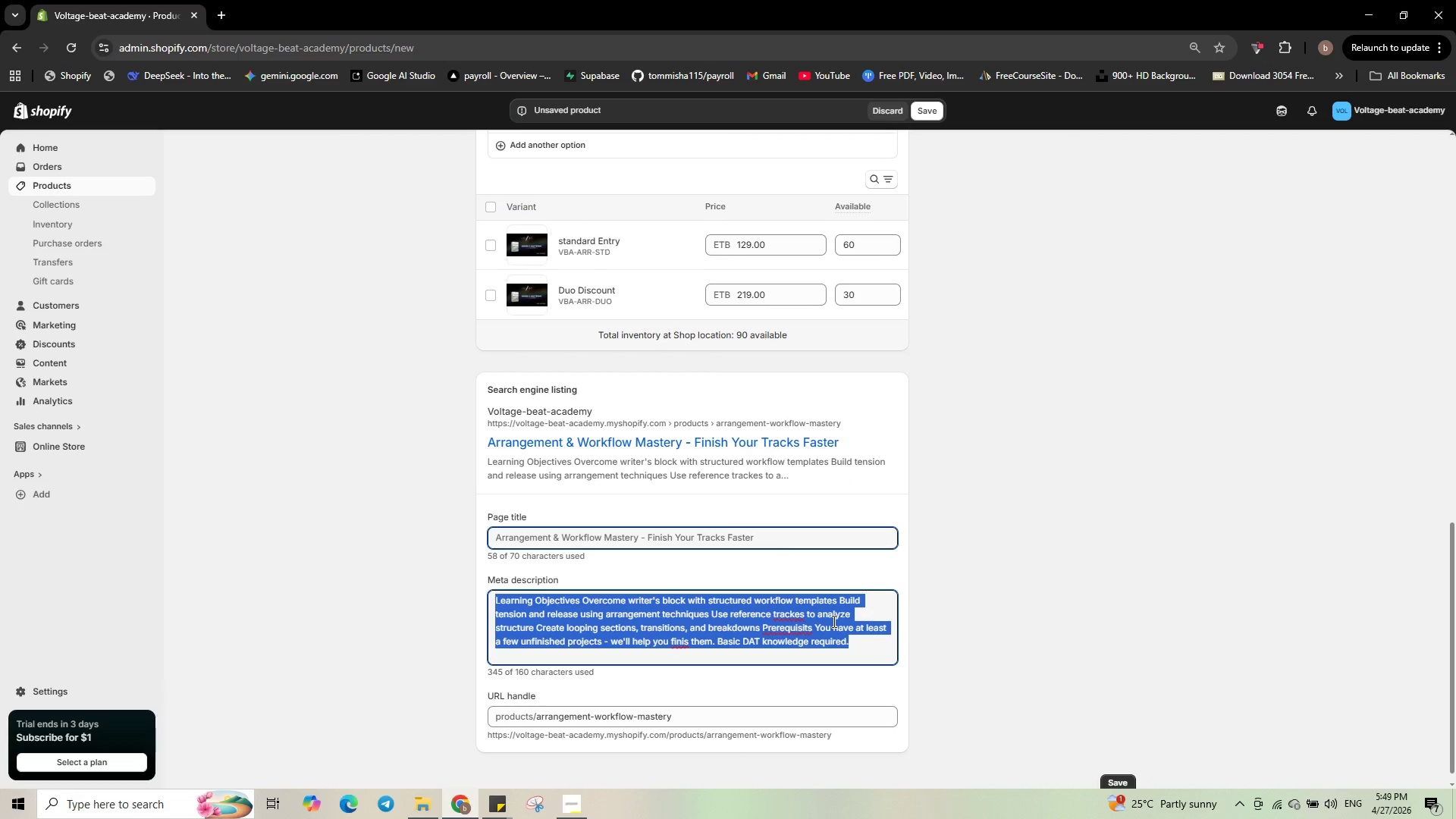 
key(Backspace)
 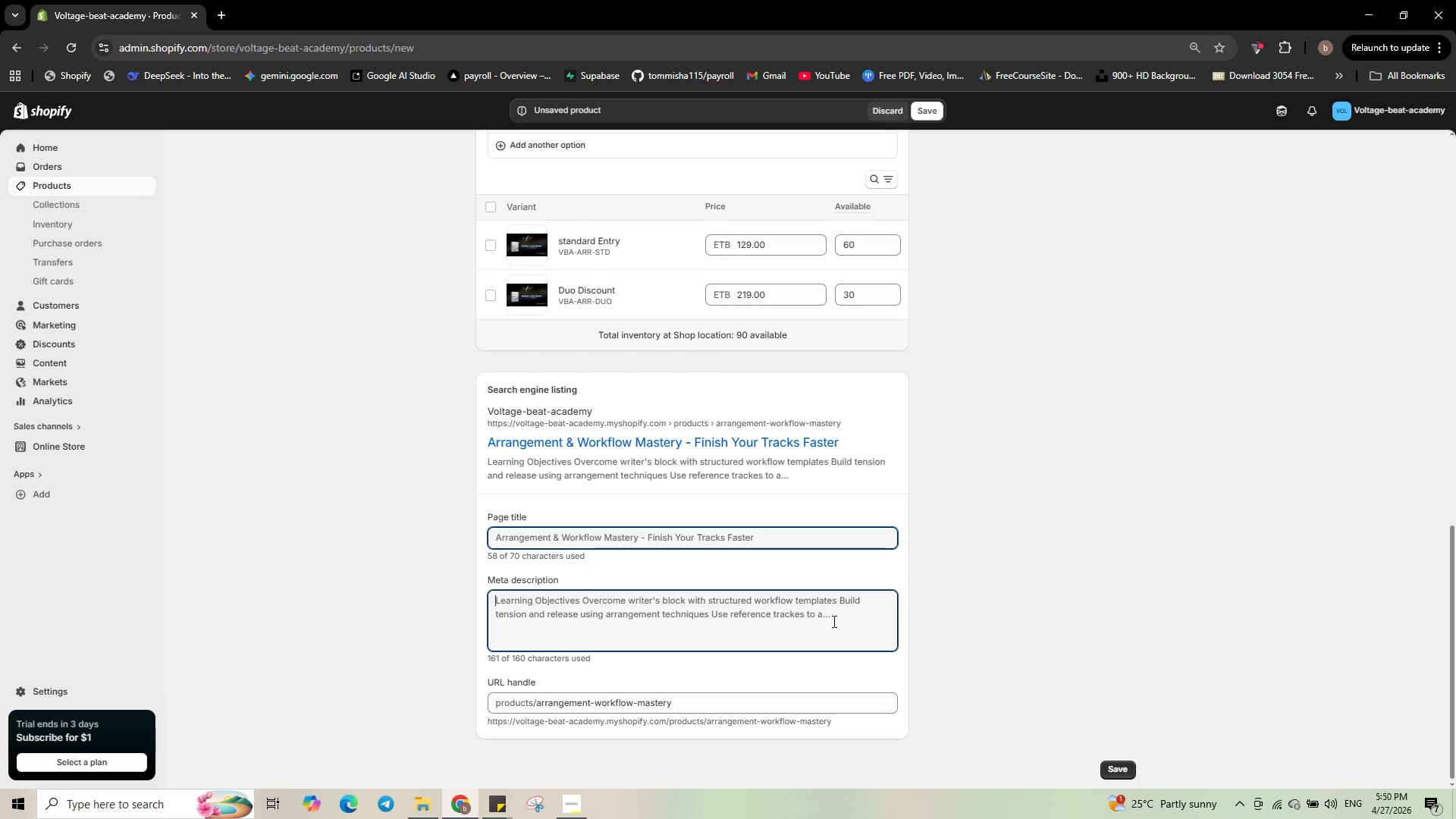 
wait(7.44)
 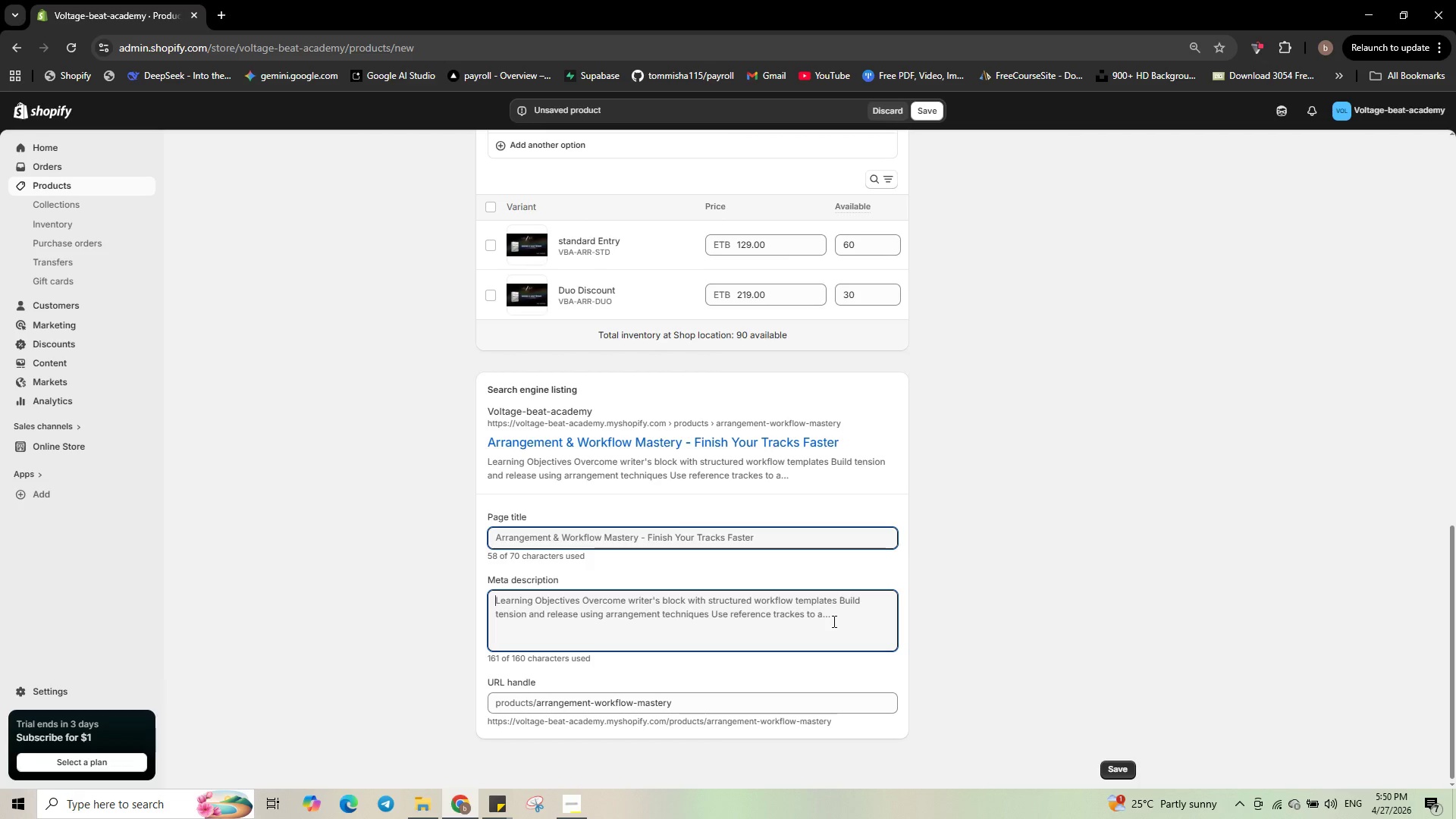 
type(Unlock your )
 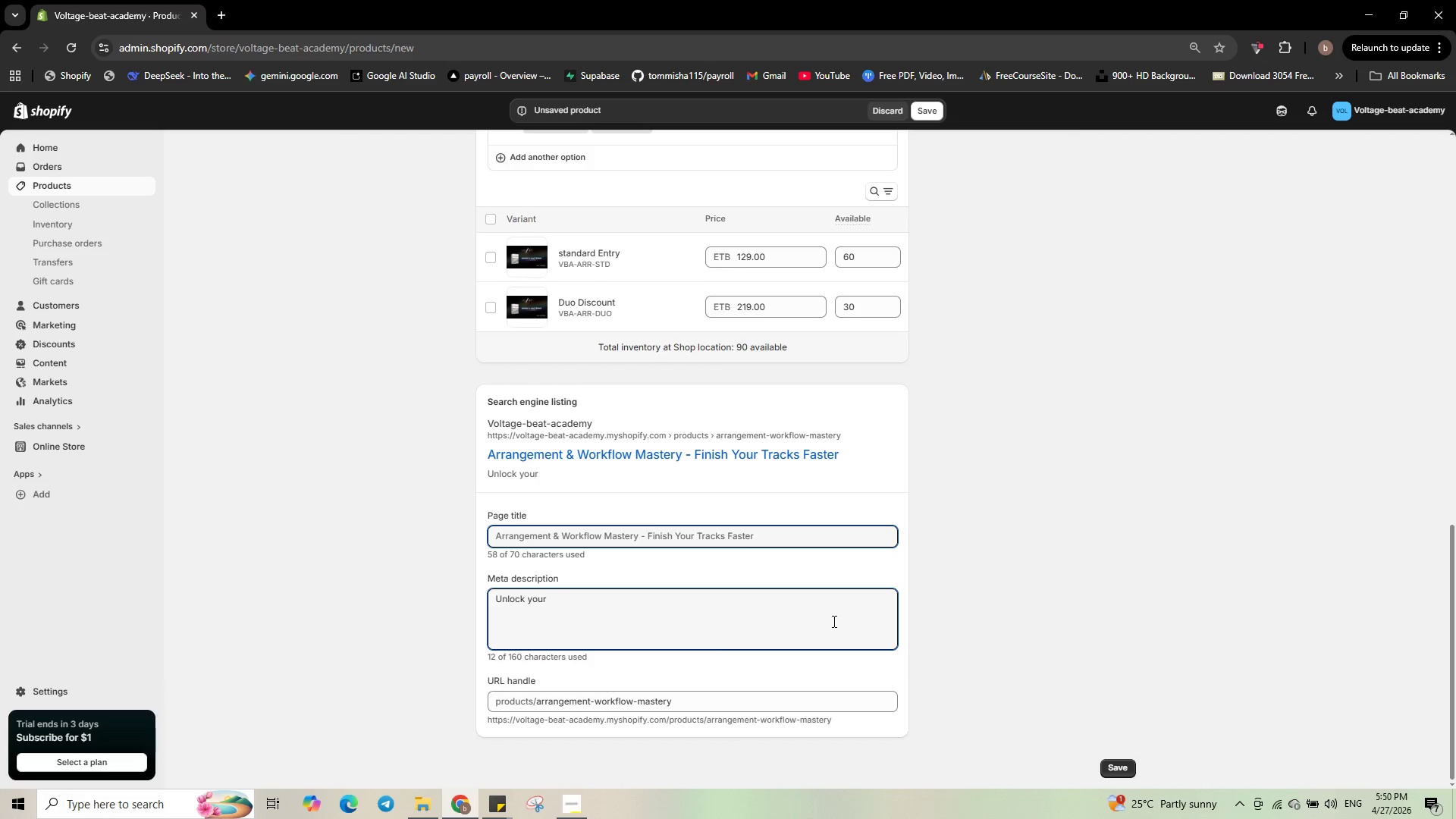 
type(arrangement skills.)
 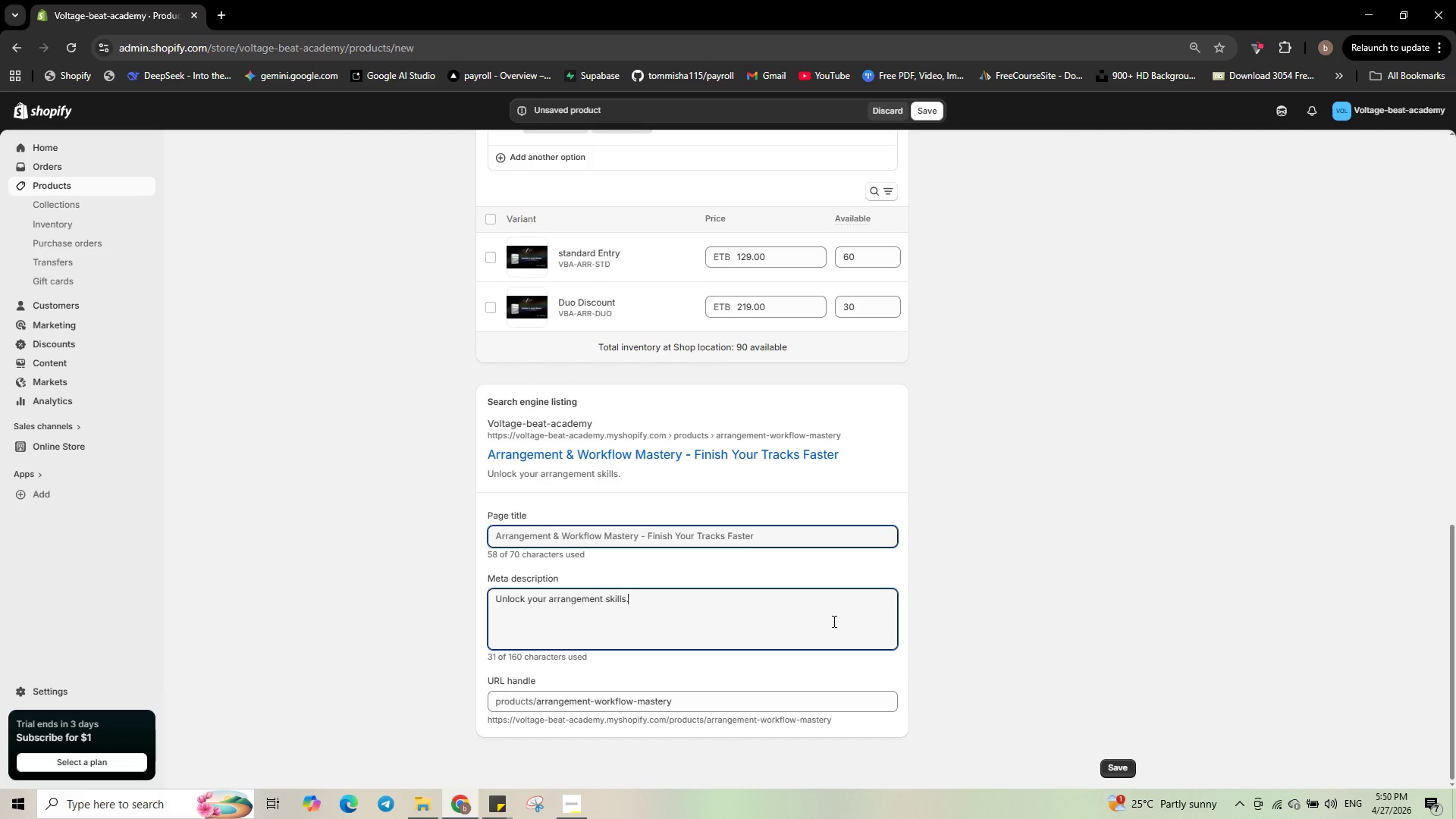 
hold_key(key=ShiftLeft, duration=0.53)
 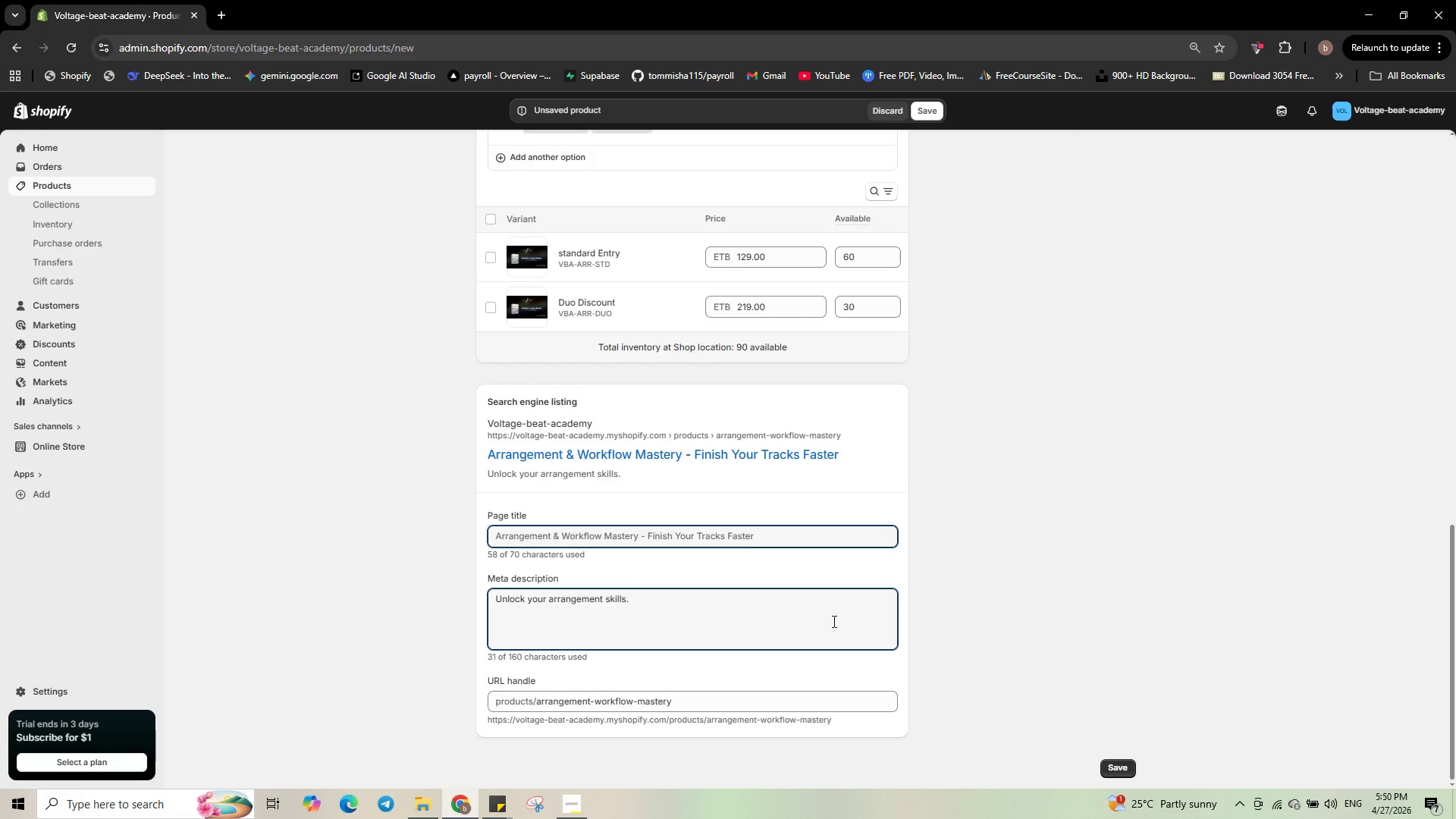 
type( Overcome writer's )
 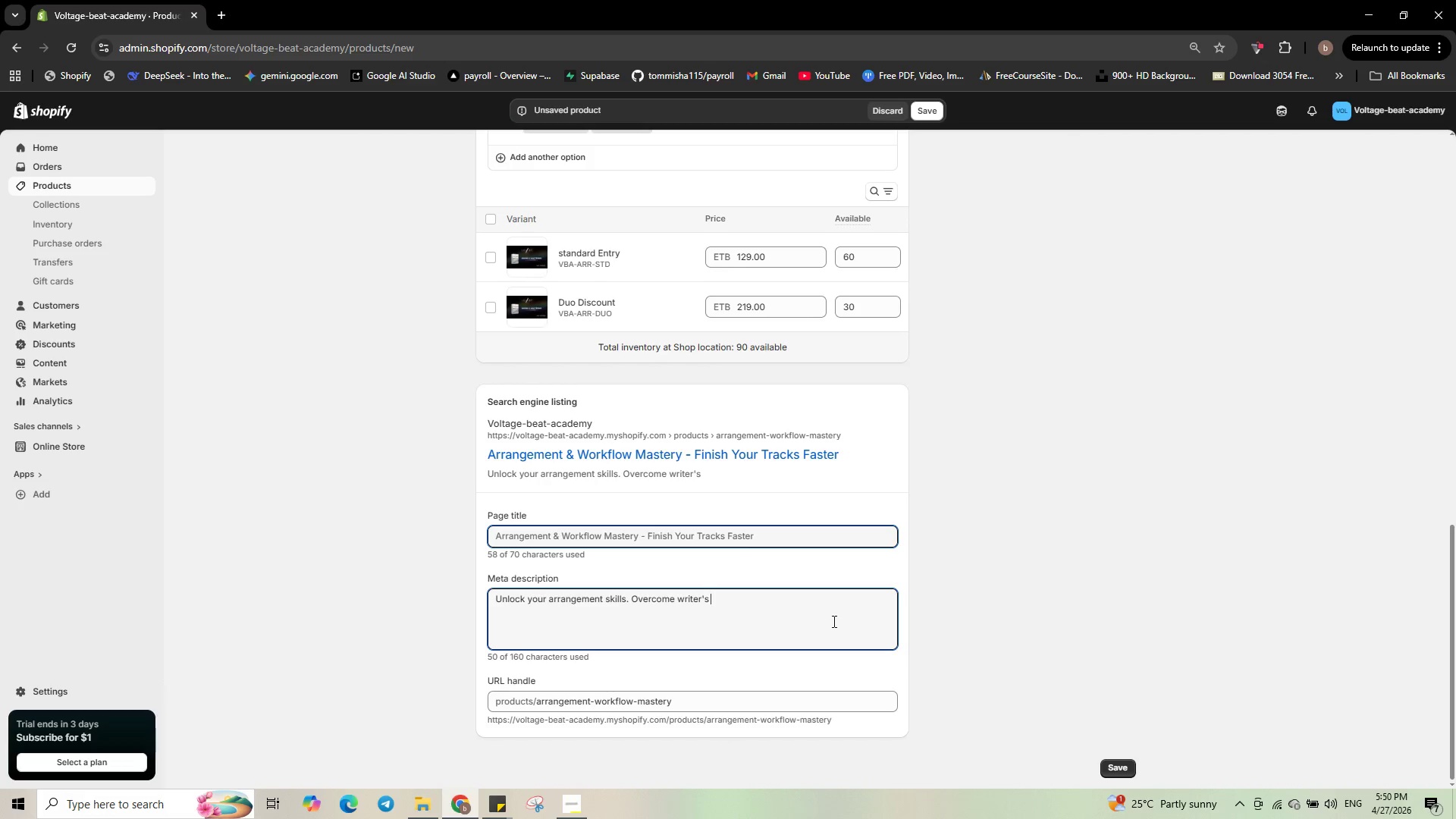 
left_click_drag(start_coordinate=[830, 623], to_coordinate=[832, 629])
 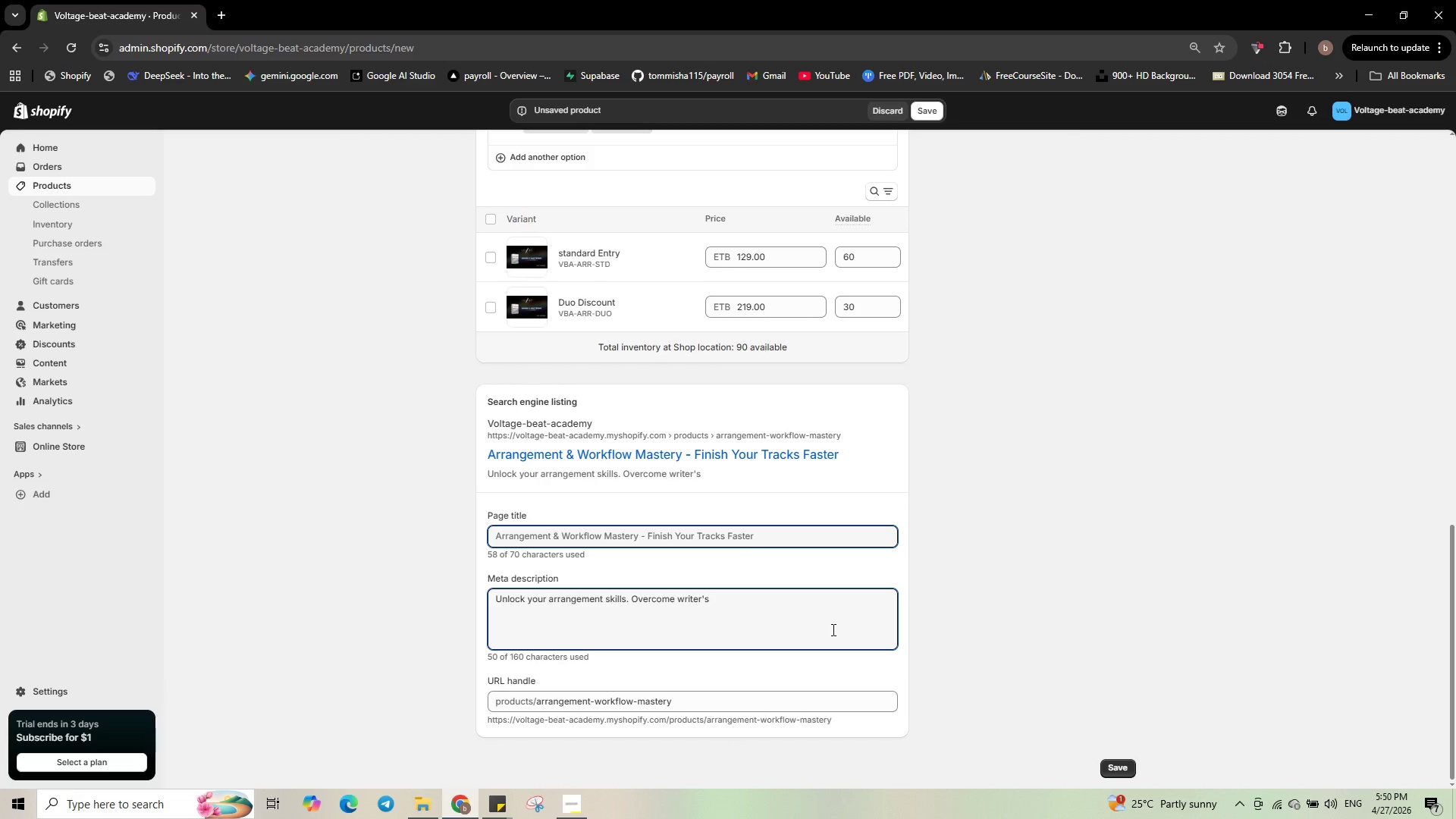 
wait(5.26)
 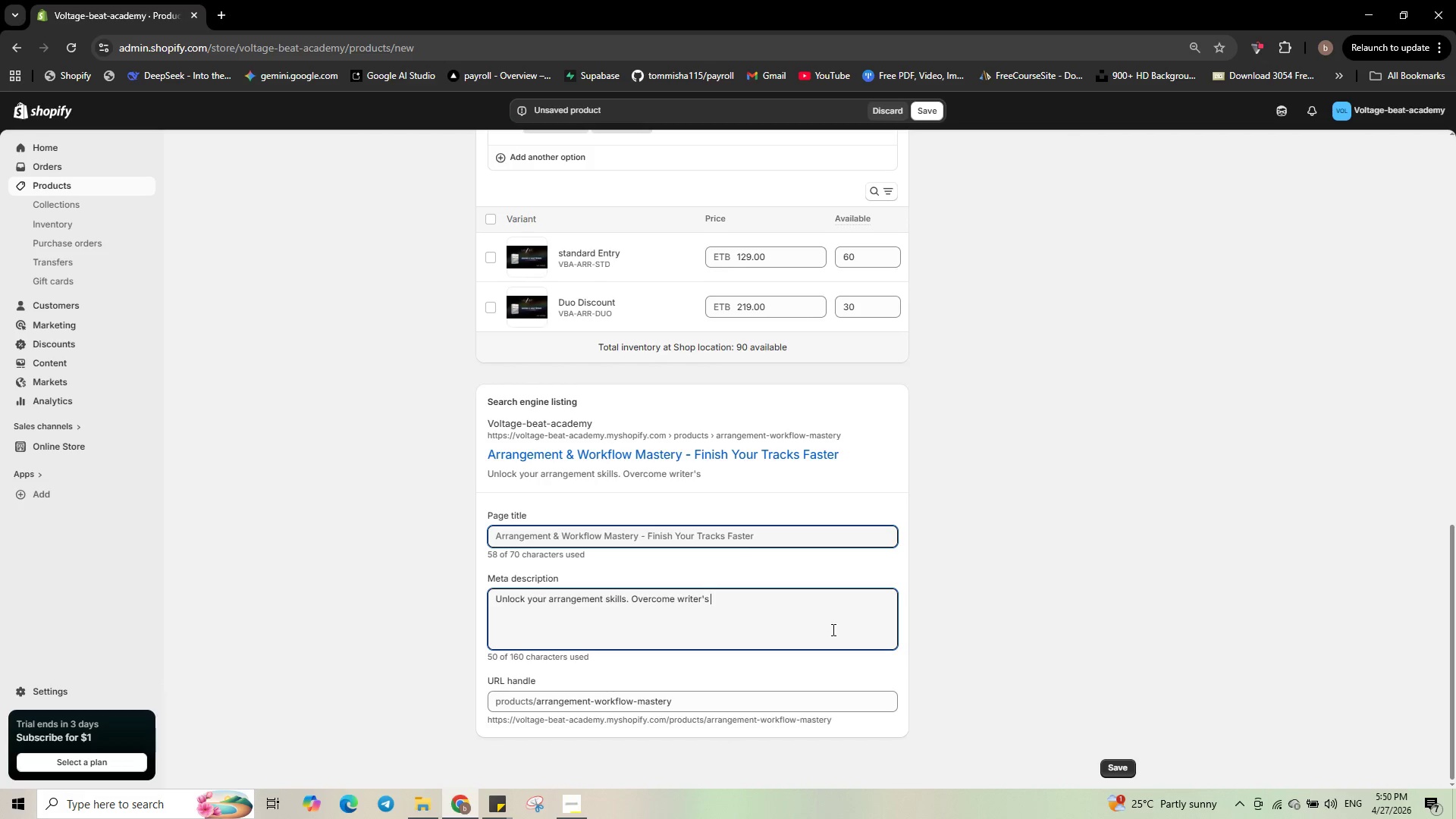 
type( block, )
 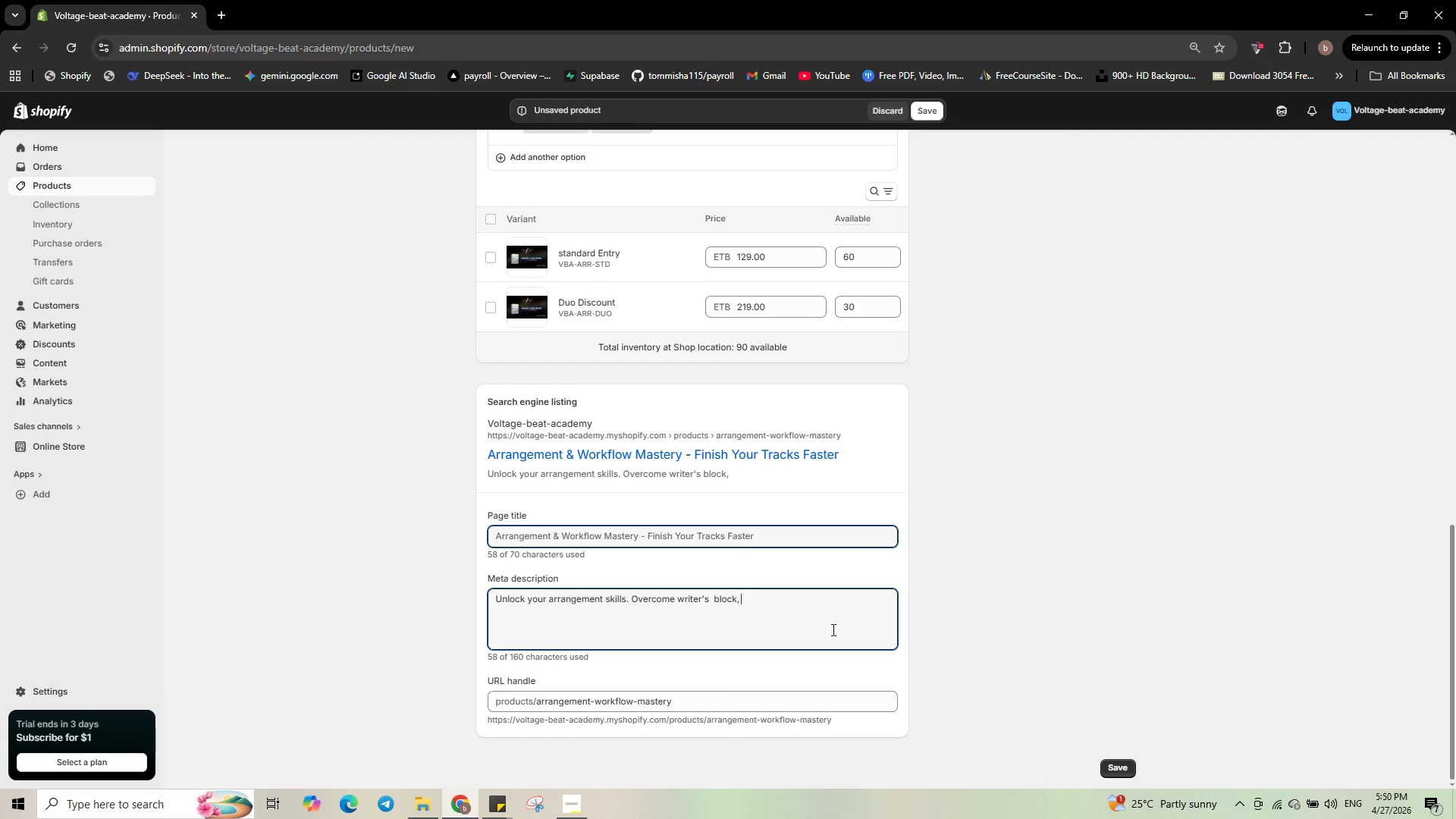 
type(structure )
 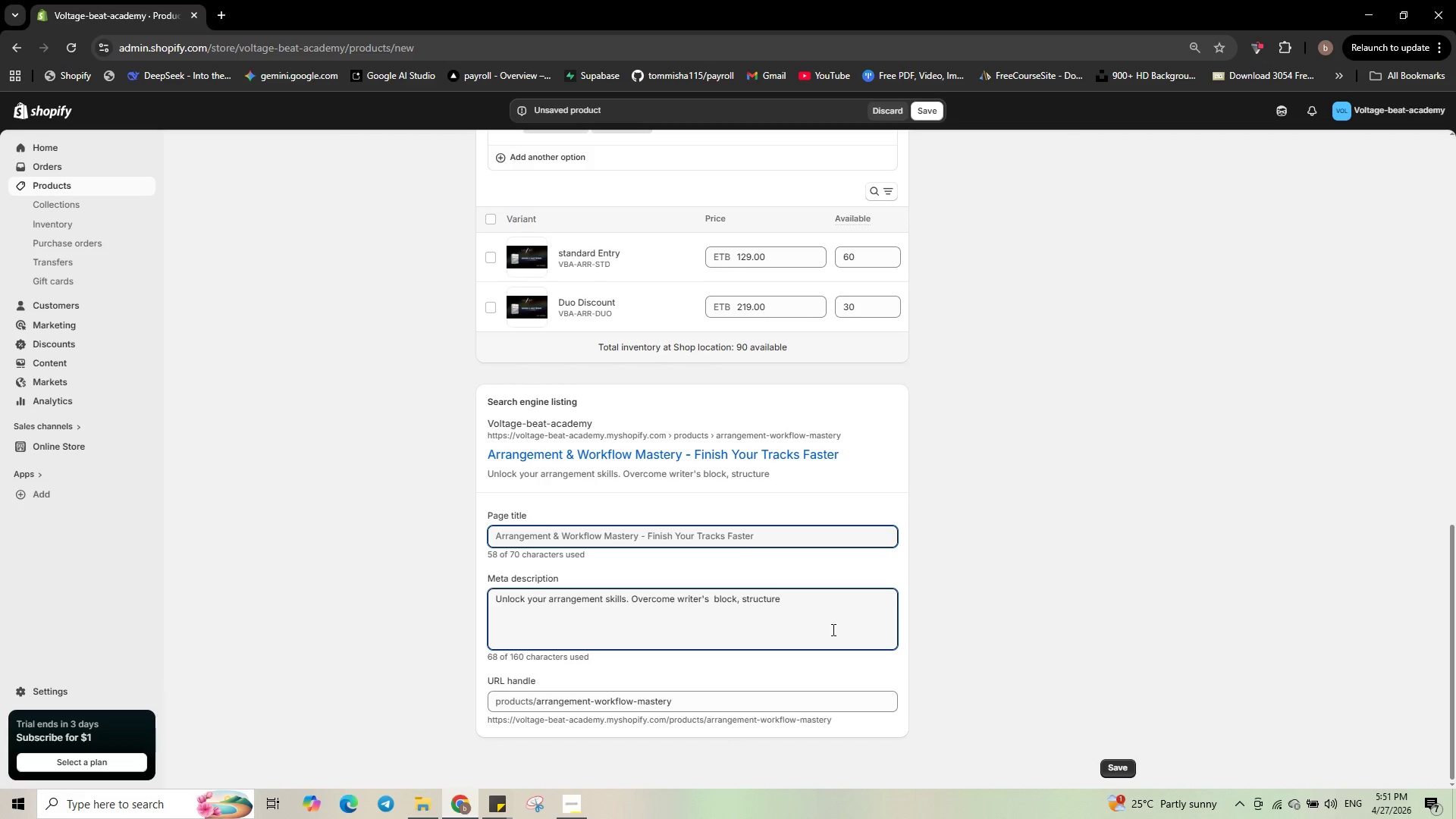 
wait(5.2)
 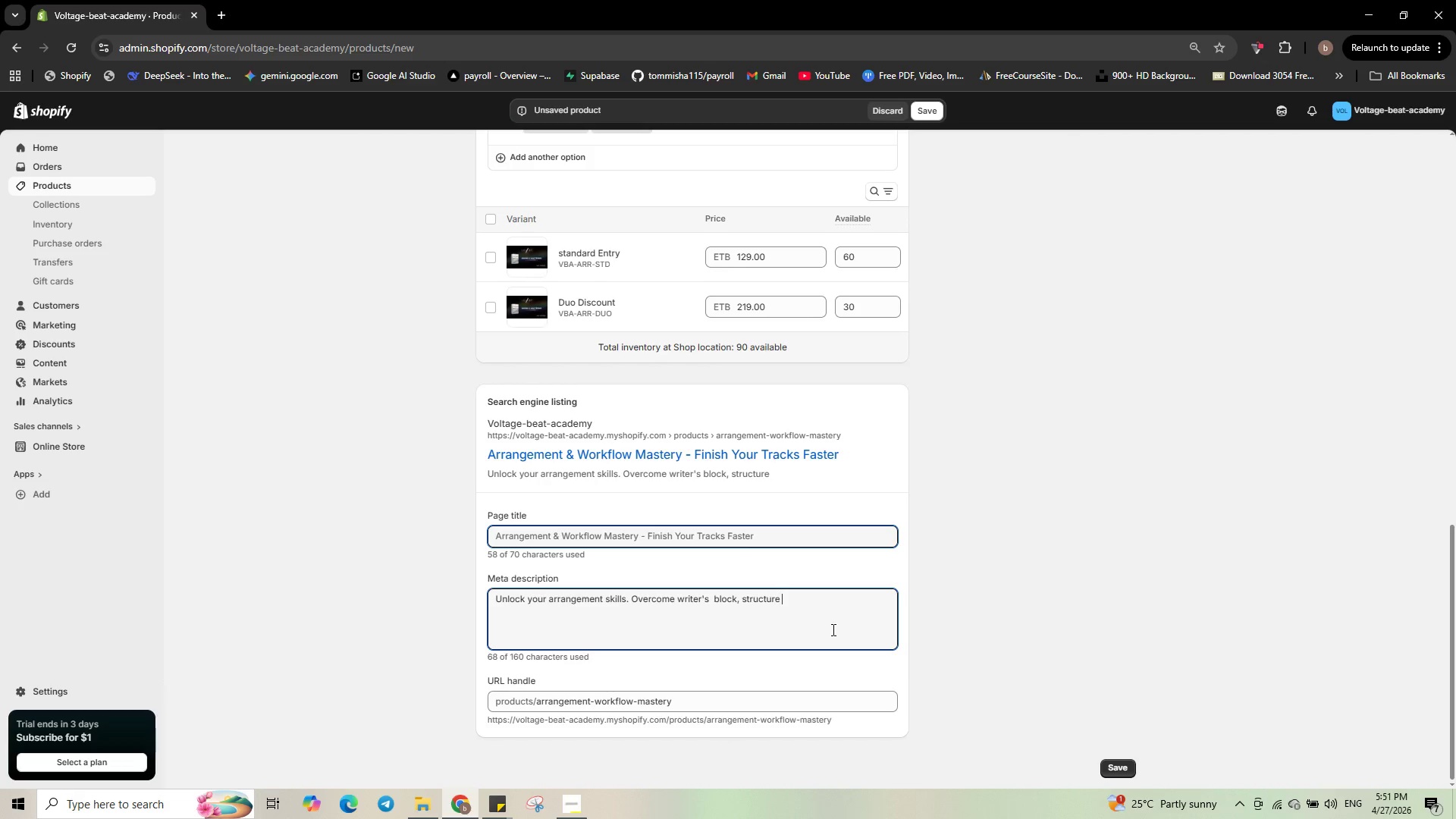 
type(your songs, and)
 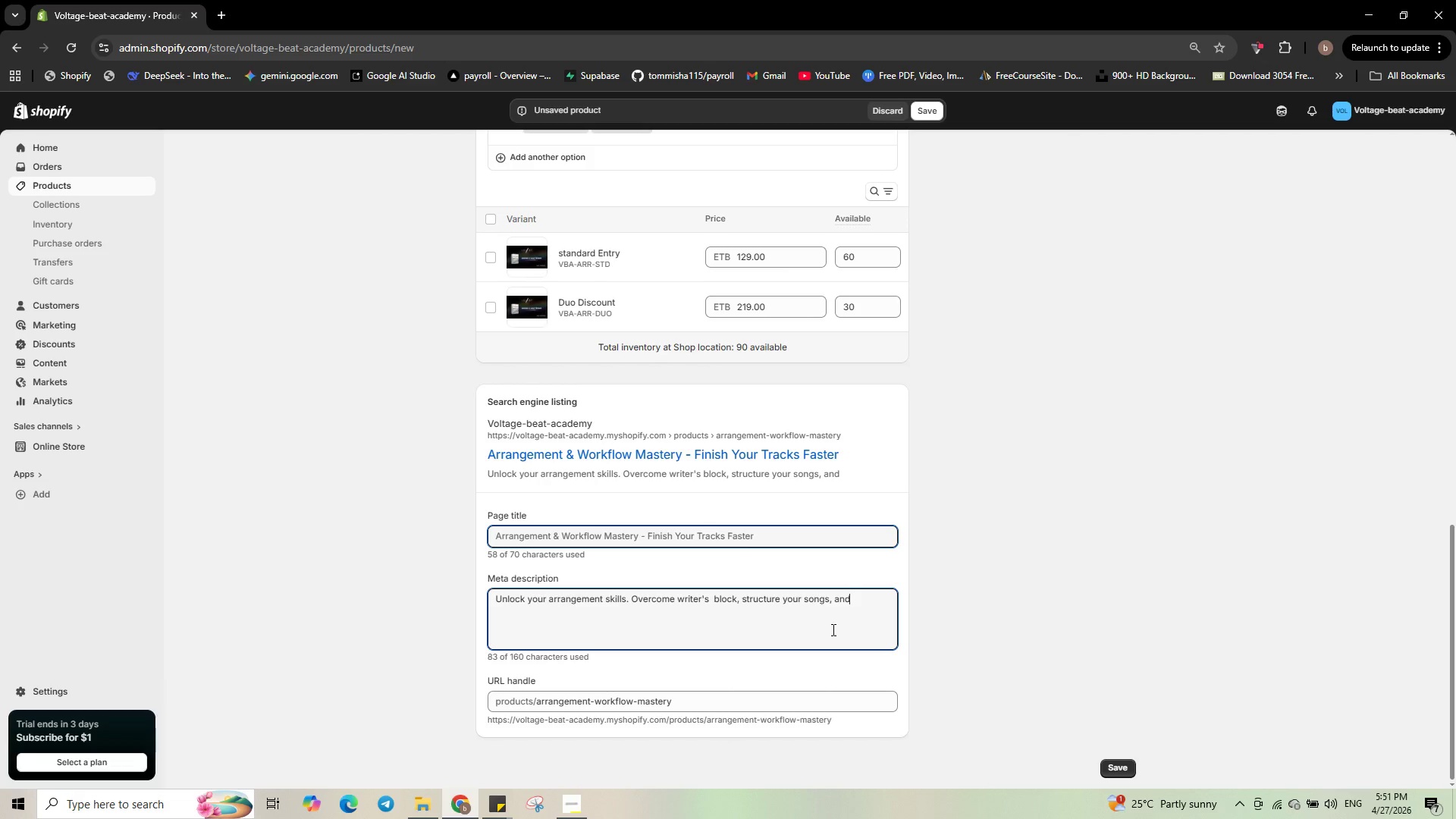 
type( finish more music.)
 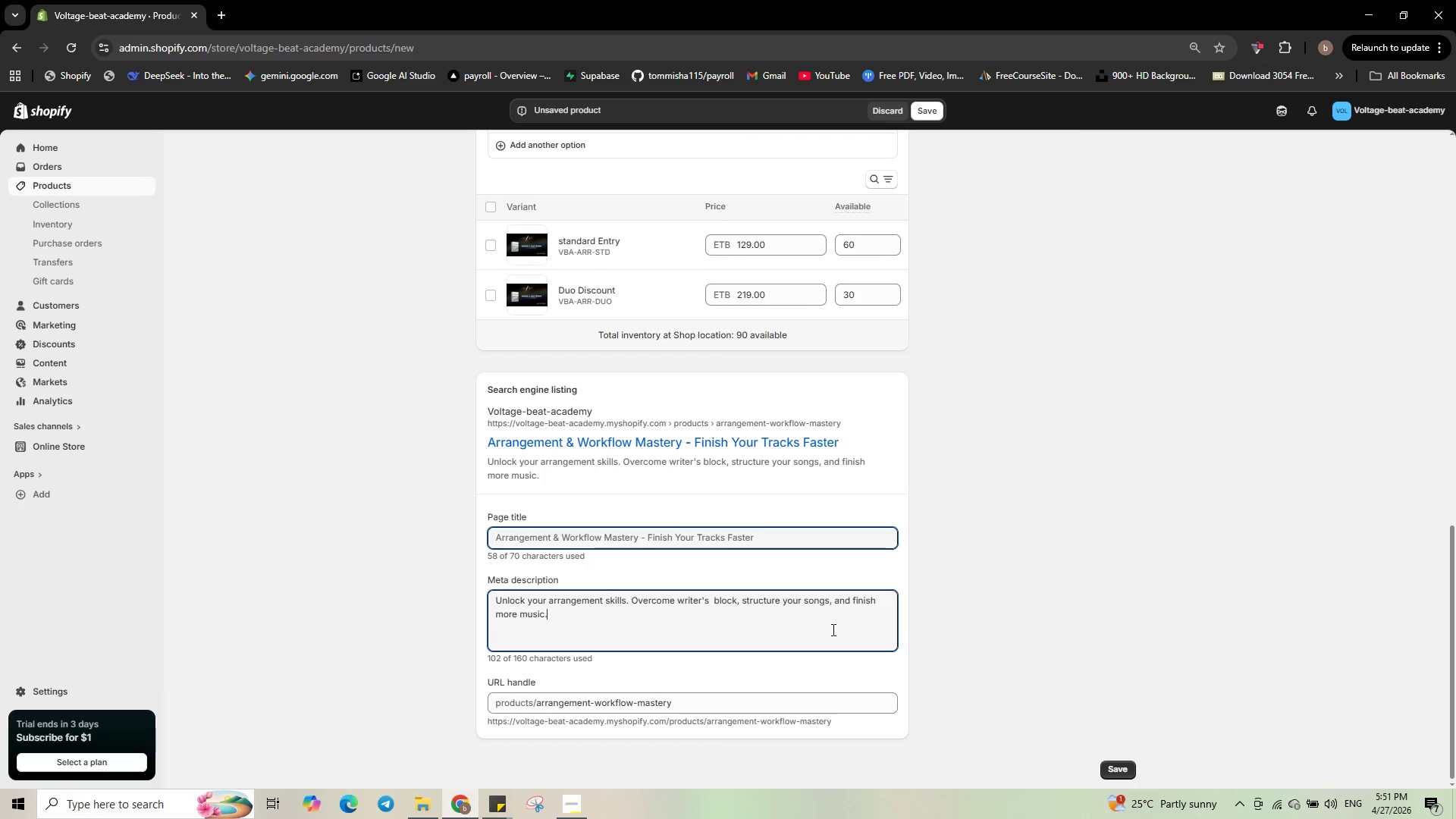 
wait(11.91)
 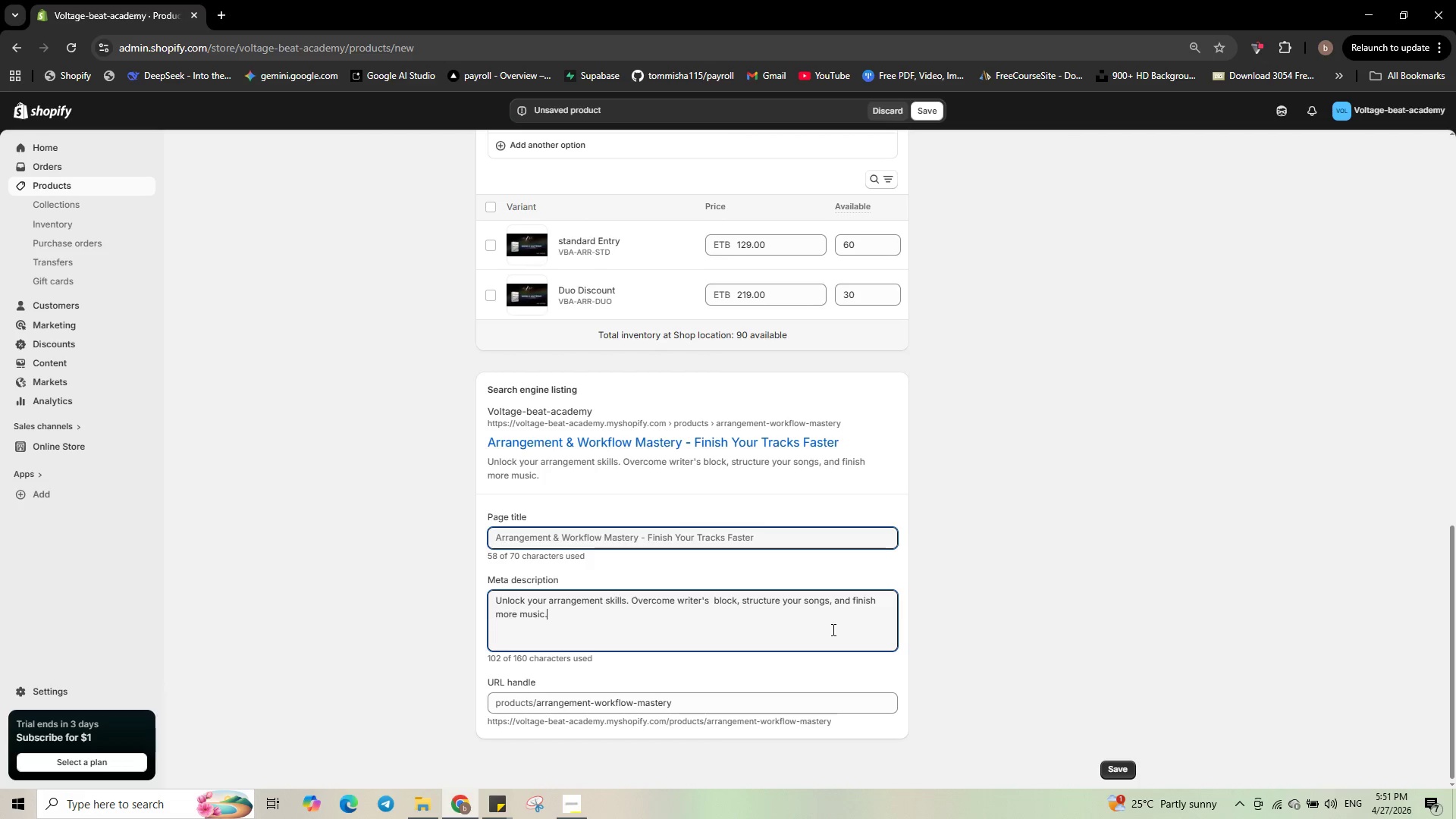 
type( Enroll Standard or Duo.)
 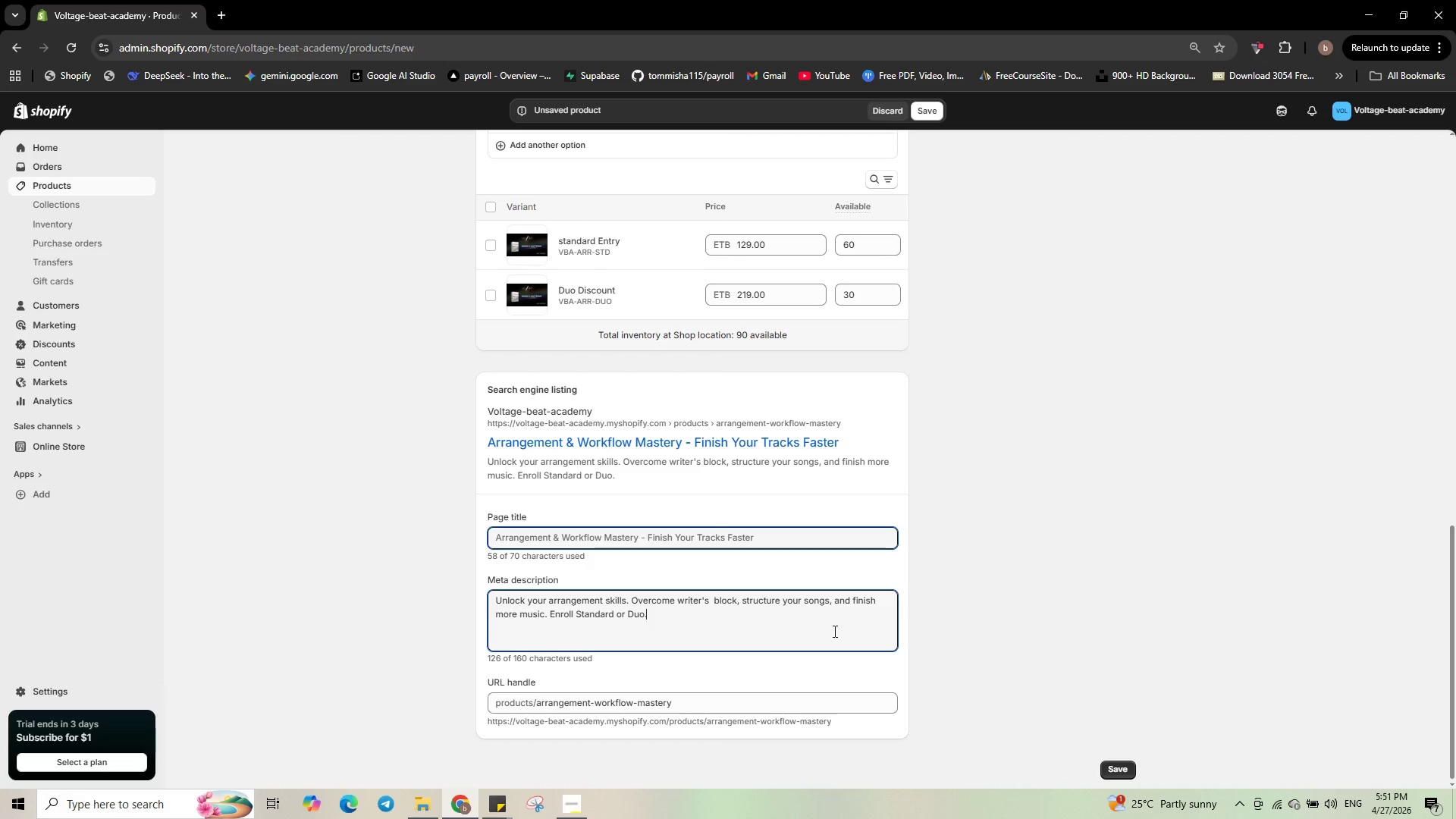 
scroll: coordinate [1124, 637], scroll_direction: up, amount: 7.0
 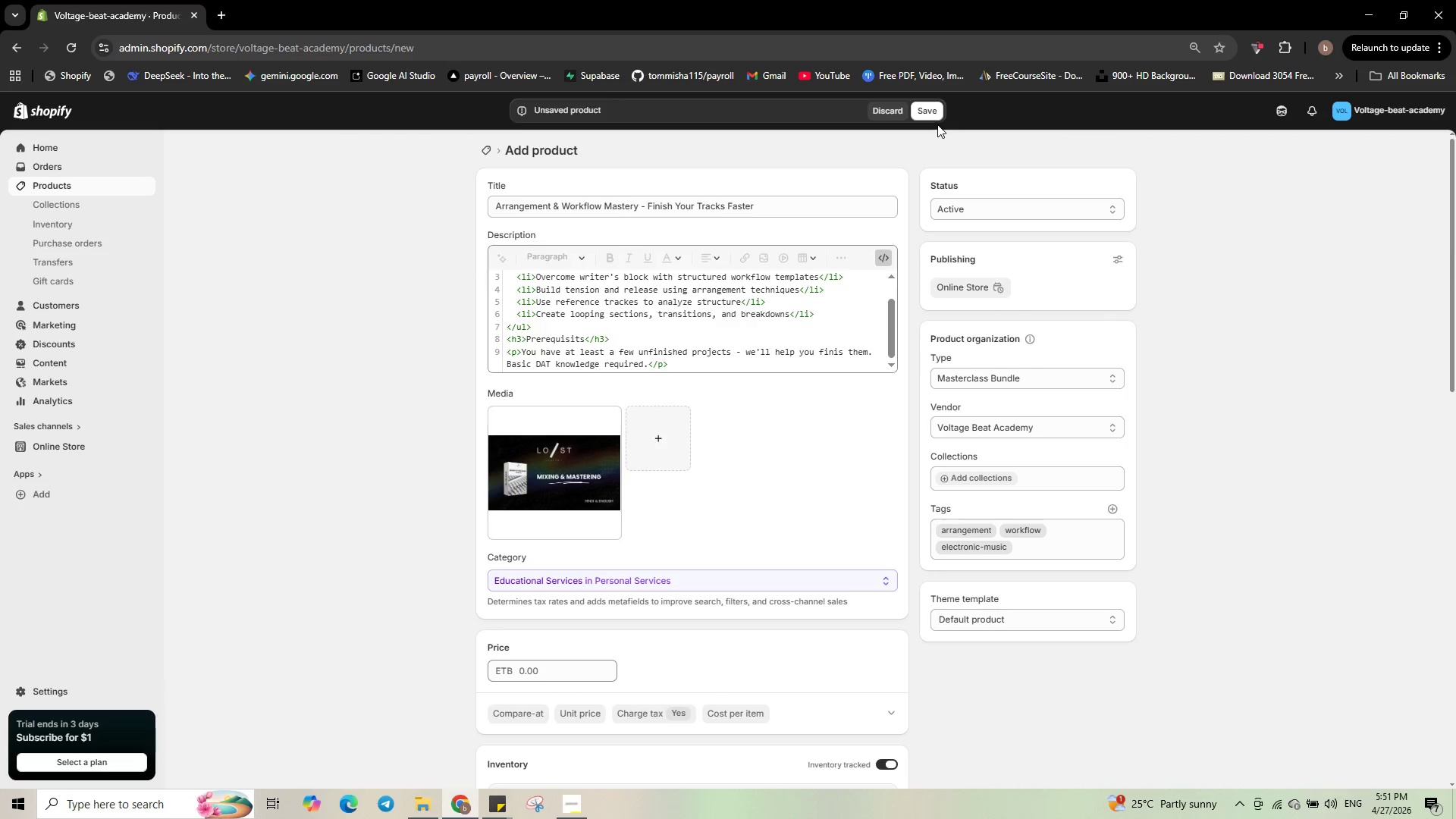 
left_click([930, 115])
 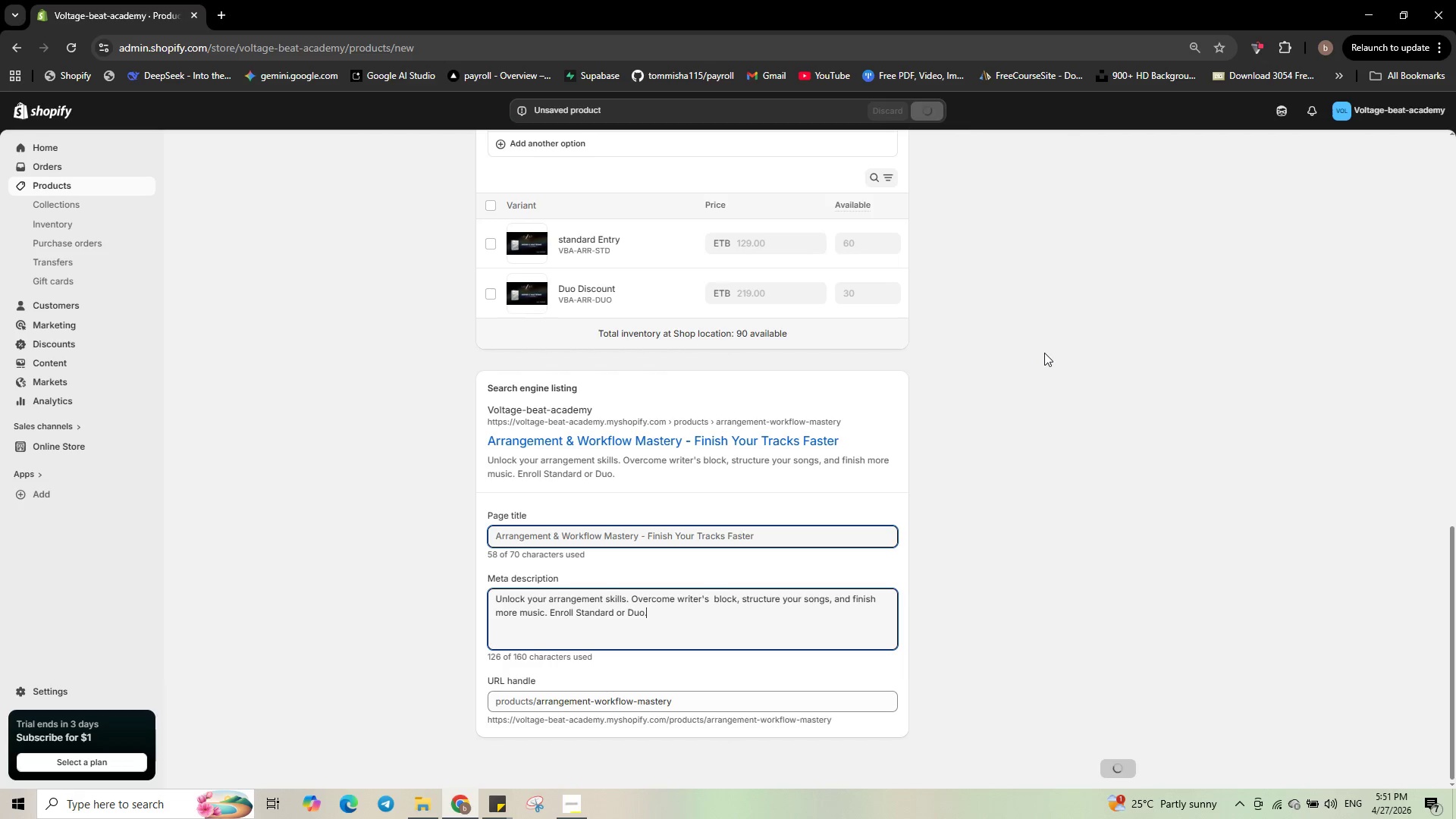 
scroll: coordinate [1044, 357], scroll_direction: up, amount: 17.0
 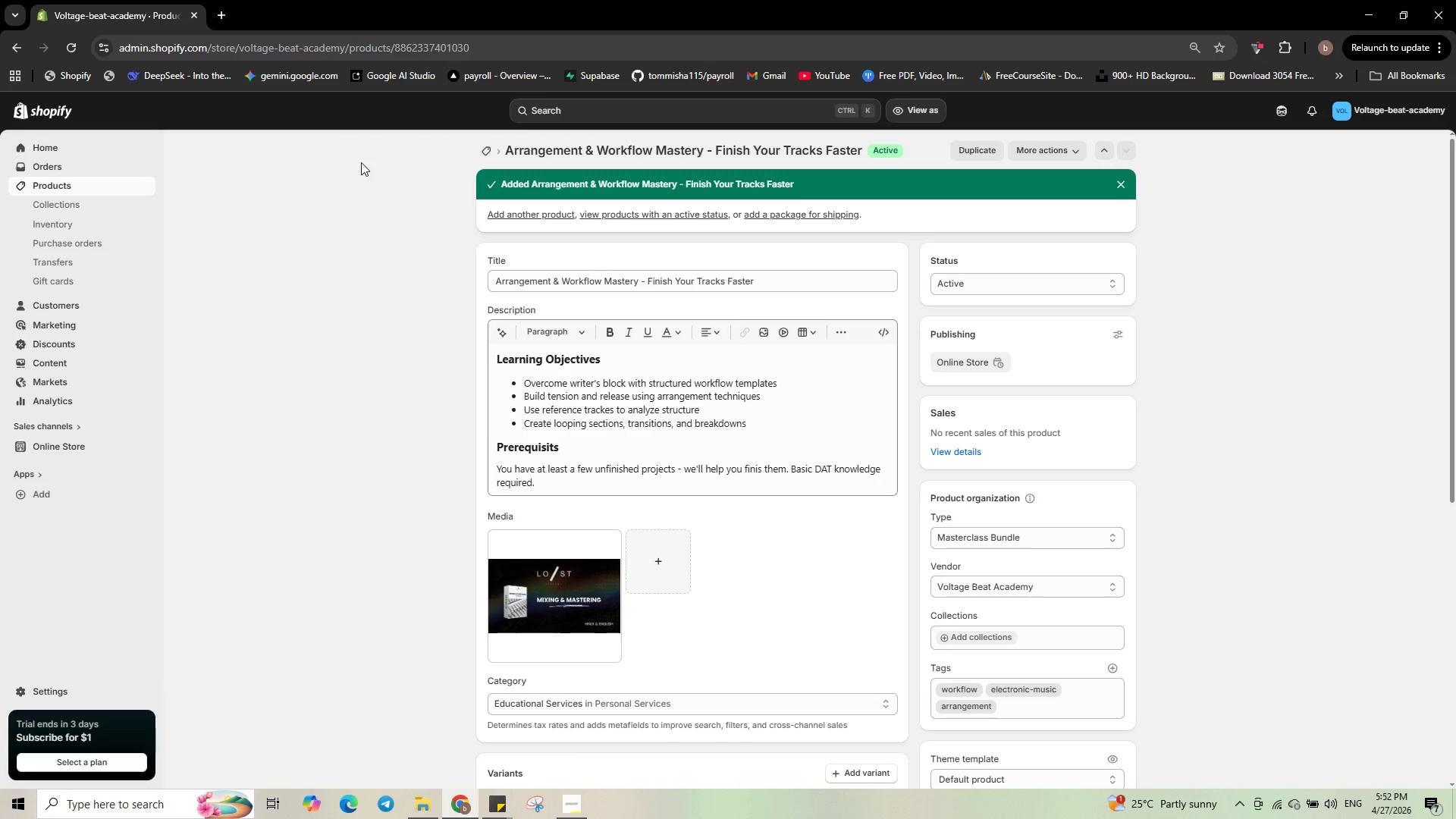 
wait(15.91)
 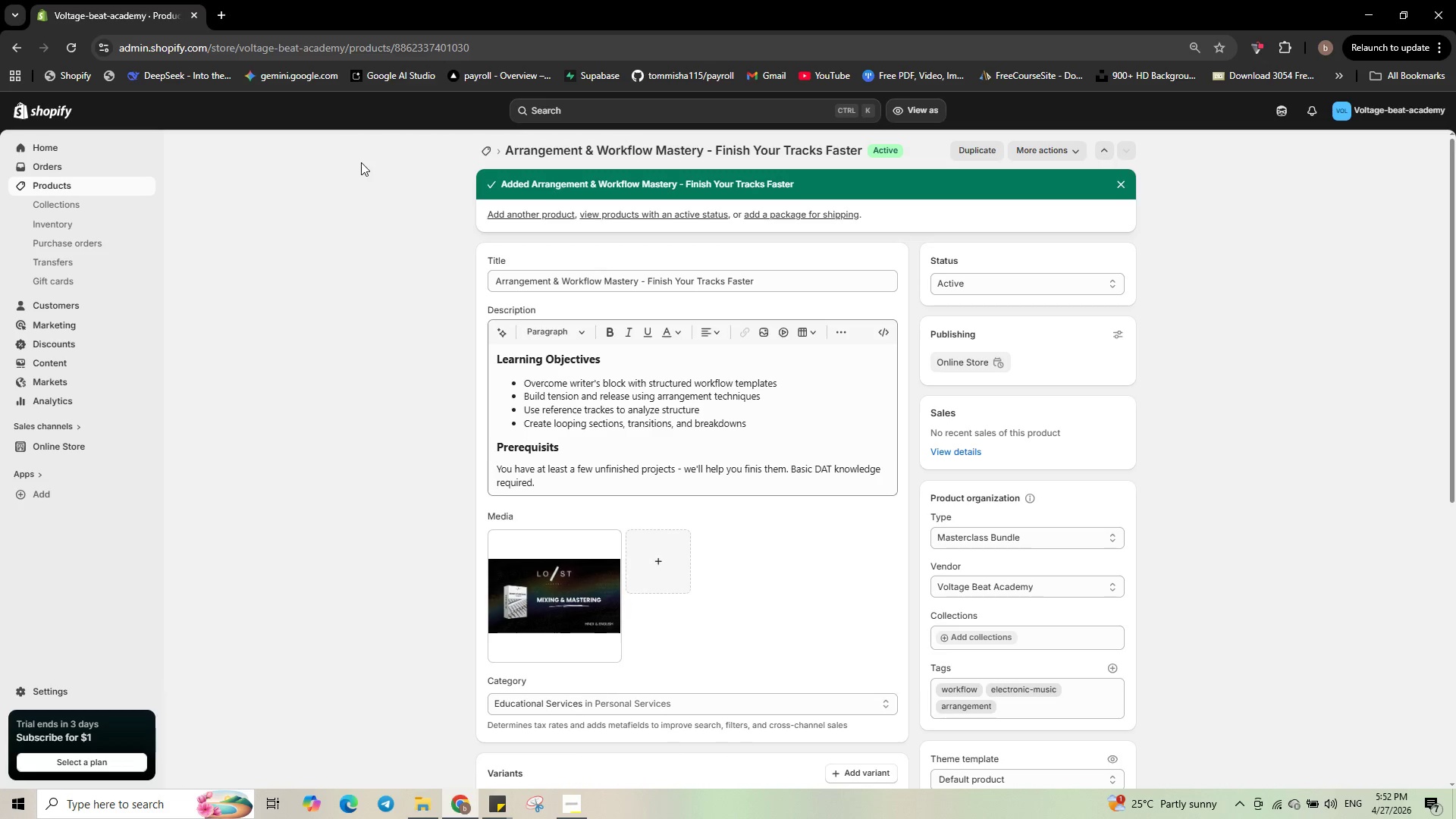 
left_click([97, 187])
 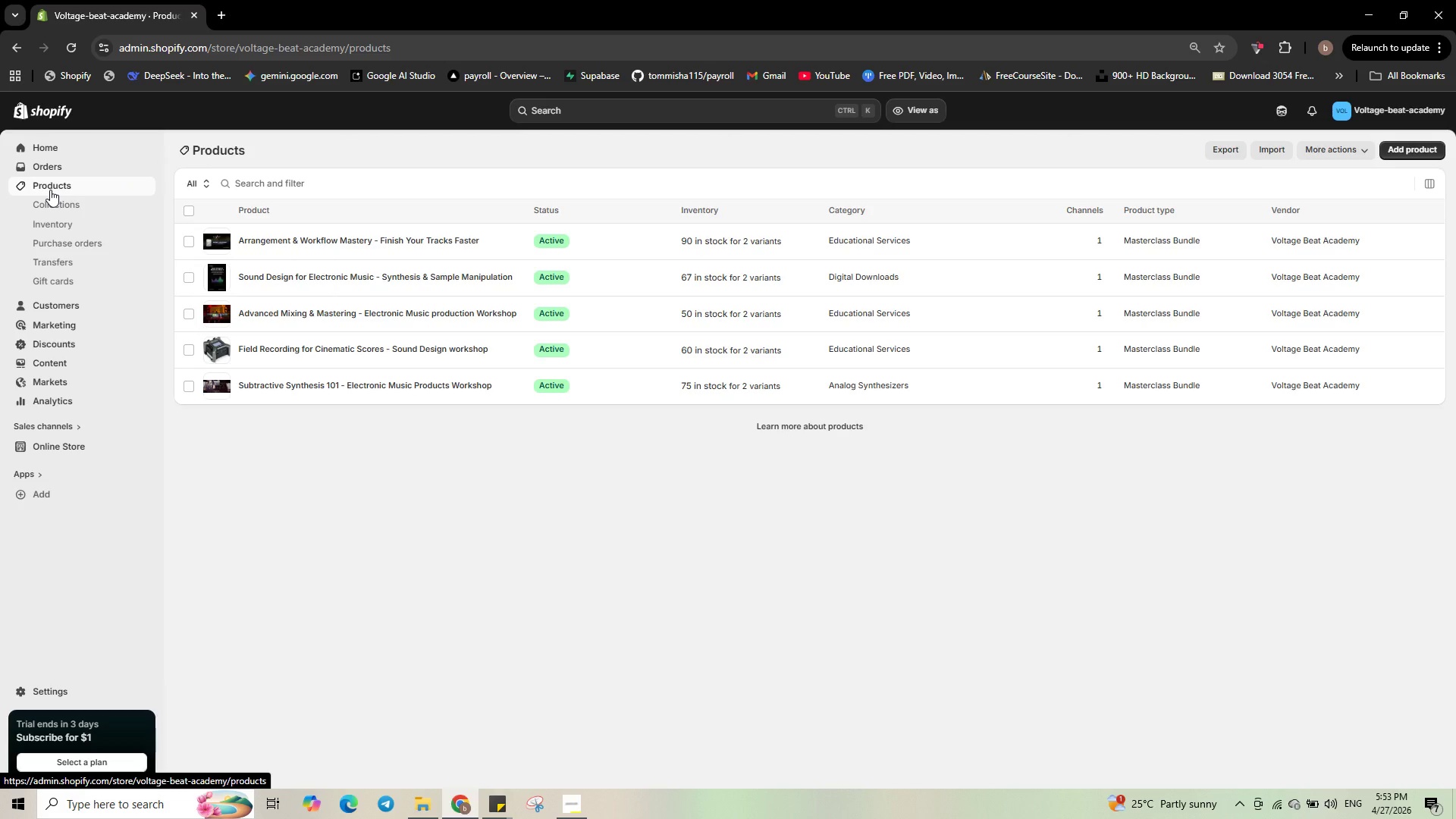 
wait(55.66)
 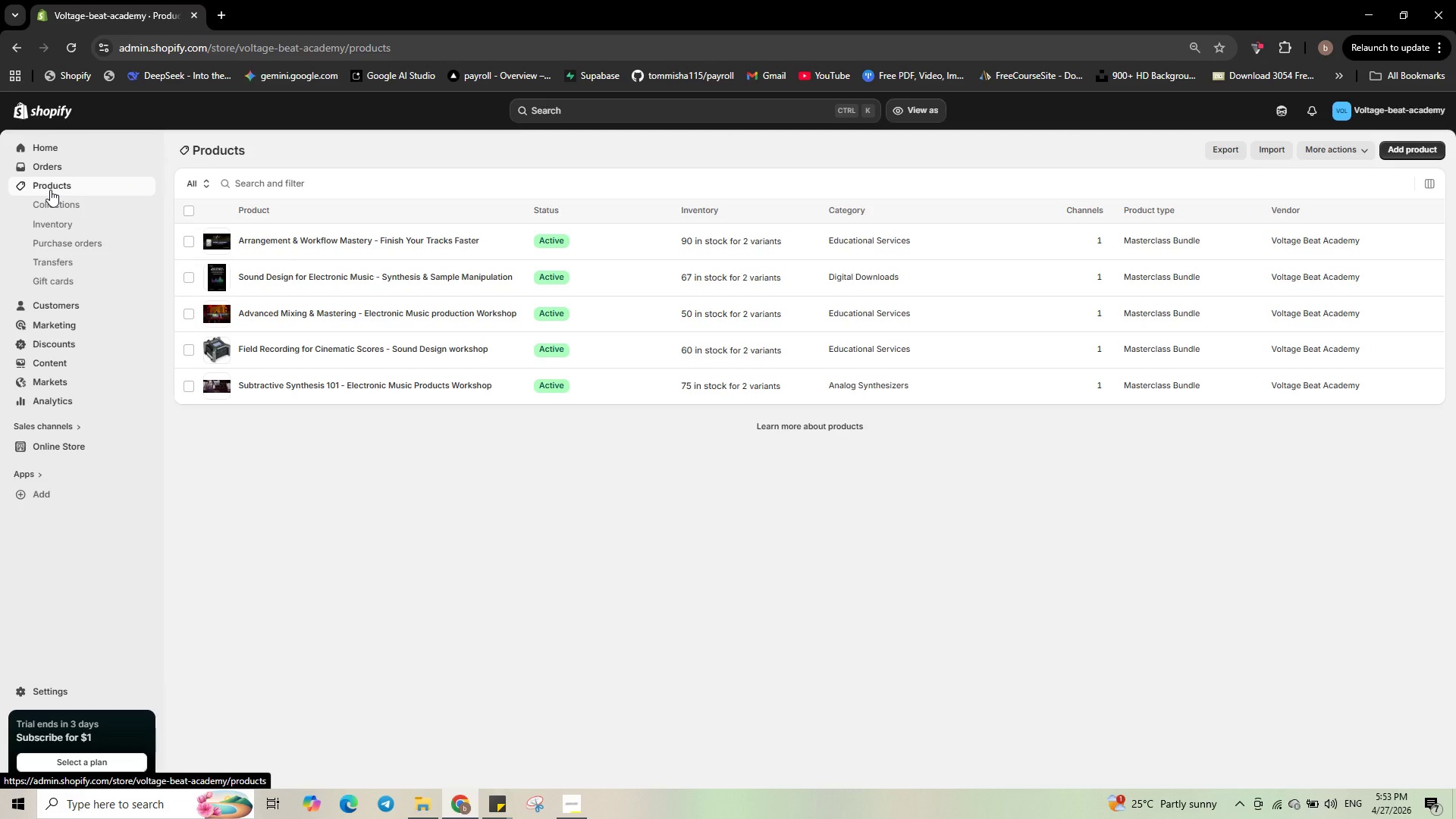 
left_click([126, 206])
 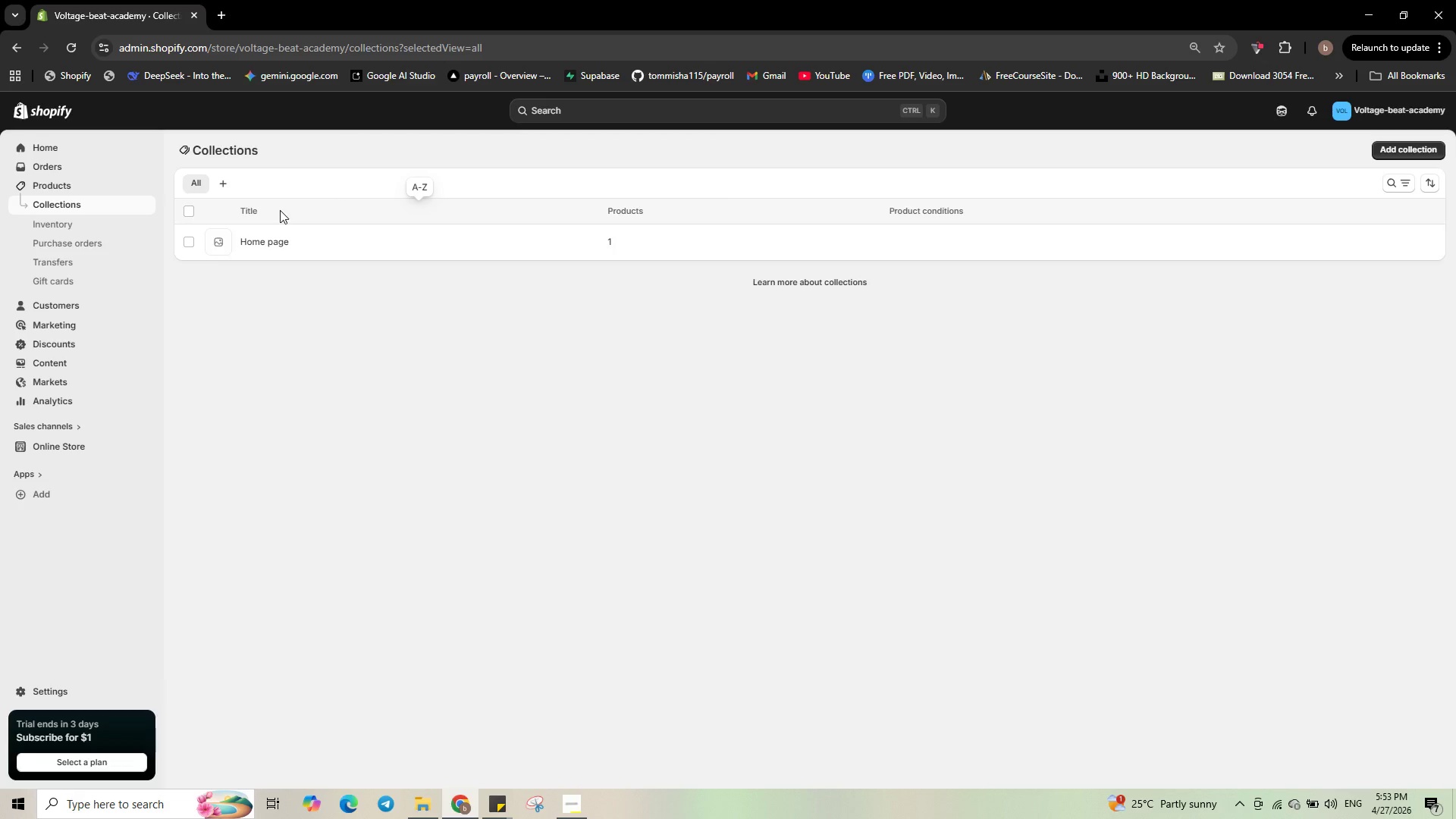 
wait(7.81)
 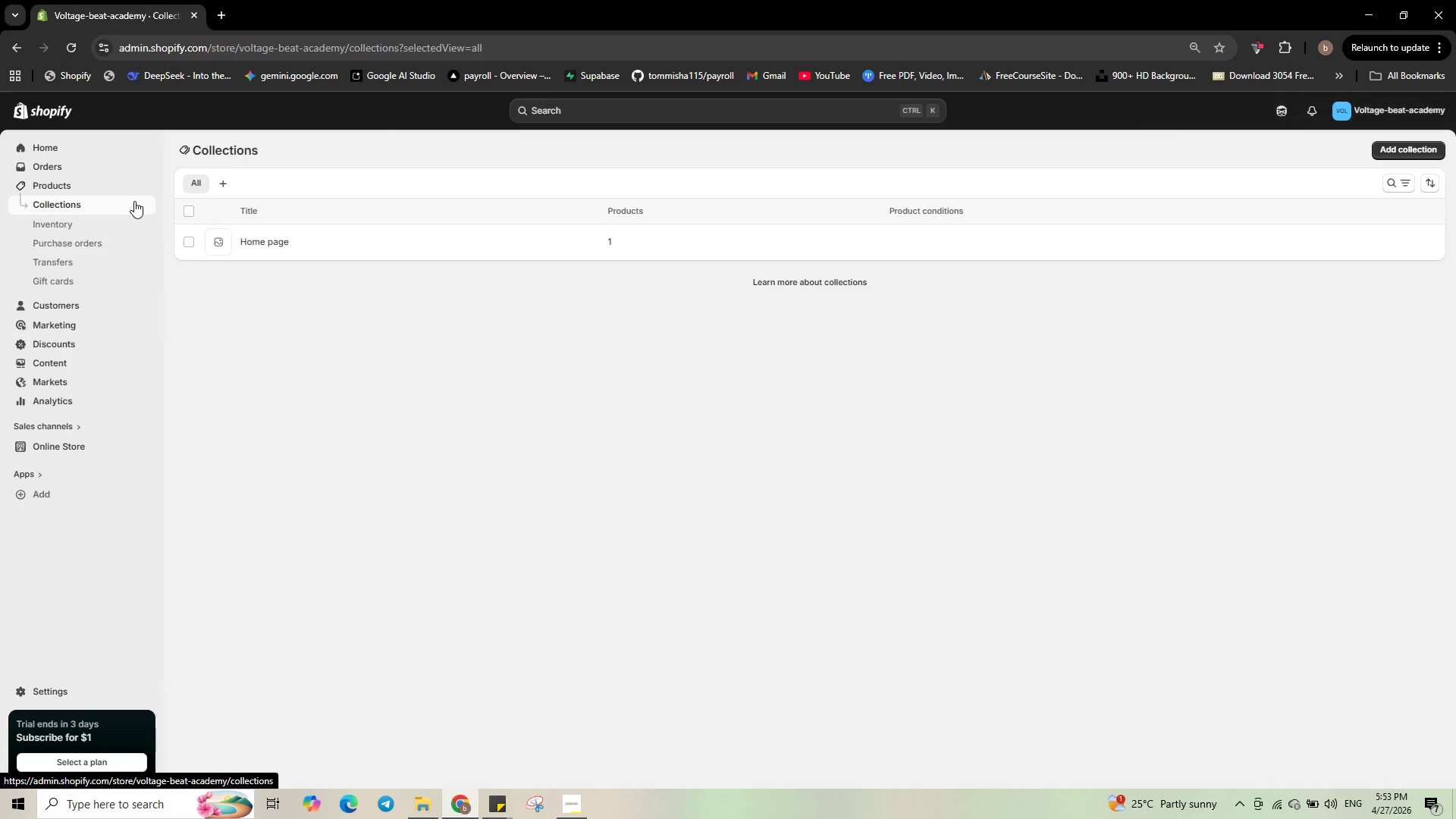 
left_click([1400, 155])
 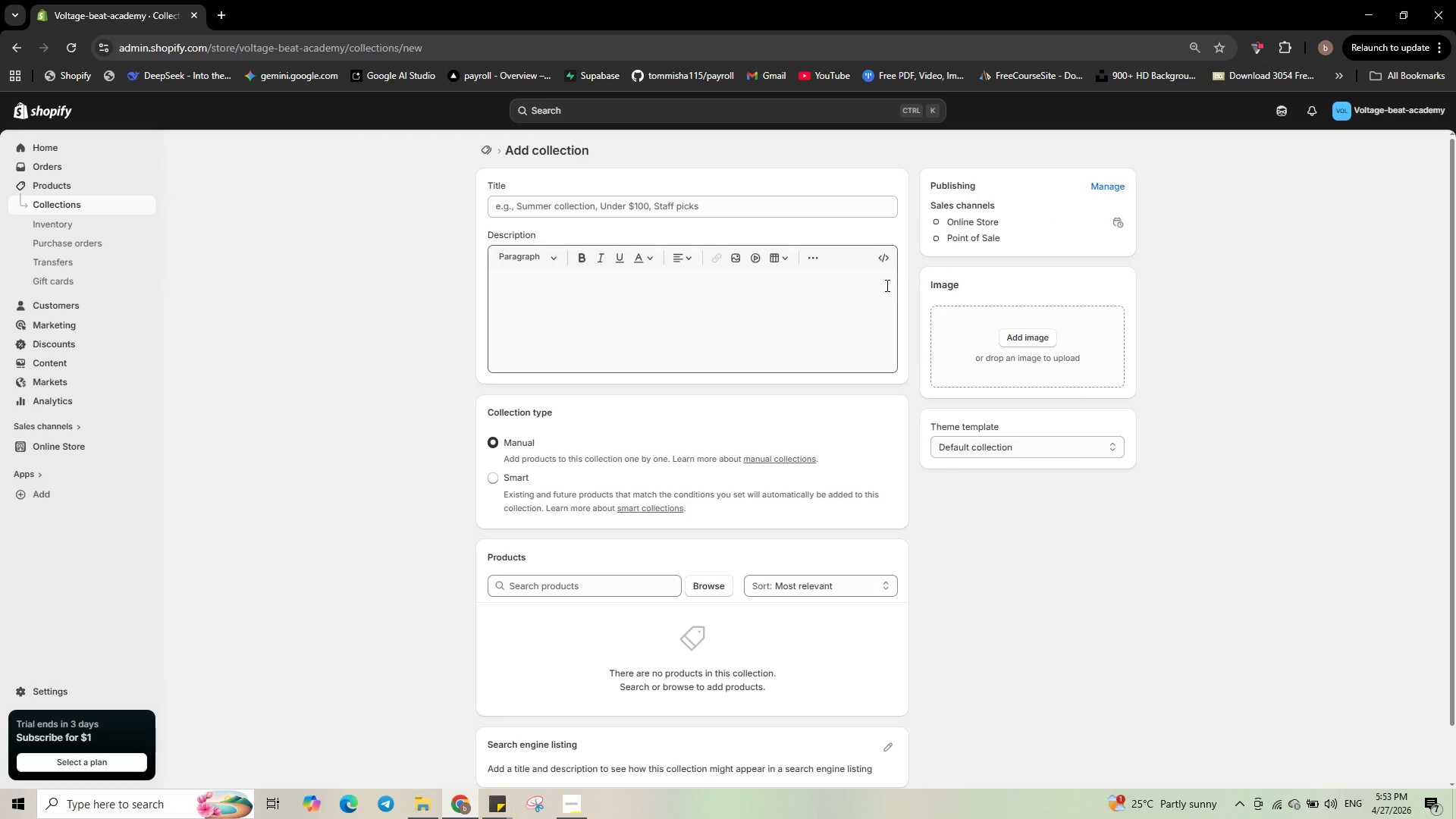 
wait(8.61)
 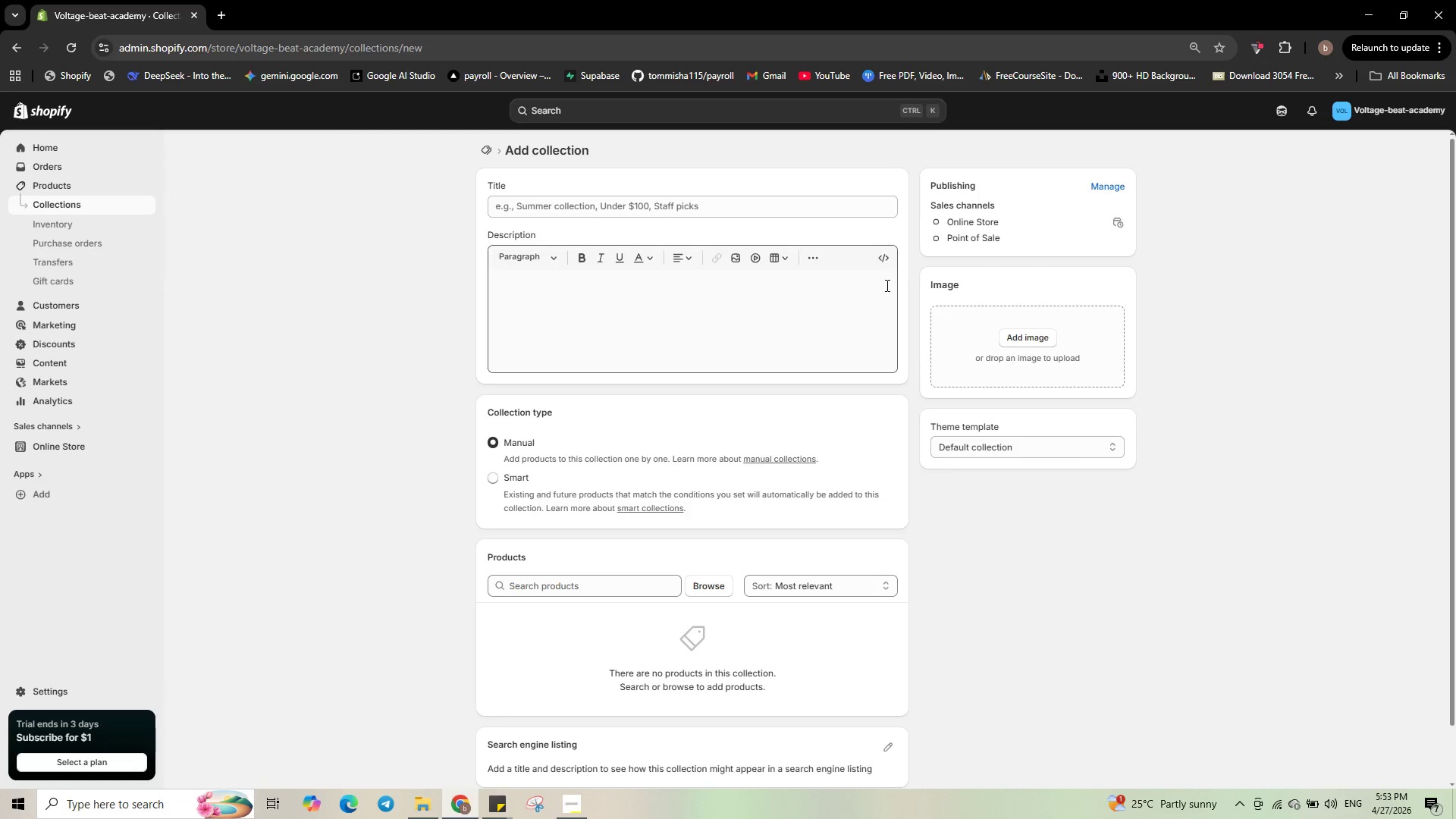 
left_click([670, 208])
 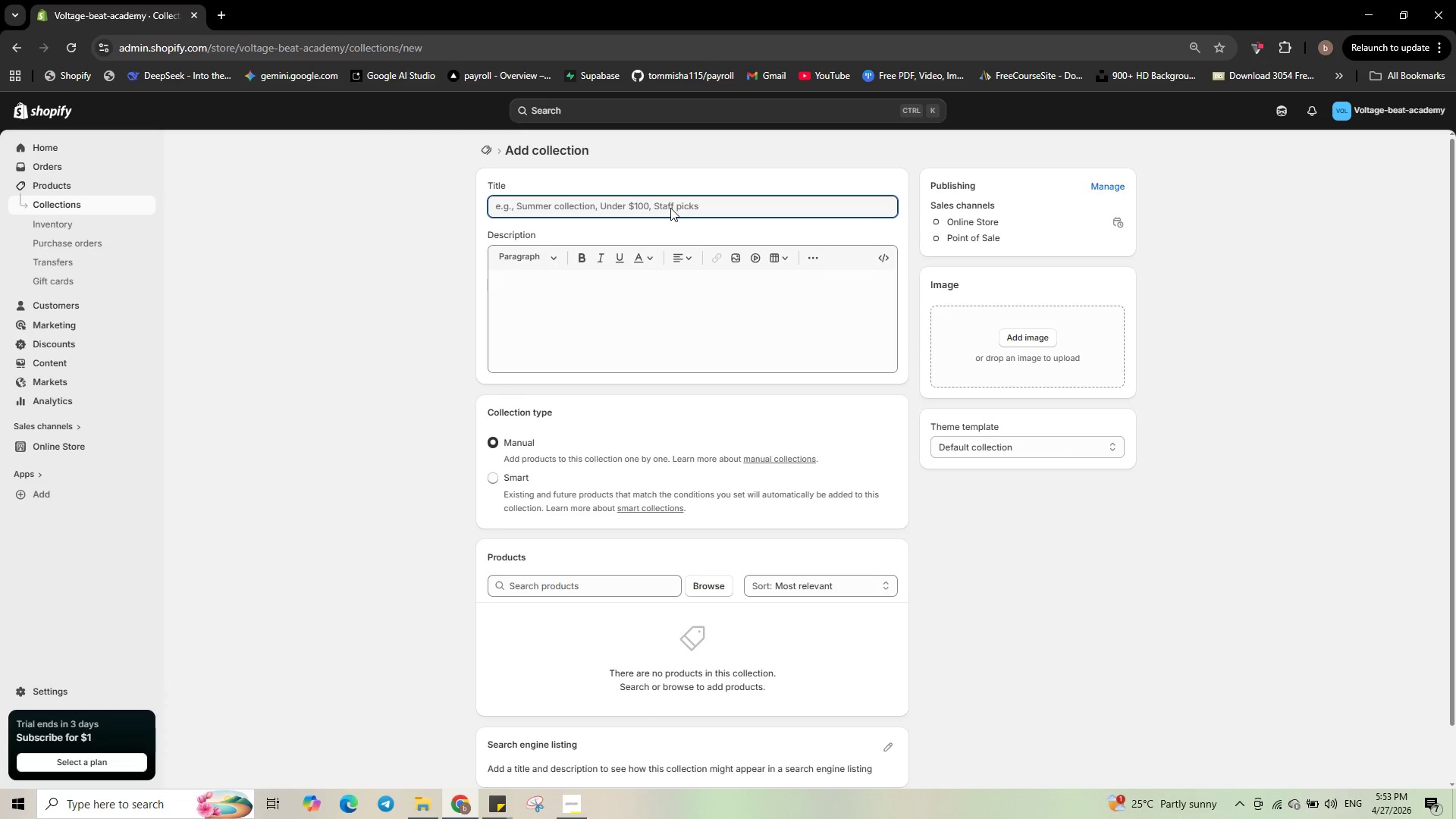 
key(ArrowRight)
 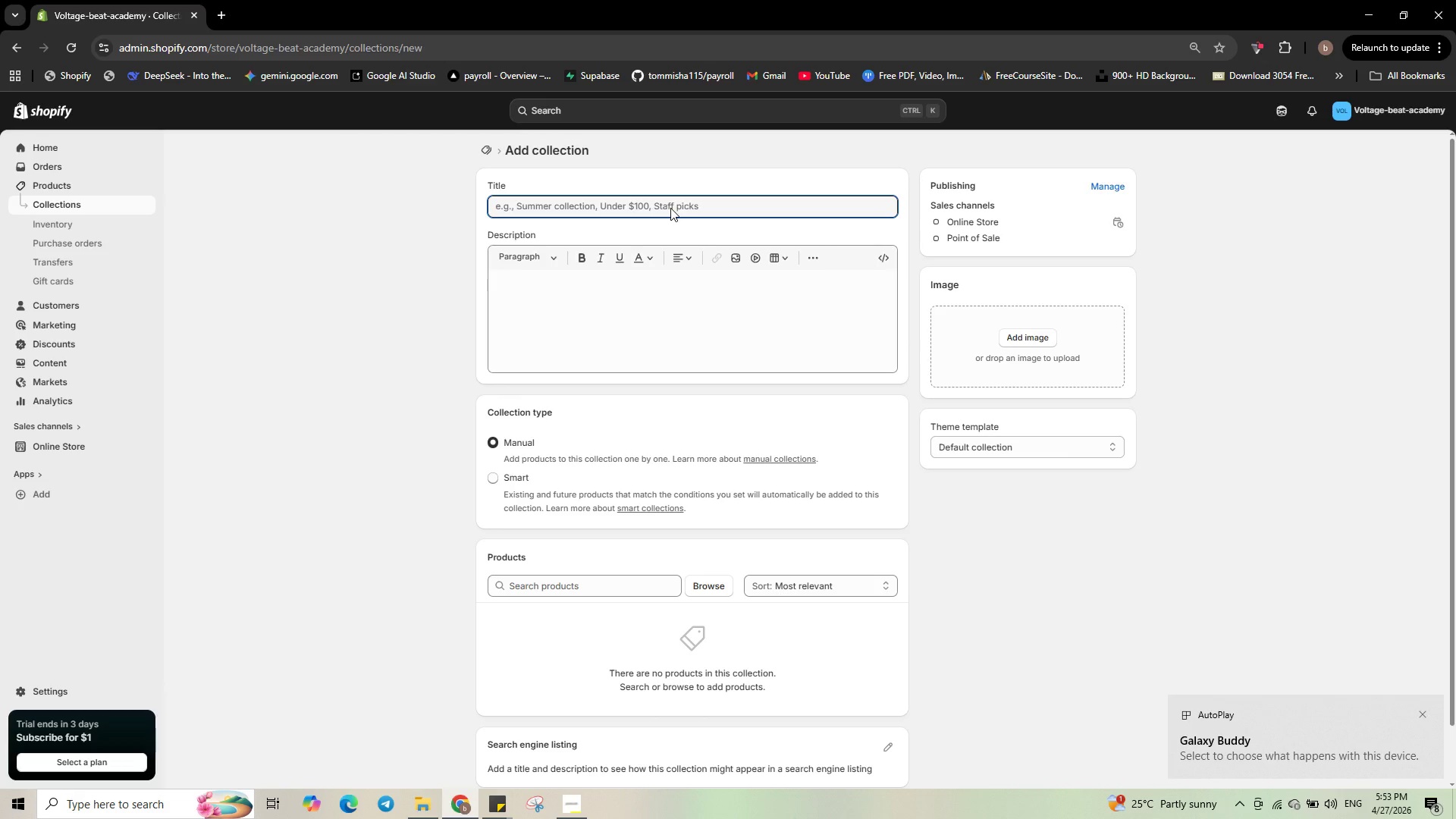 
wait(8.99)
 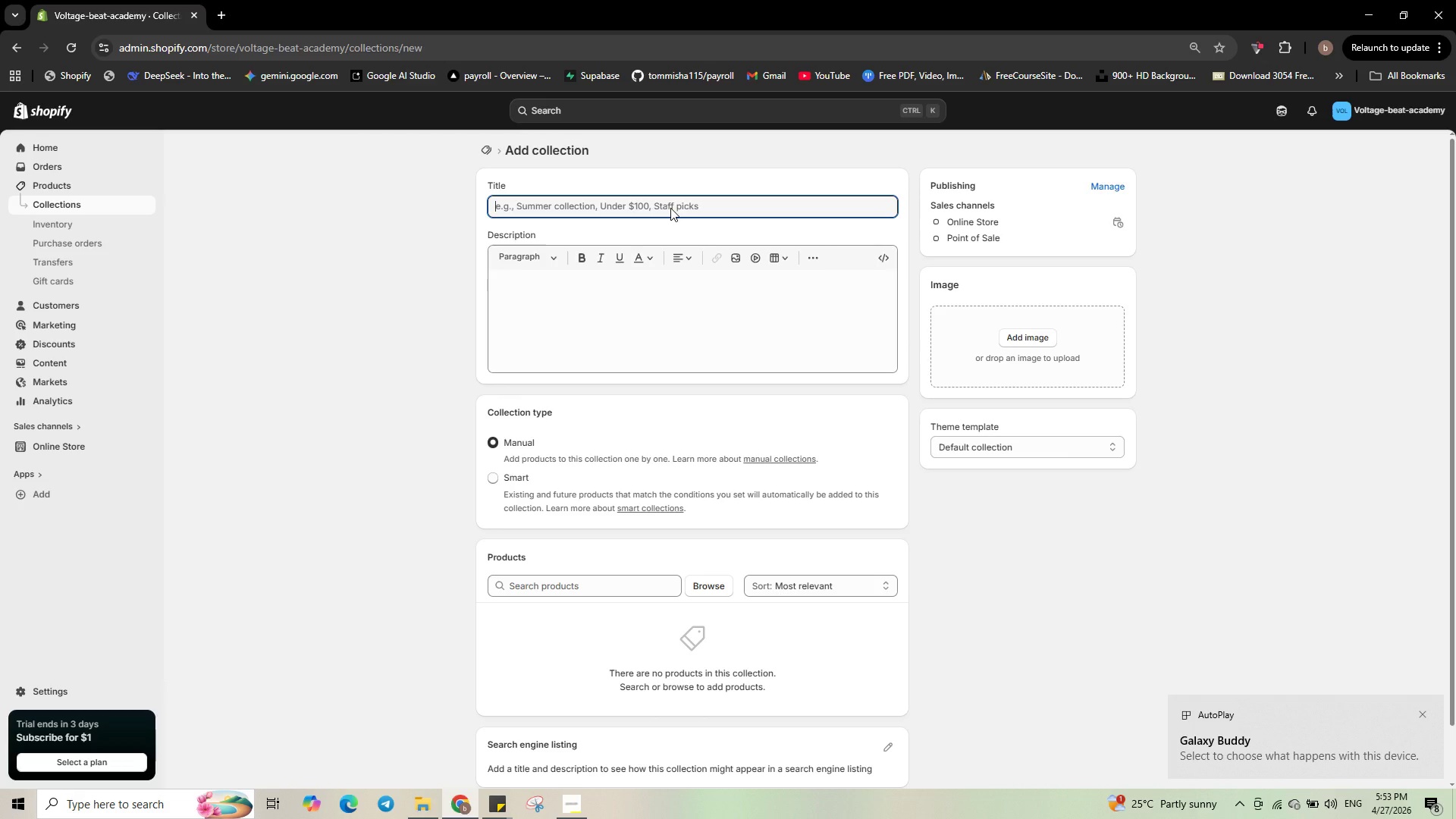 
type(Production Masterclas )
key(Backspace)
type(s Series)
 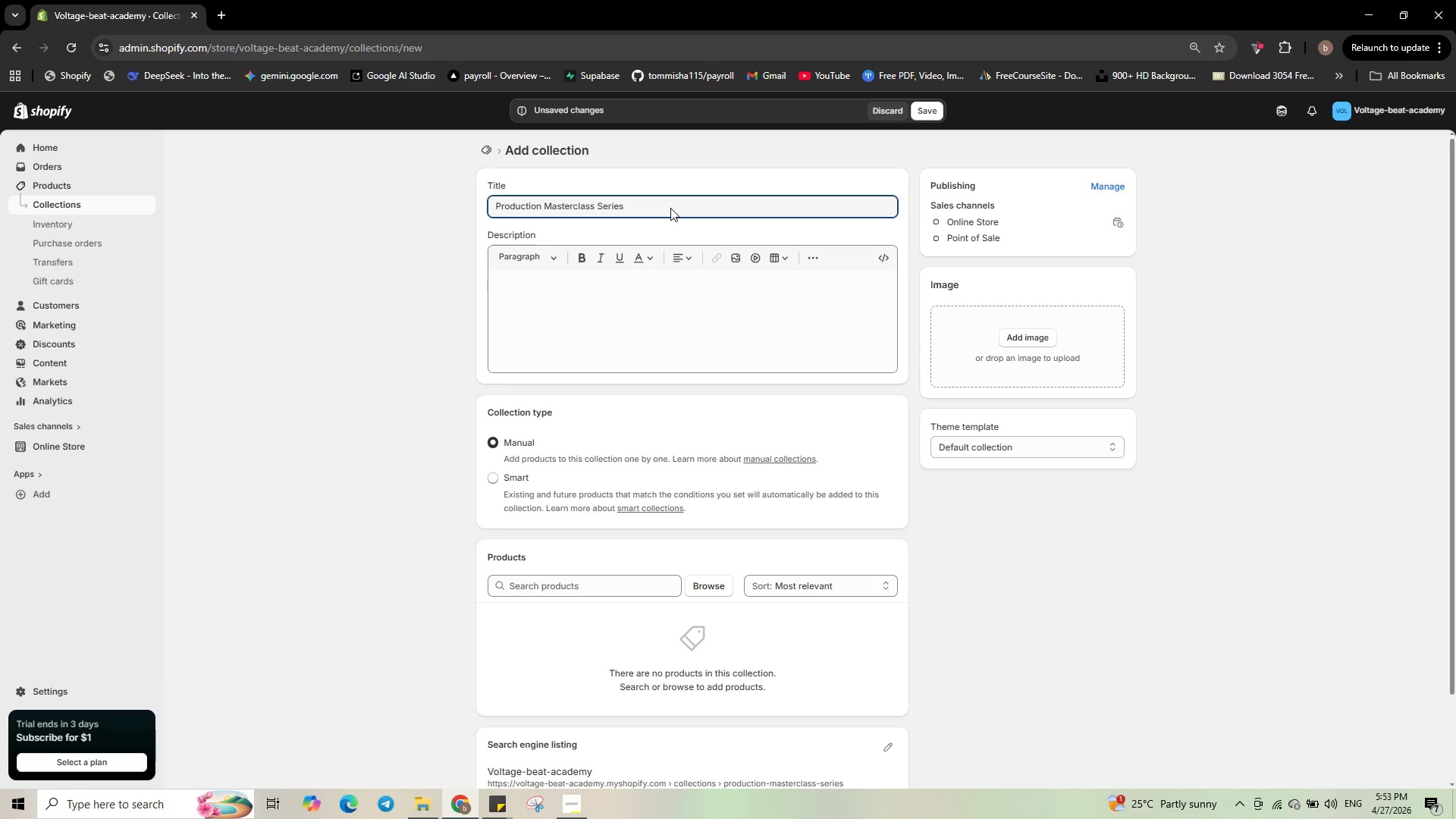 
wait(11.92)
 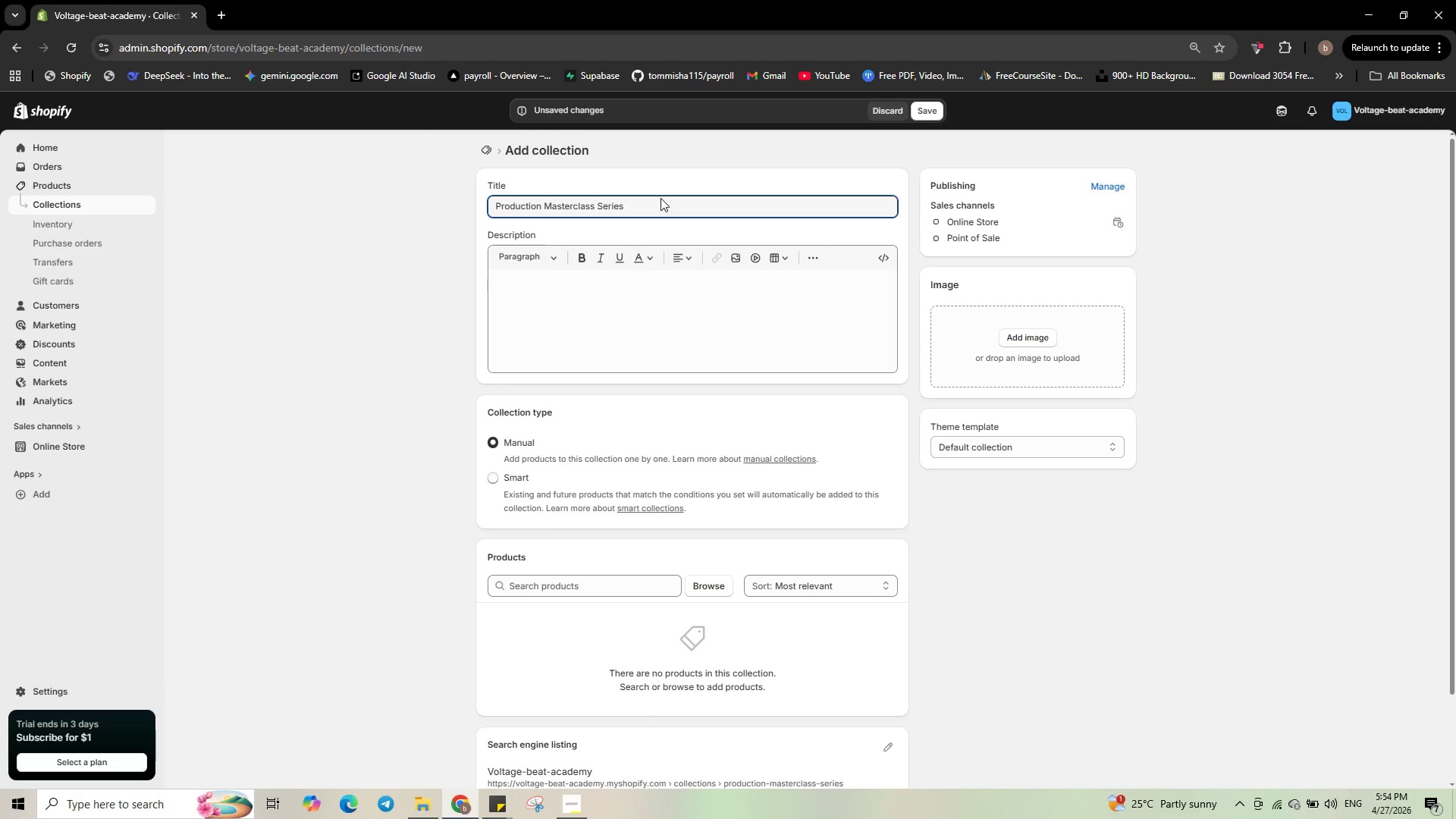 
left_click([494, 477])
 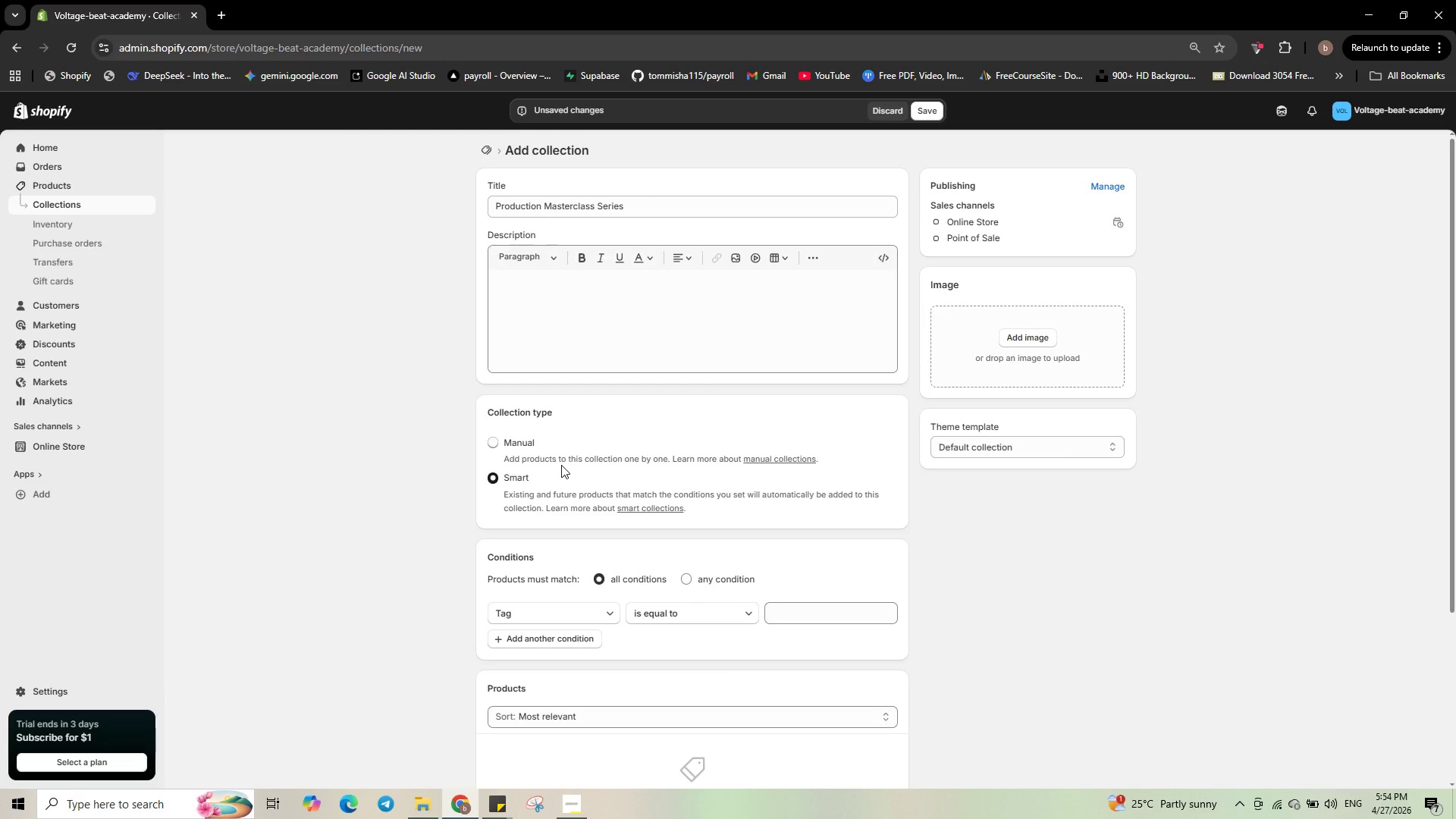 
wait(11.88)
 